 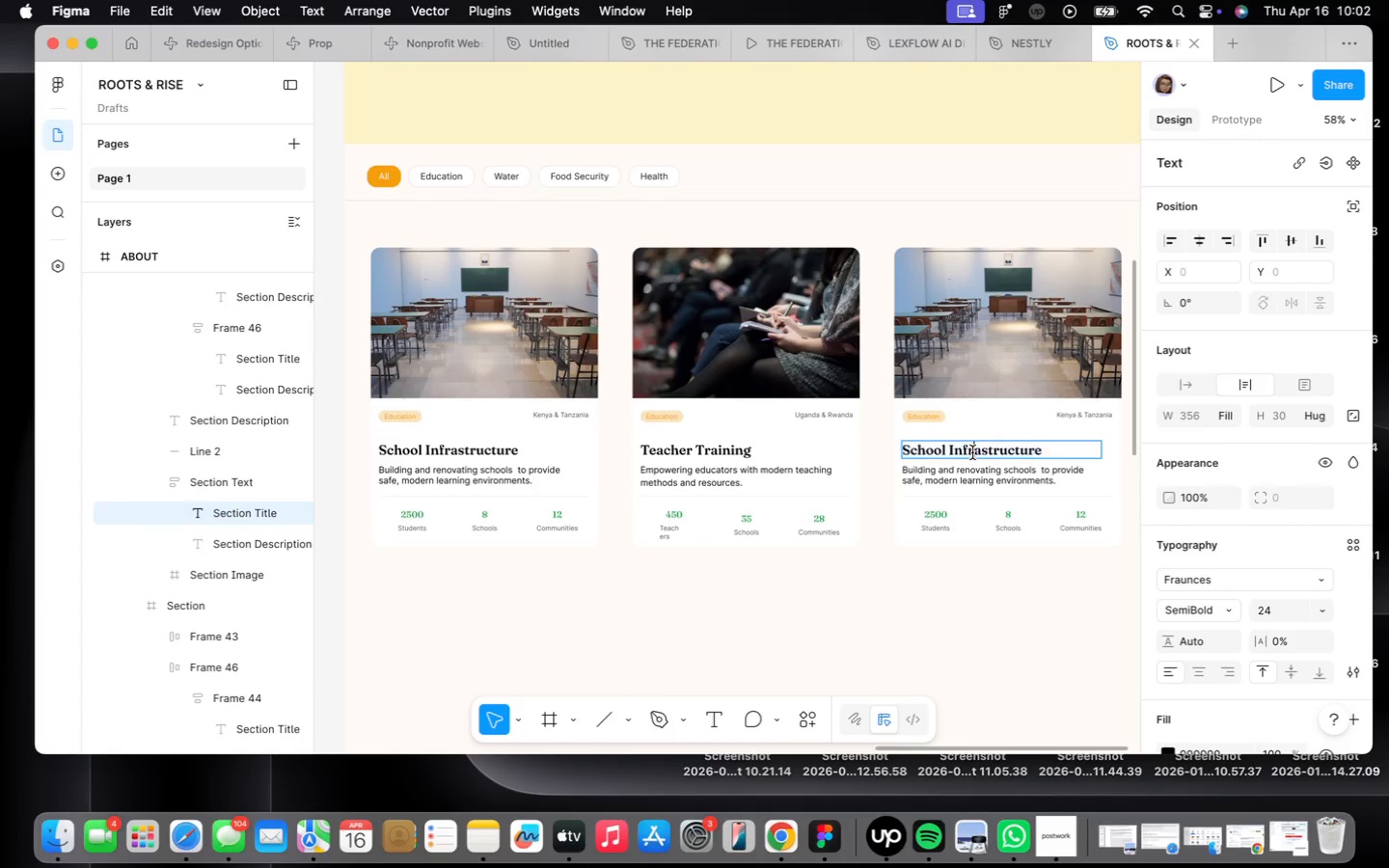 
triple_click([972, 452])
 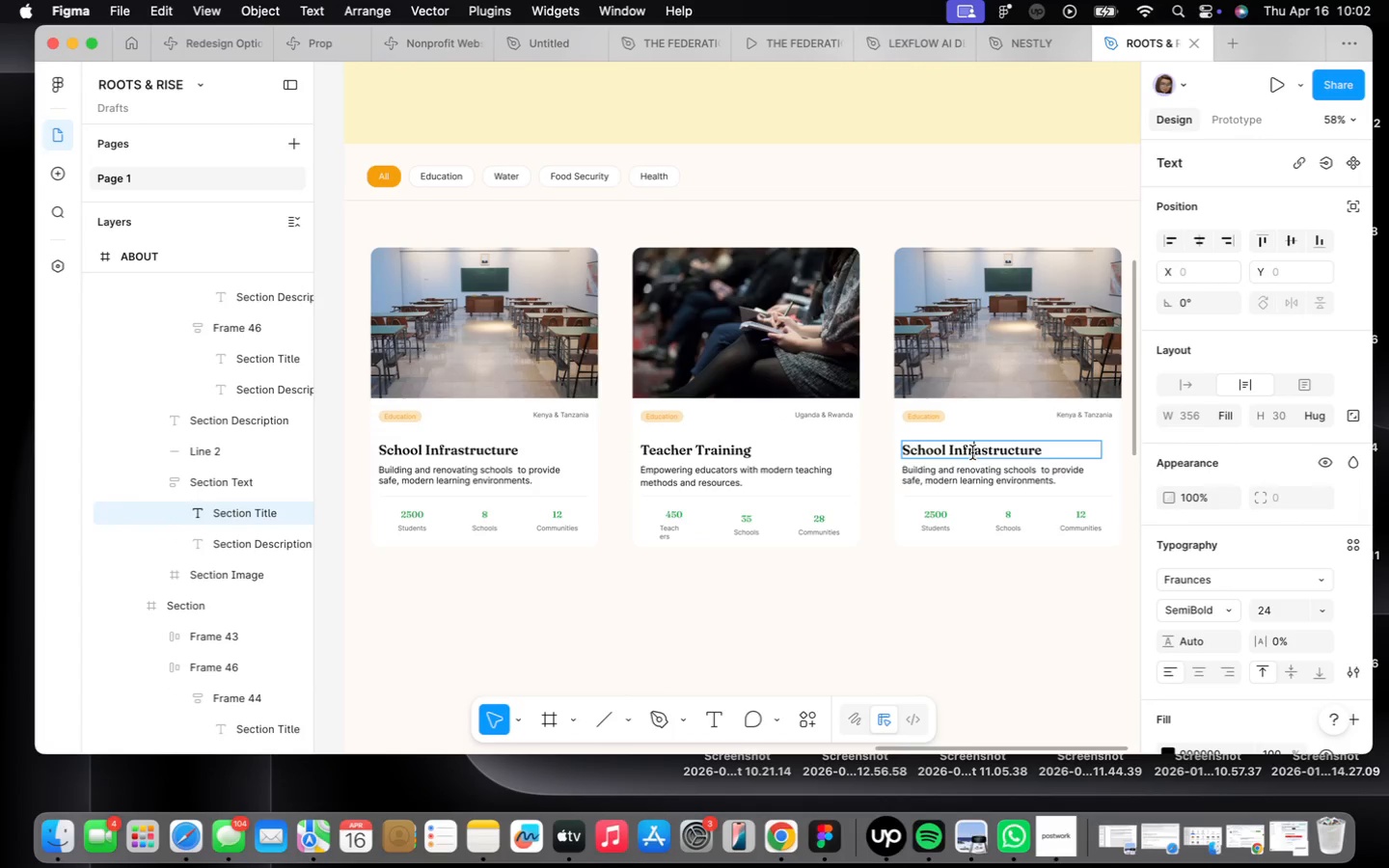 
triple_click([972, 452])
 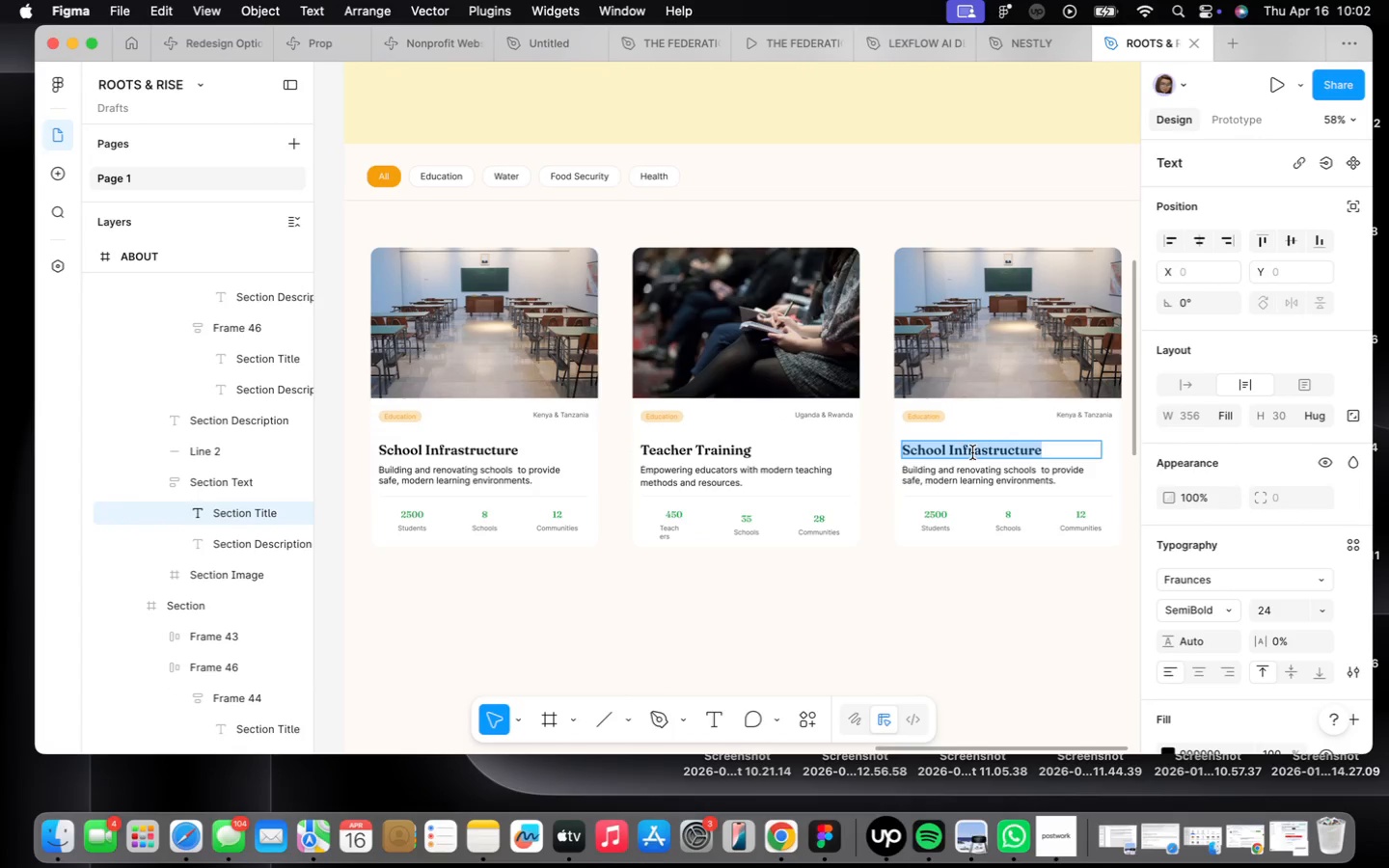 
triple_click([972, 452])
 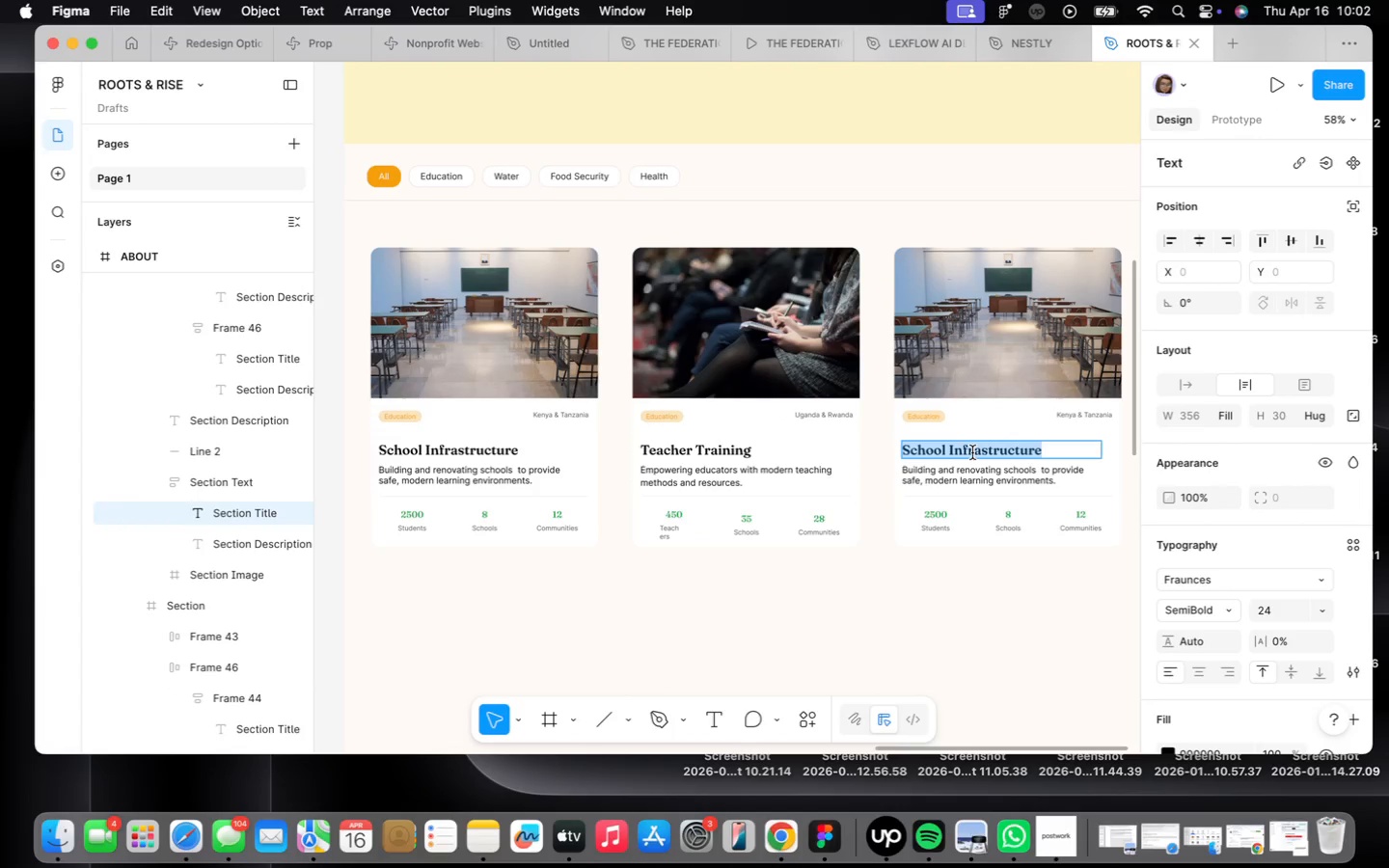 
scroll: coordinate [972, 452], scroll_direction: none, amount: 0.0
 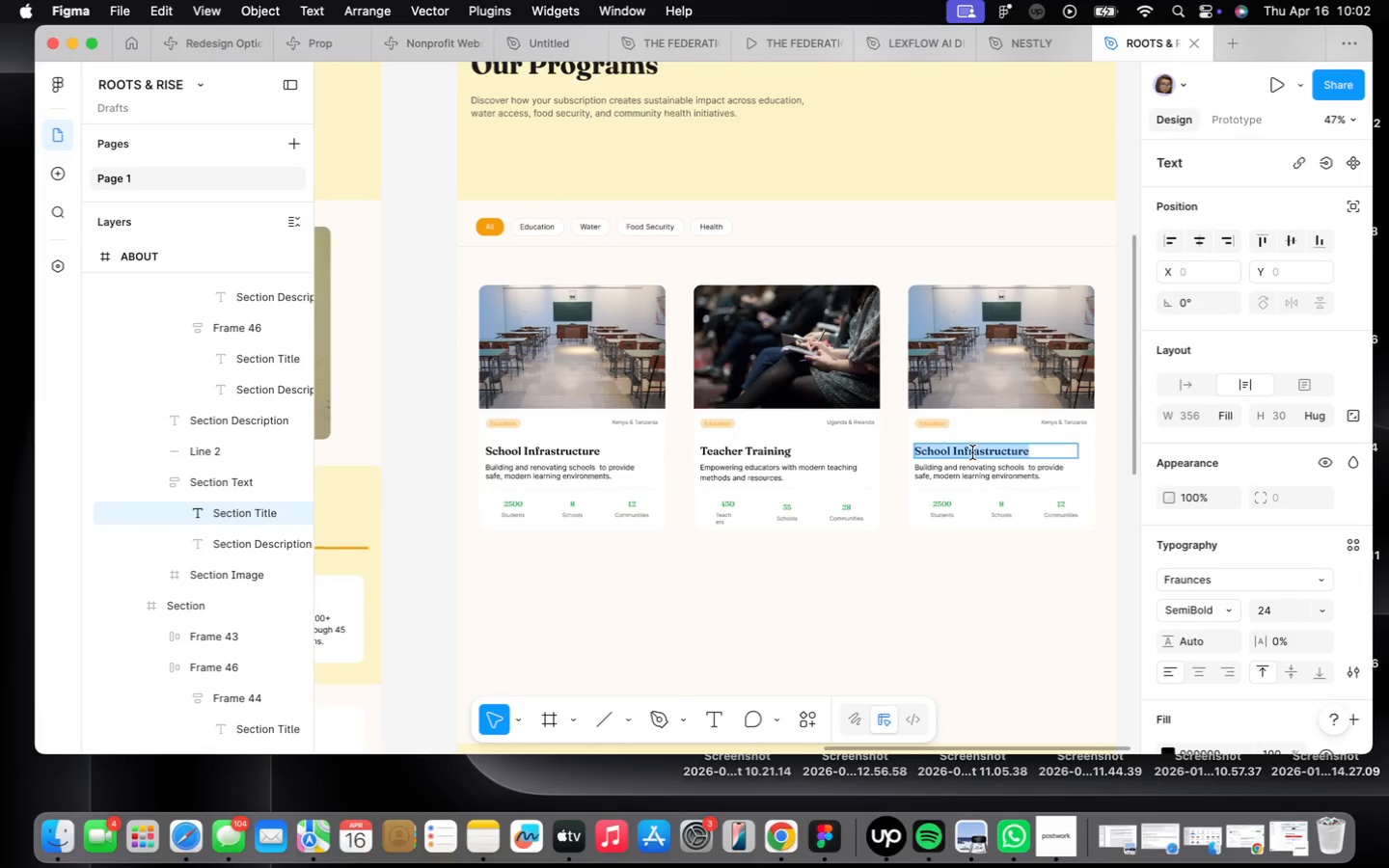 
key(CapsLock)
 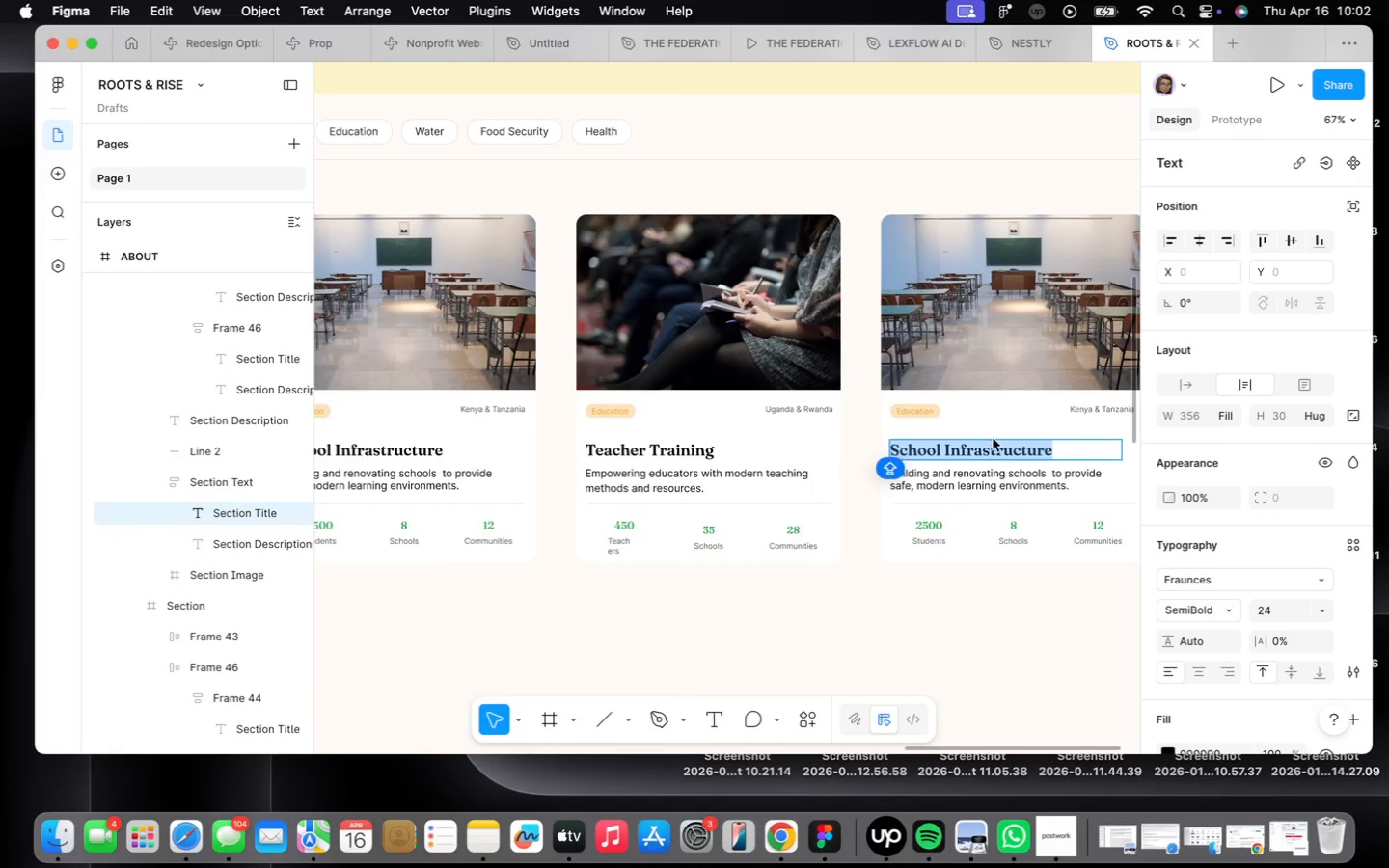 
scroll: coordinate [972, 452], scroll_direction: up, amount: 4.0
 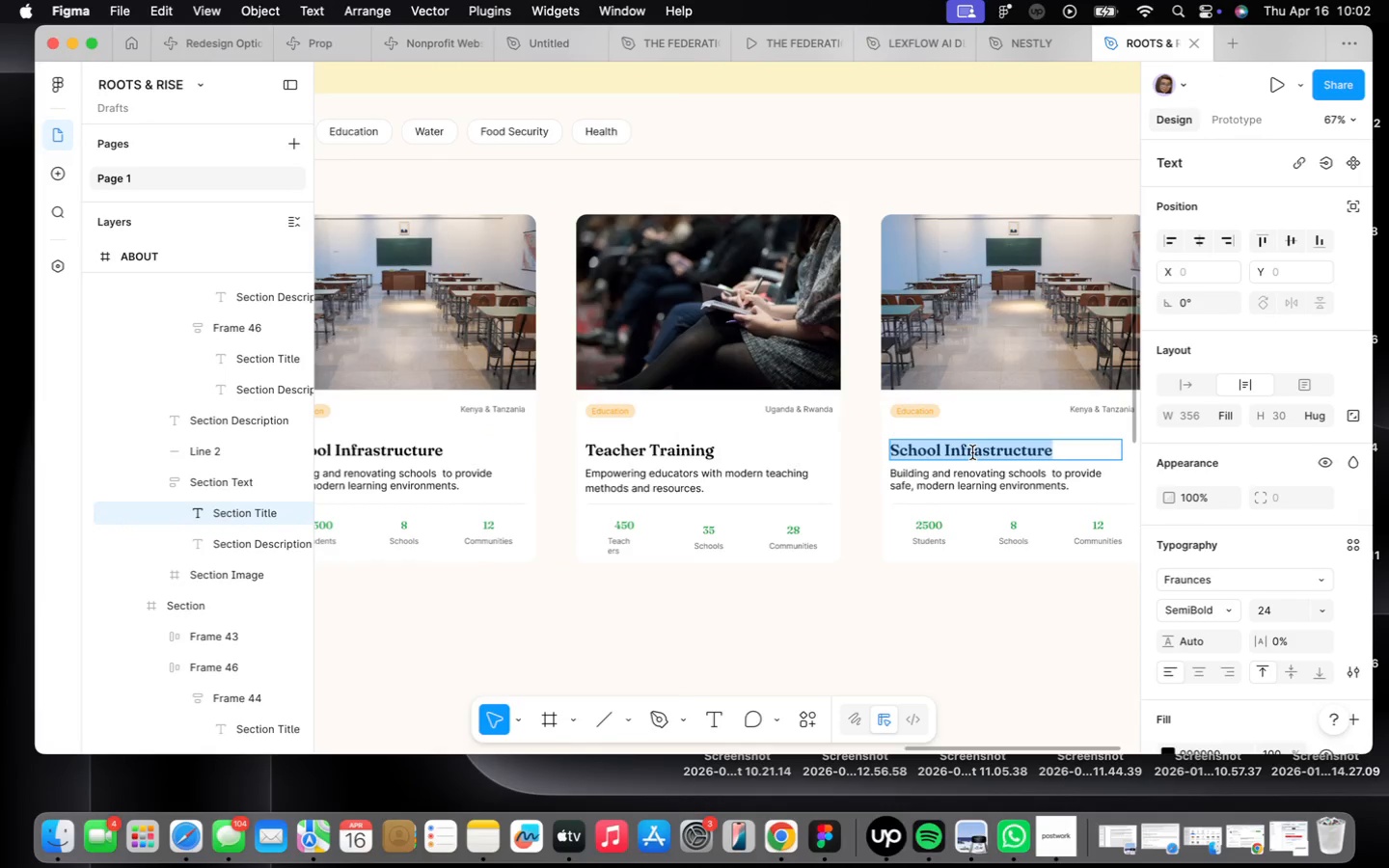 
type(Sustainable Farming)
 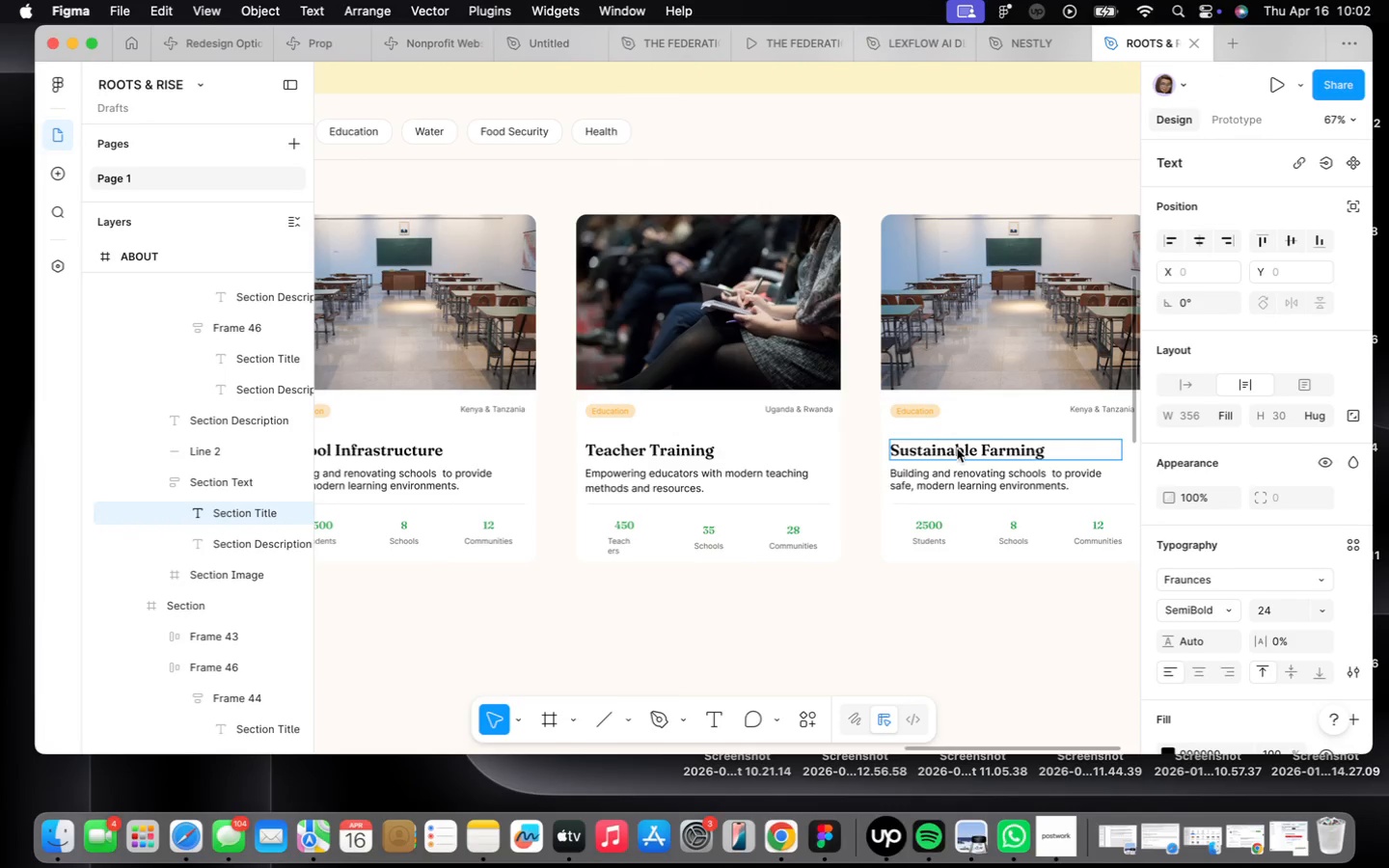 
left_click([980, 497])
 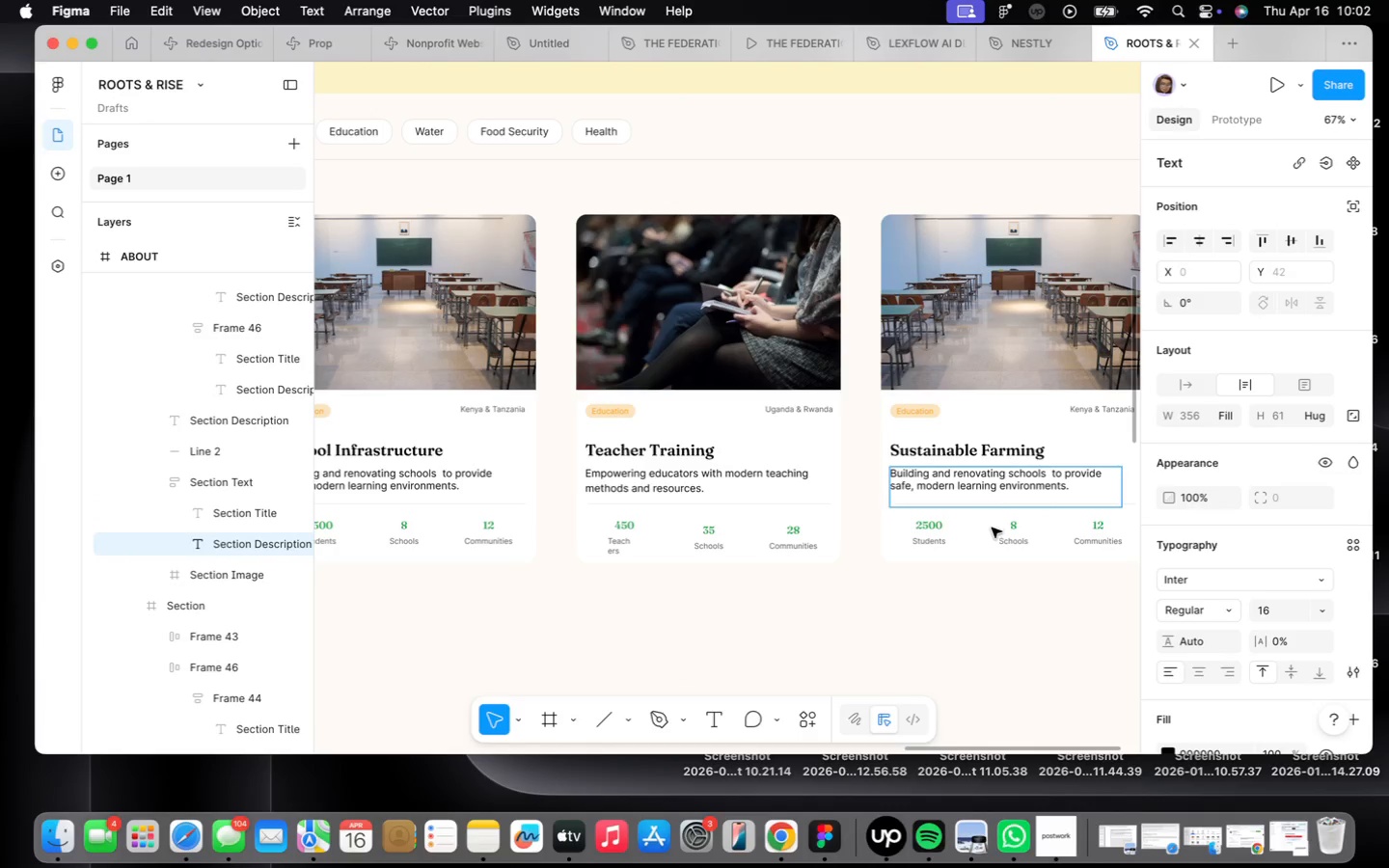 
left_click([1021, 622])
 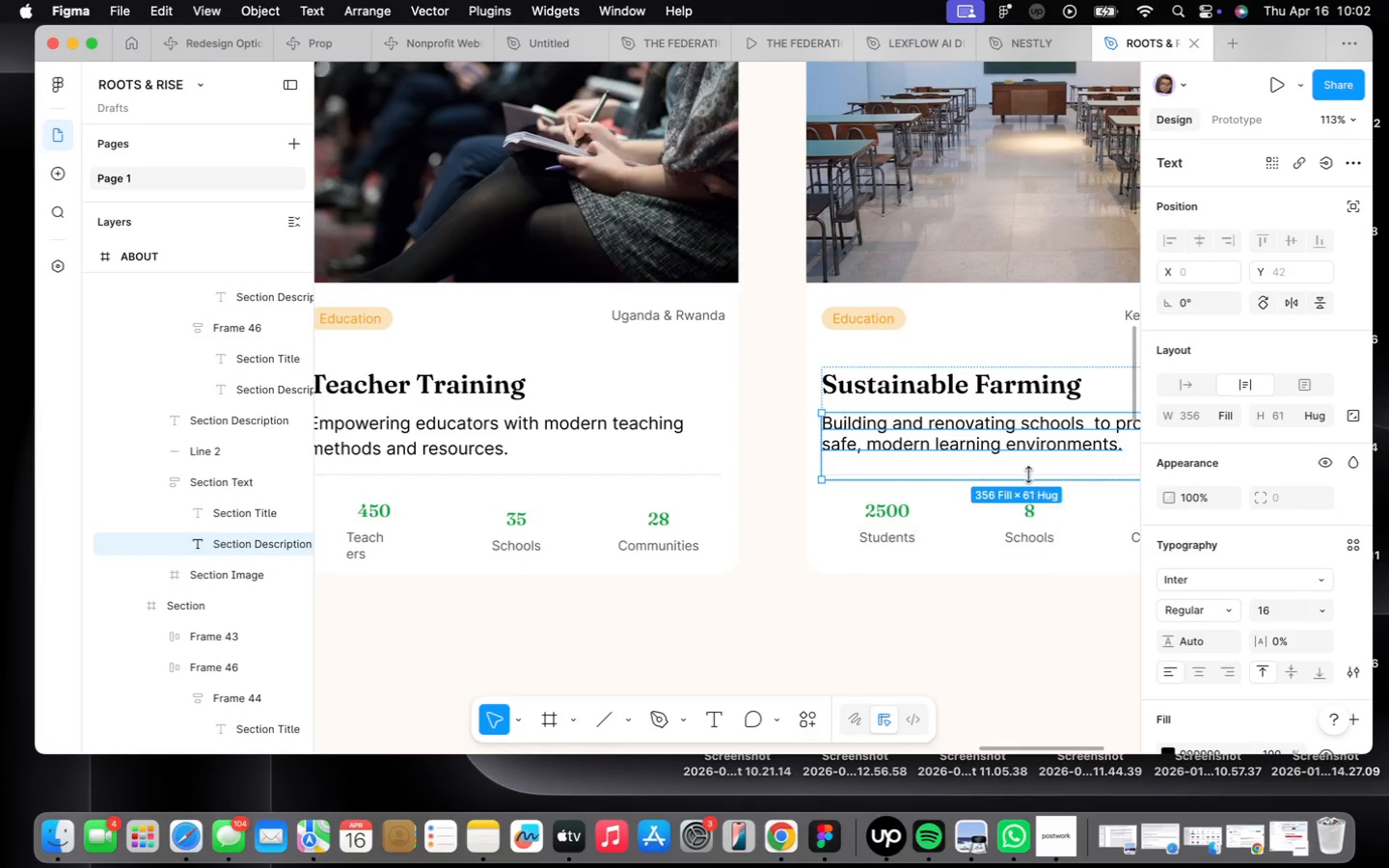 
scroll: coordinate [991, 546], scroll_direction: up, amount: 5.0
 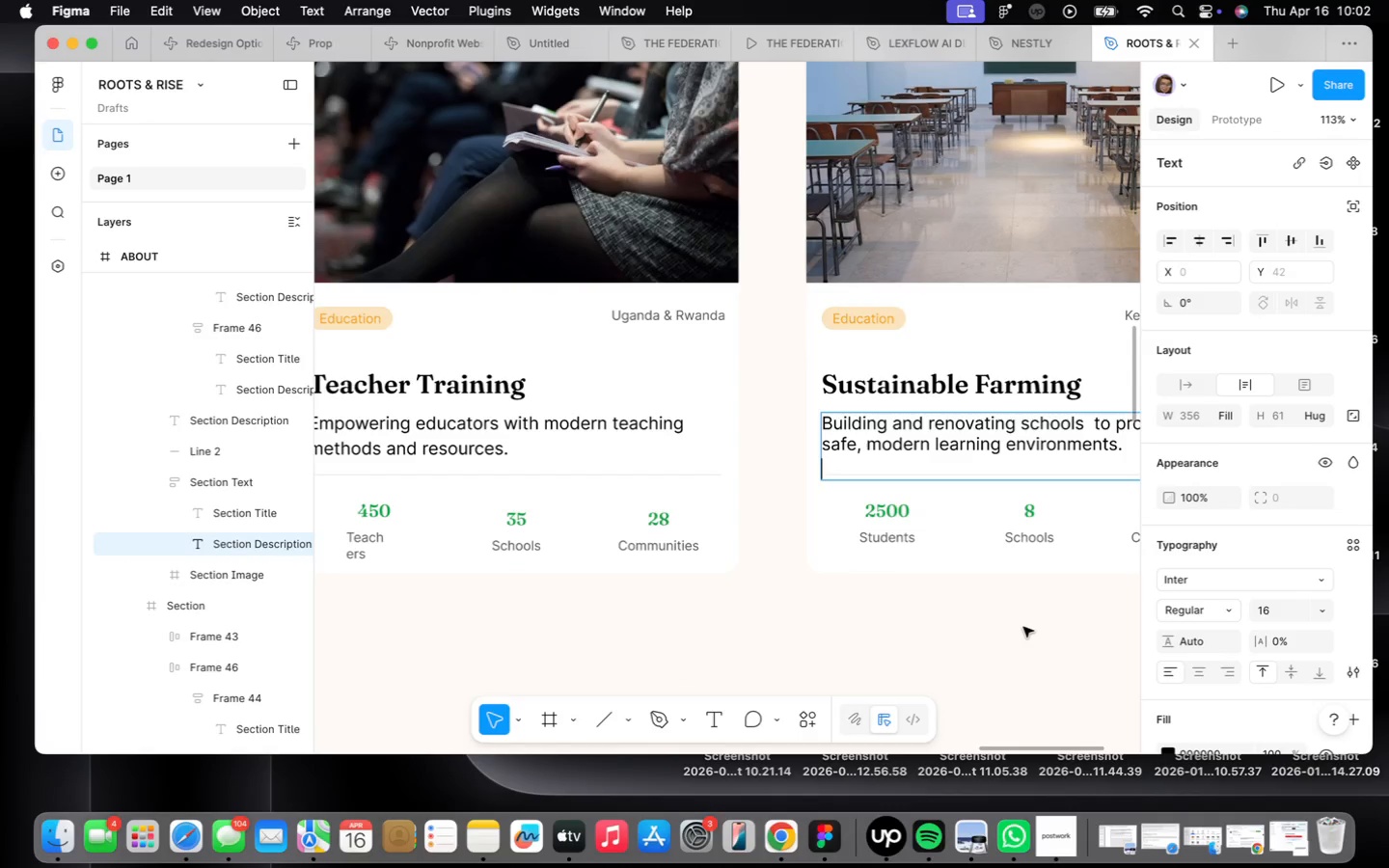 
left_click_drag(start_coordinate=[1027, 475], to_coordinate=[1026, 454])
 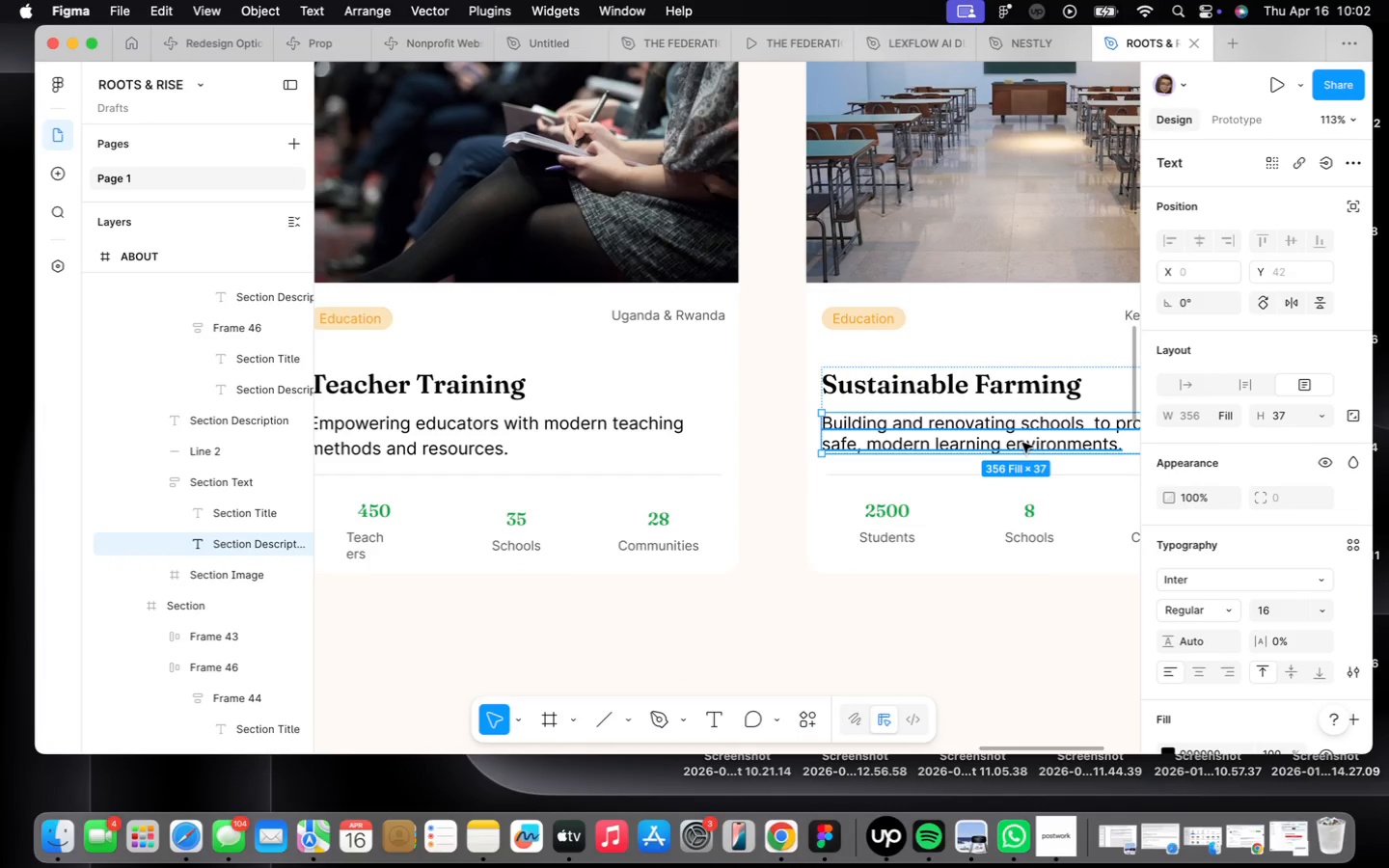 
double_click([1022, 443])
 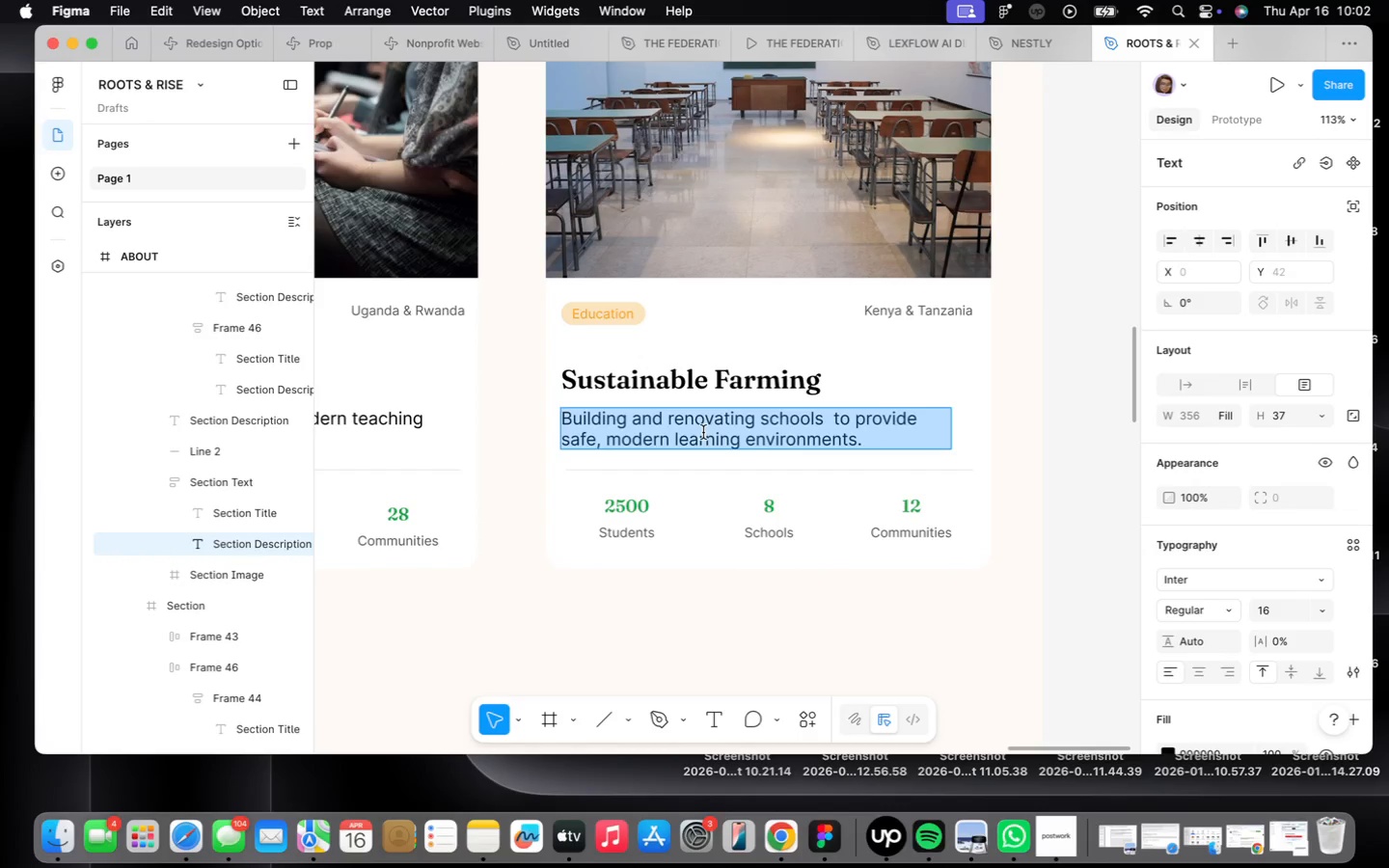 
type(Teaching modern agricultural techniques and )
 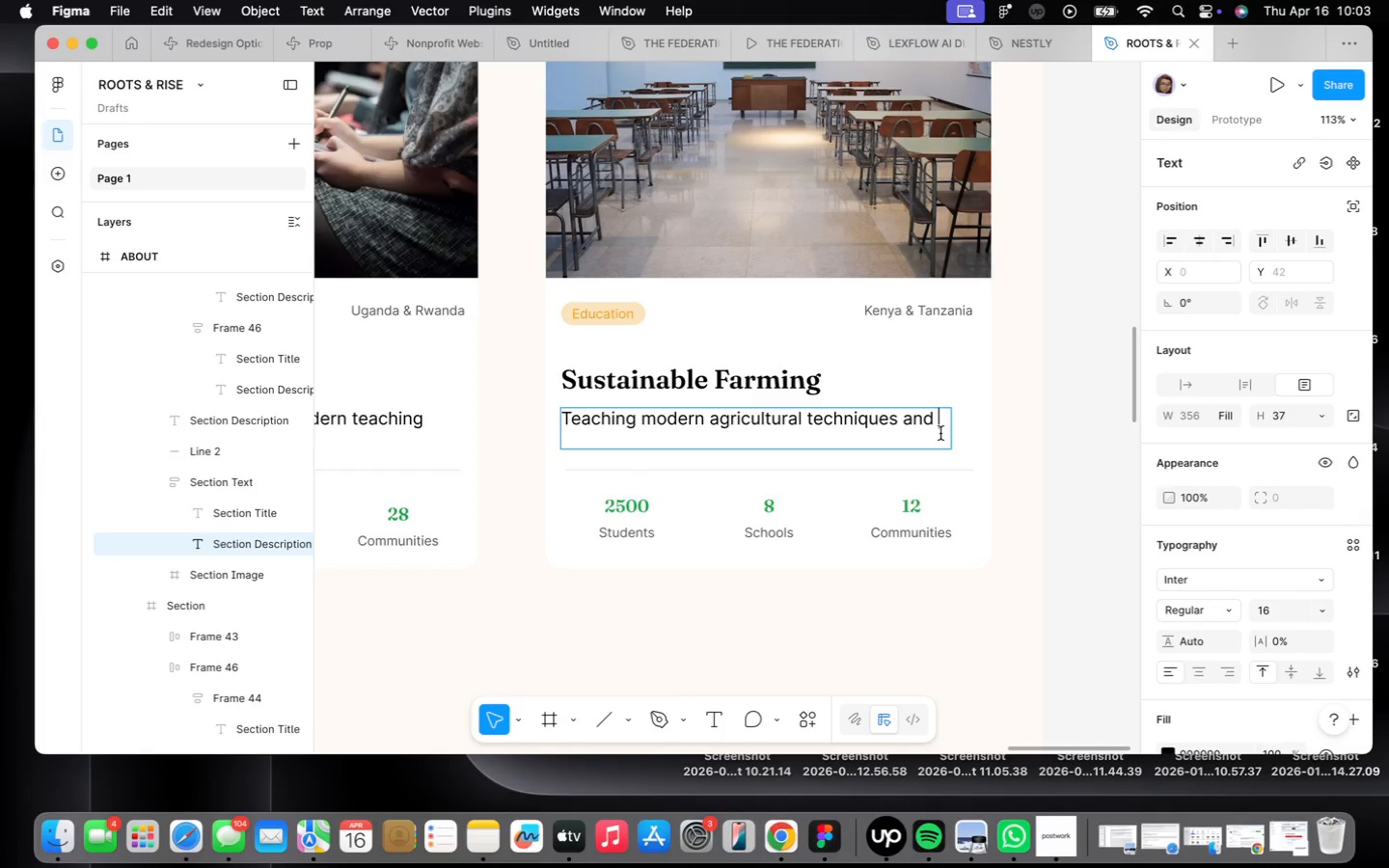 
wait(47.05)
 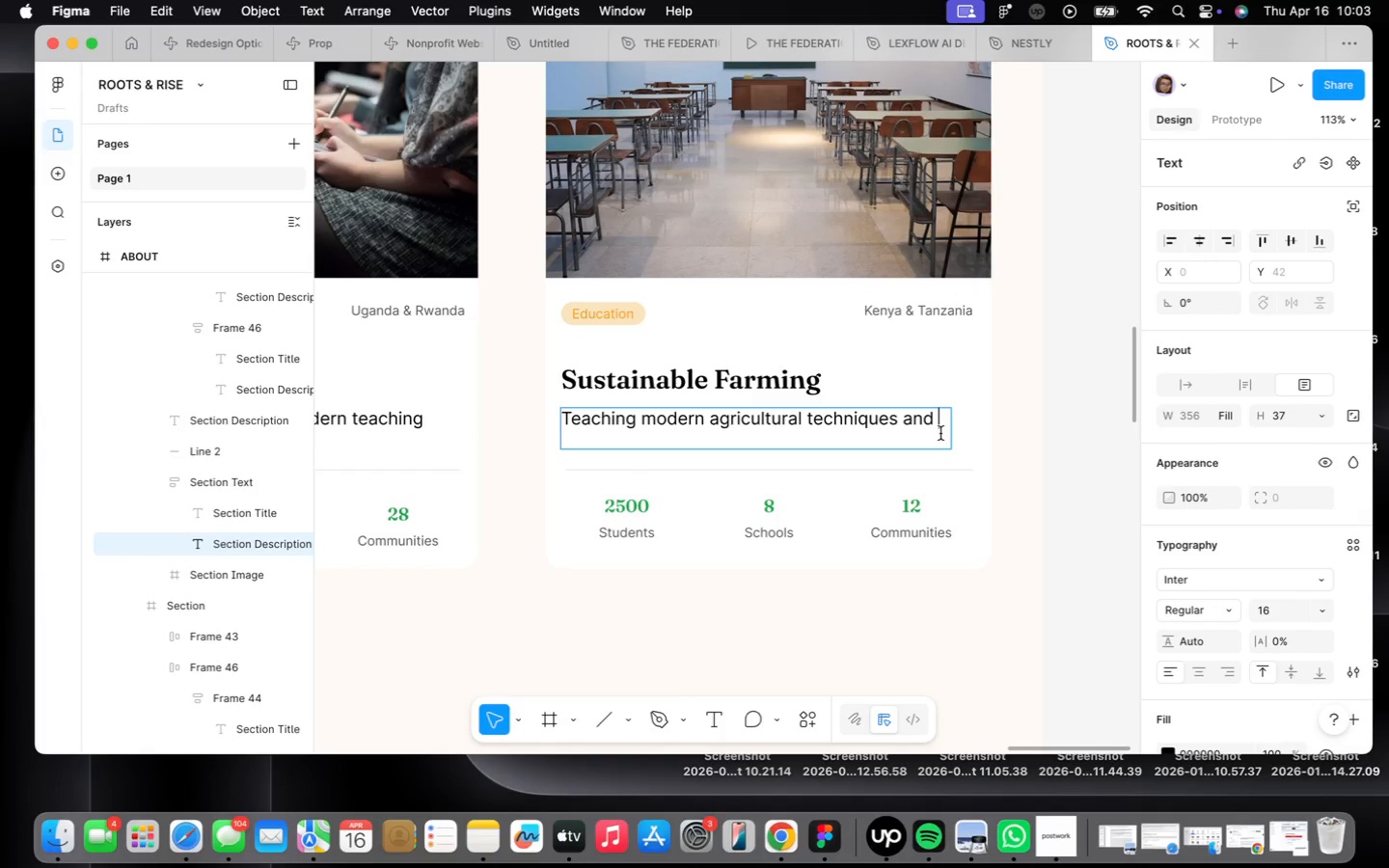 
type(providing )
 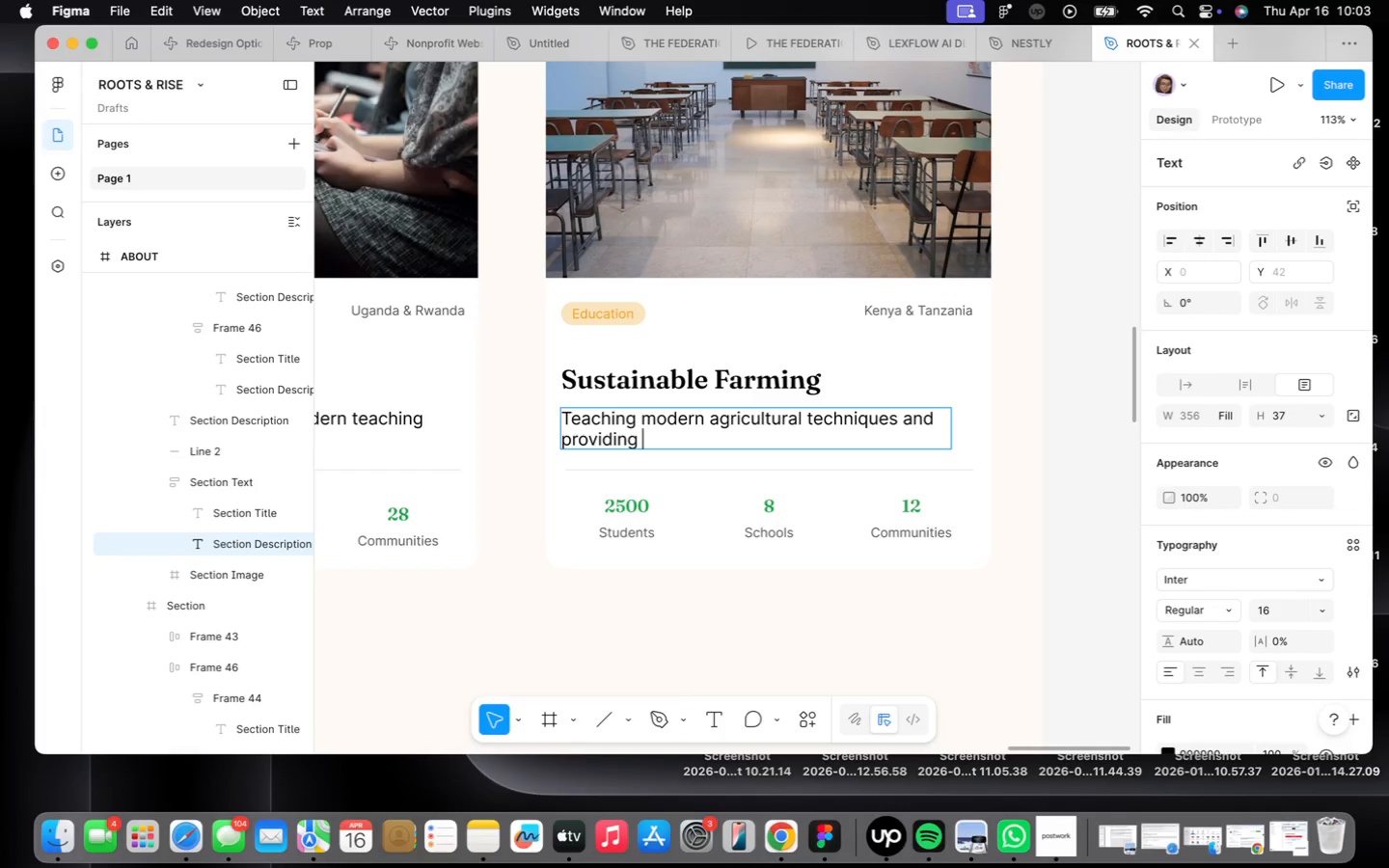 
wait(14.47)
 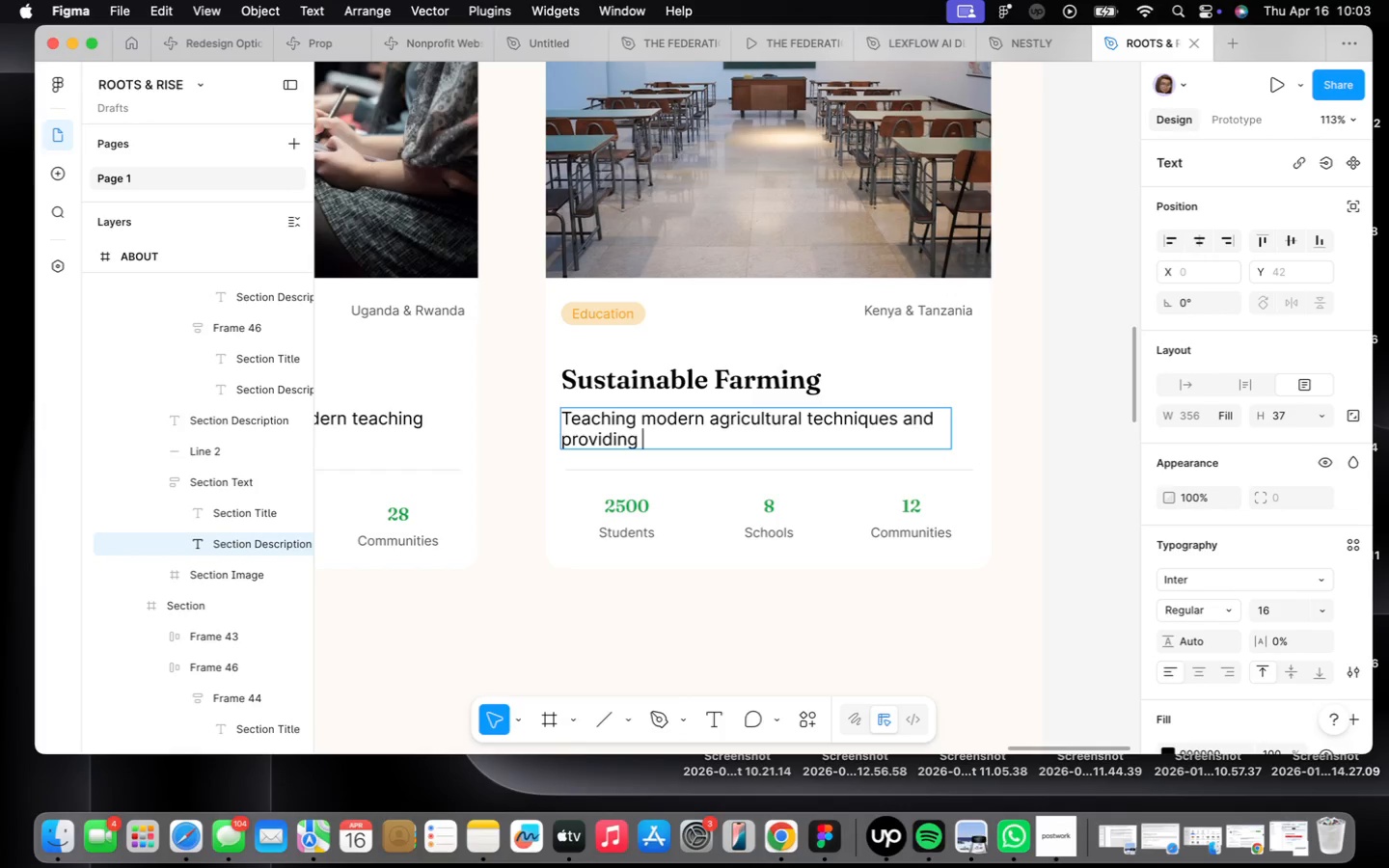 
type(farming equipment.)
 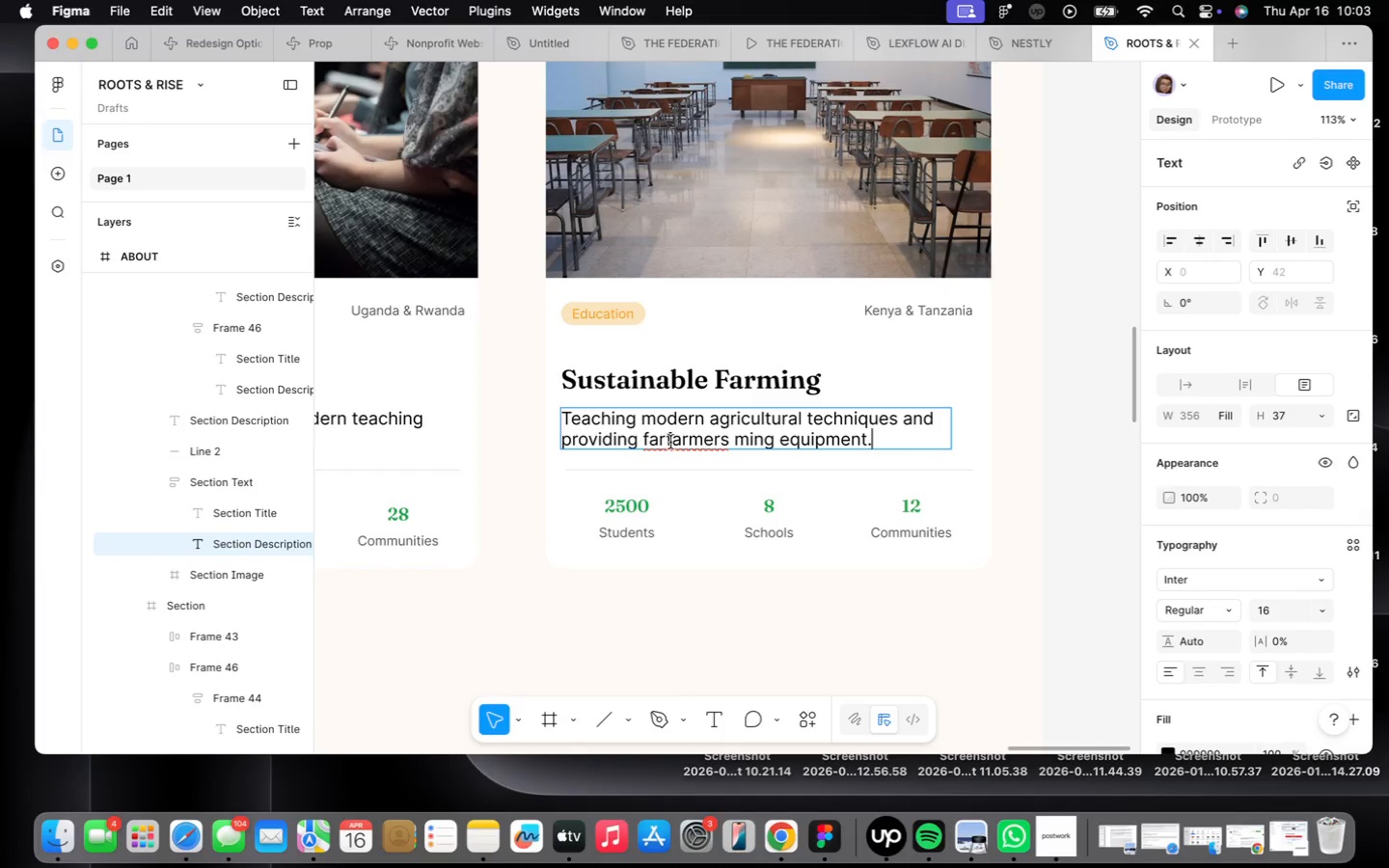 
left_click([688, 442])
 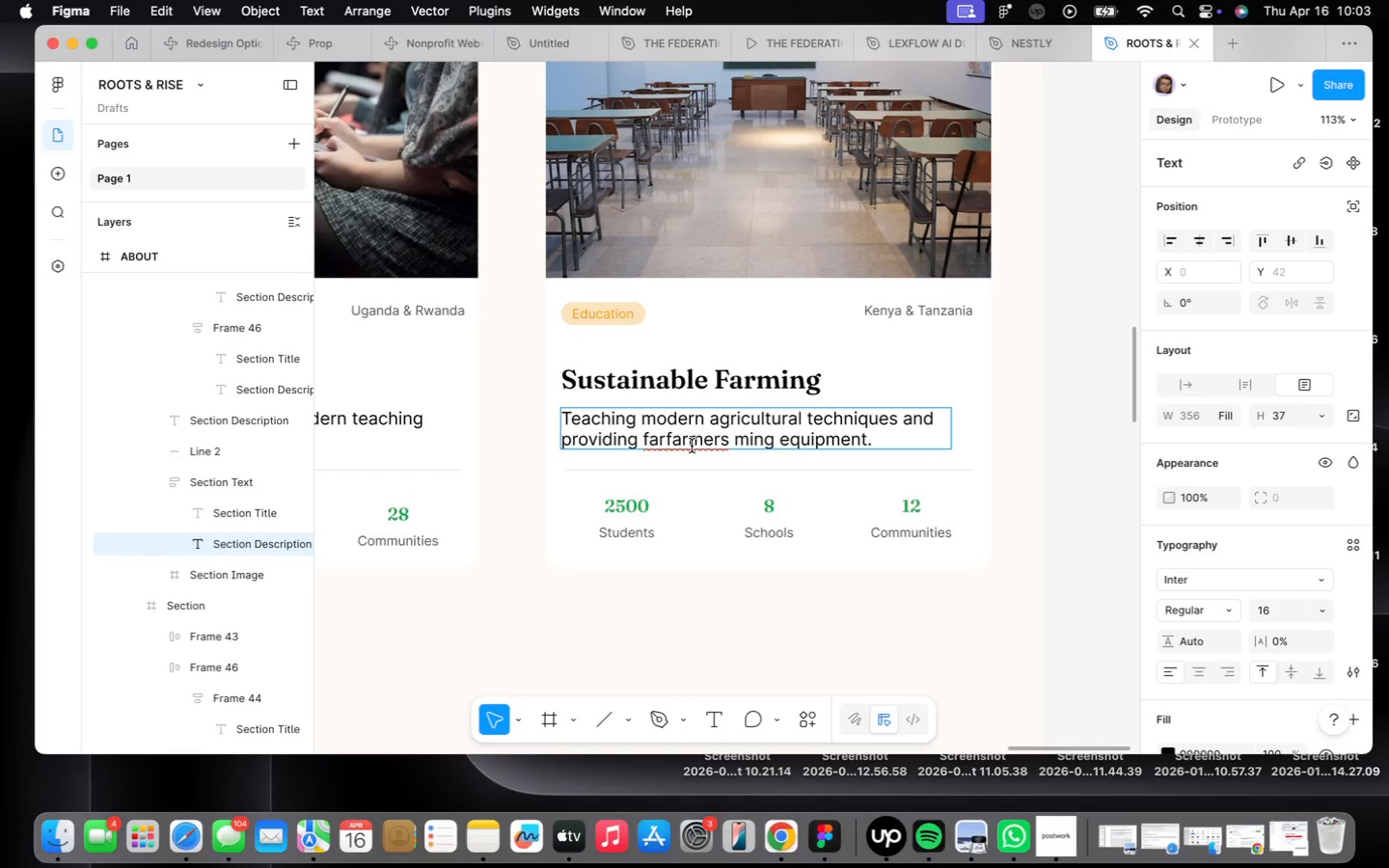 
key(Backspace)
 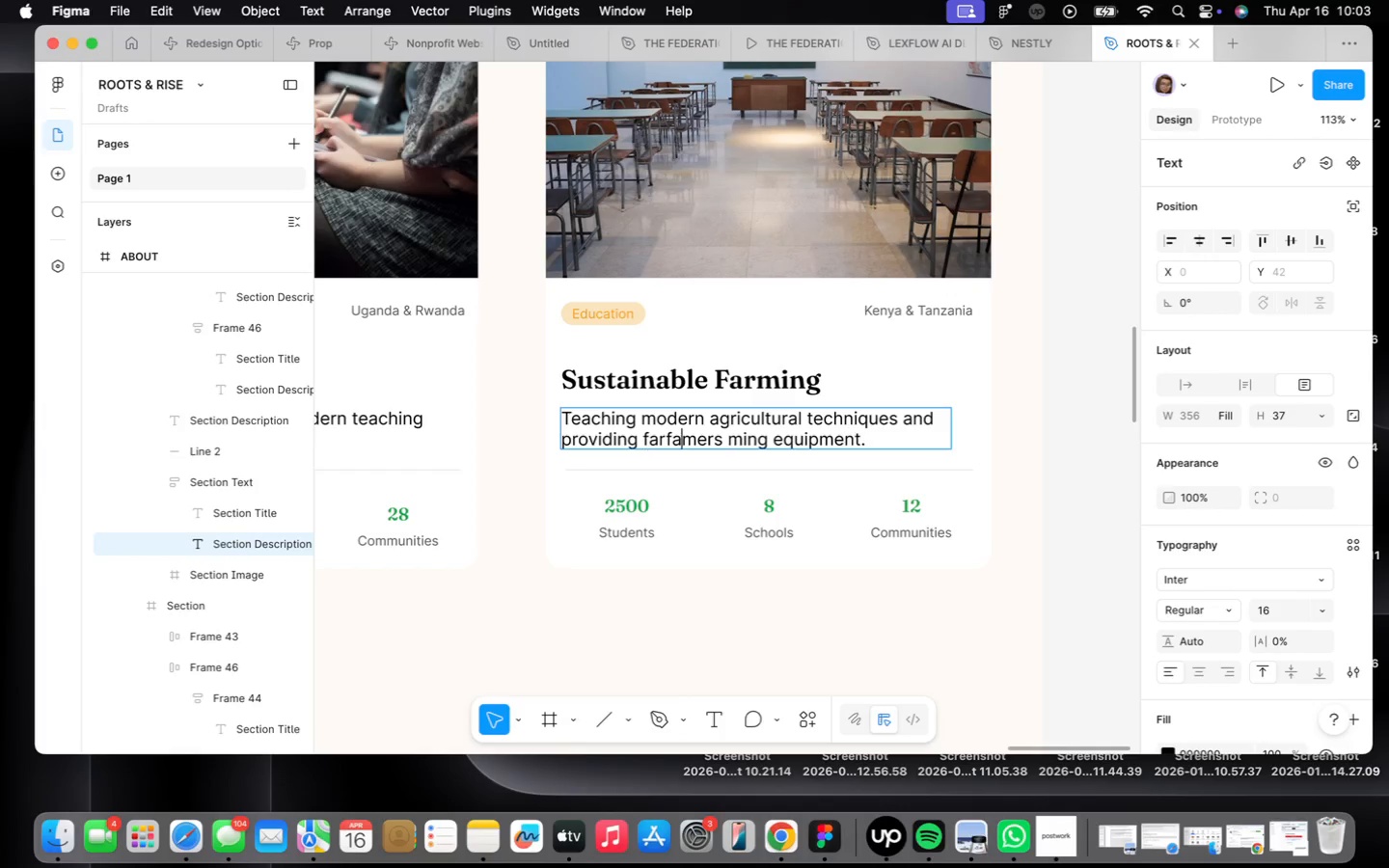 
key(Backspace)
 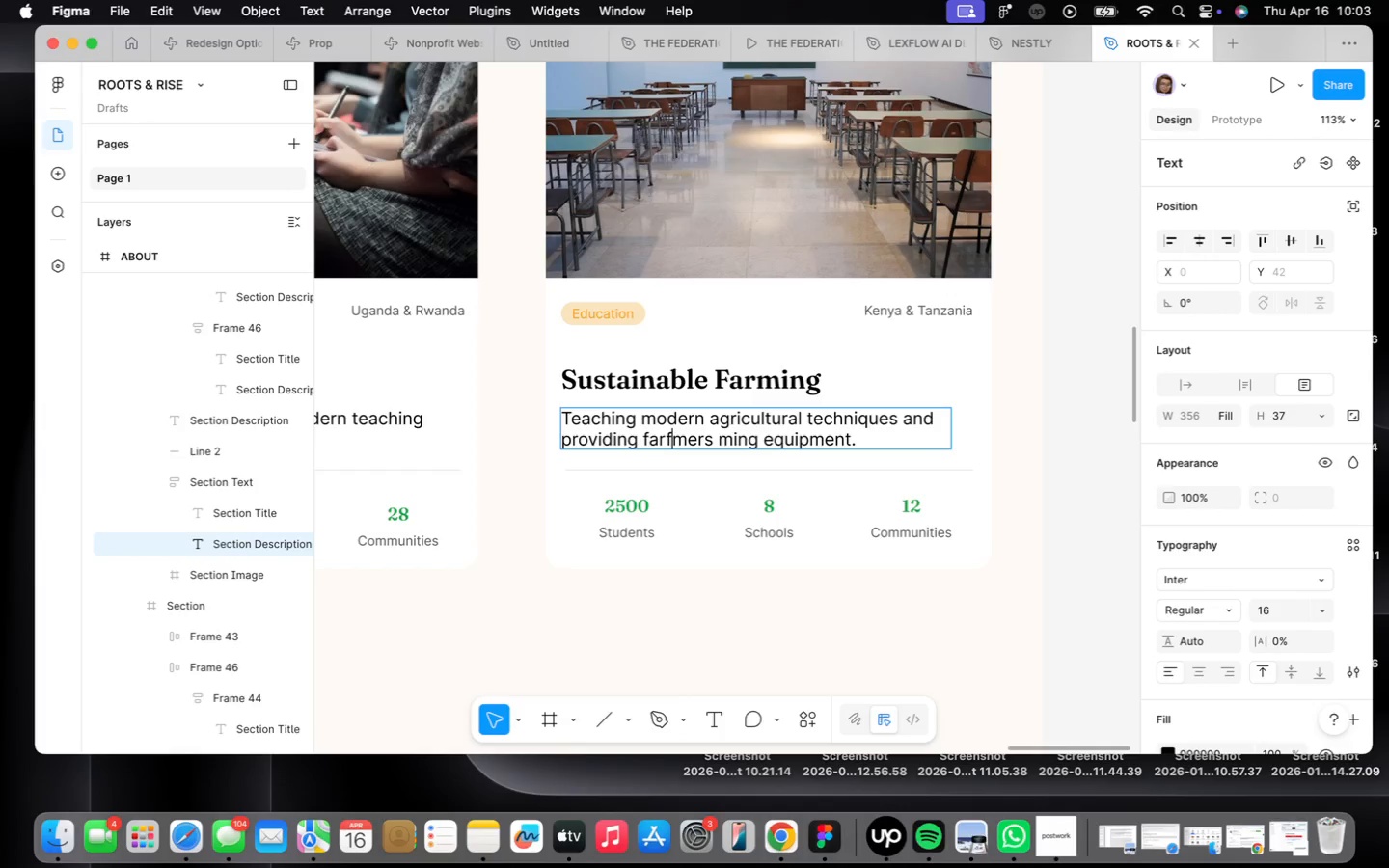 
key(Backspace)
 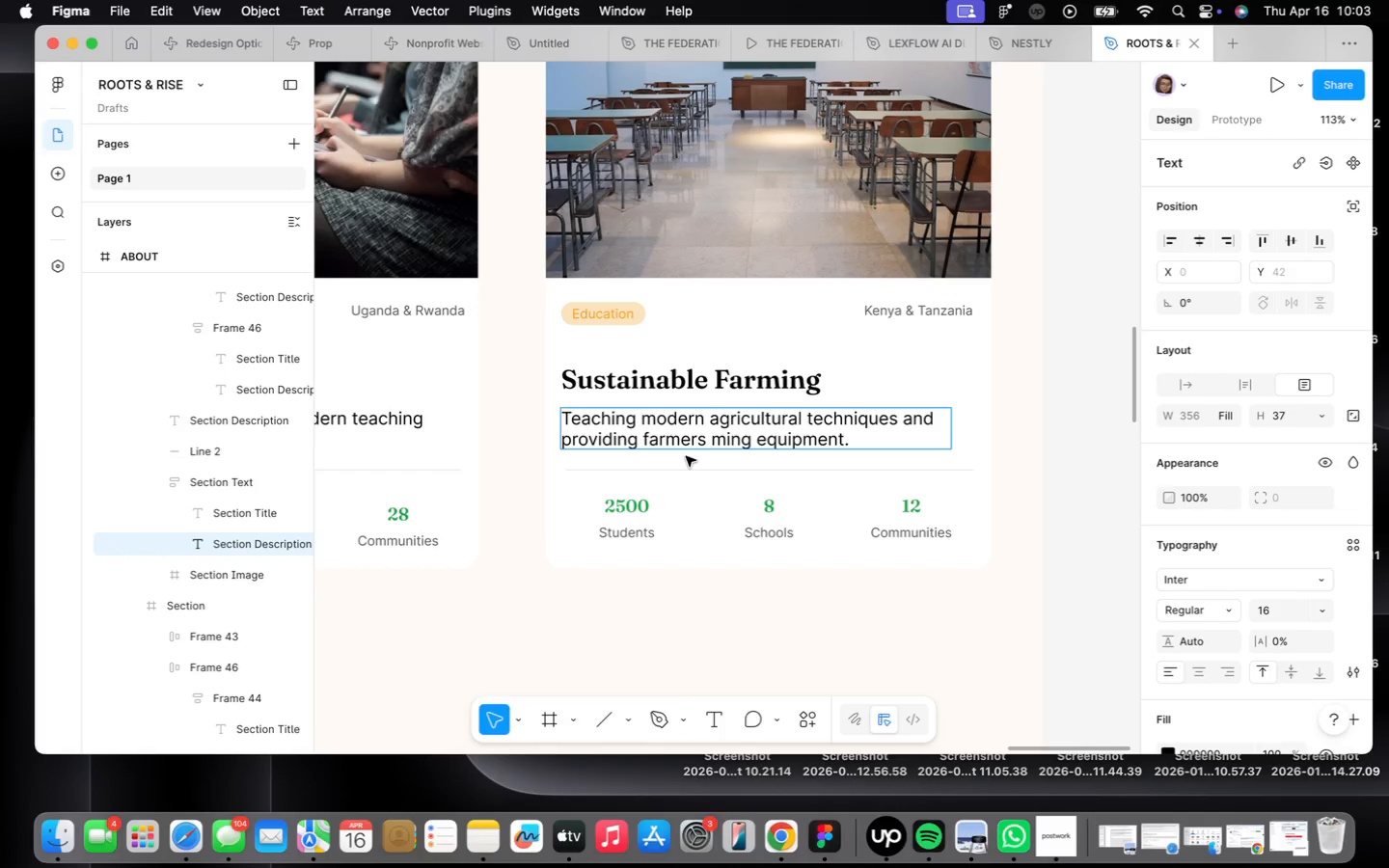 
wait(12.61)
 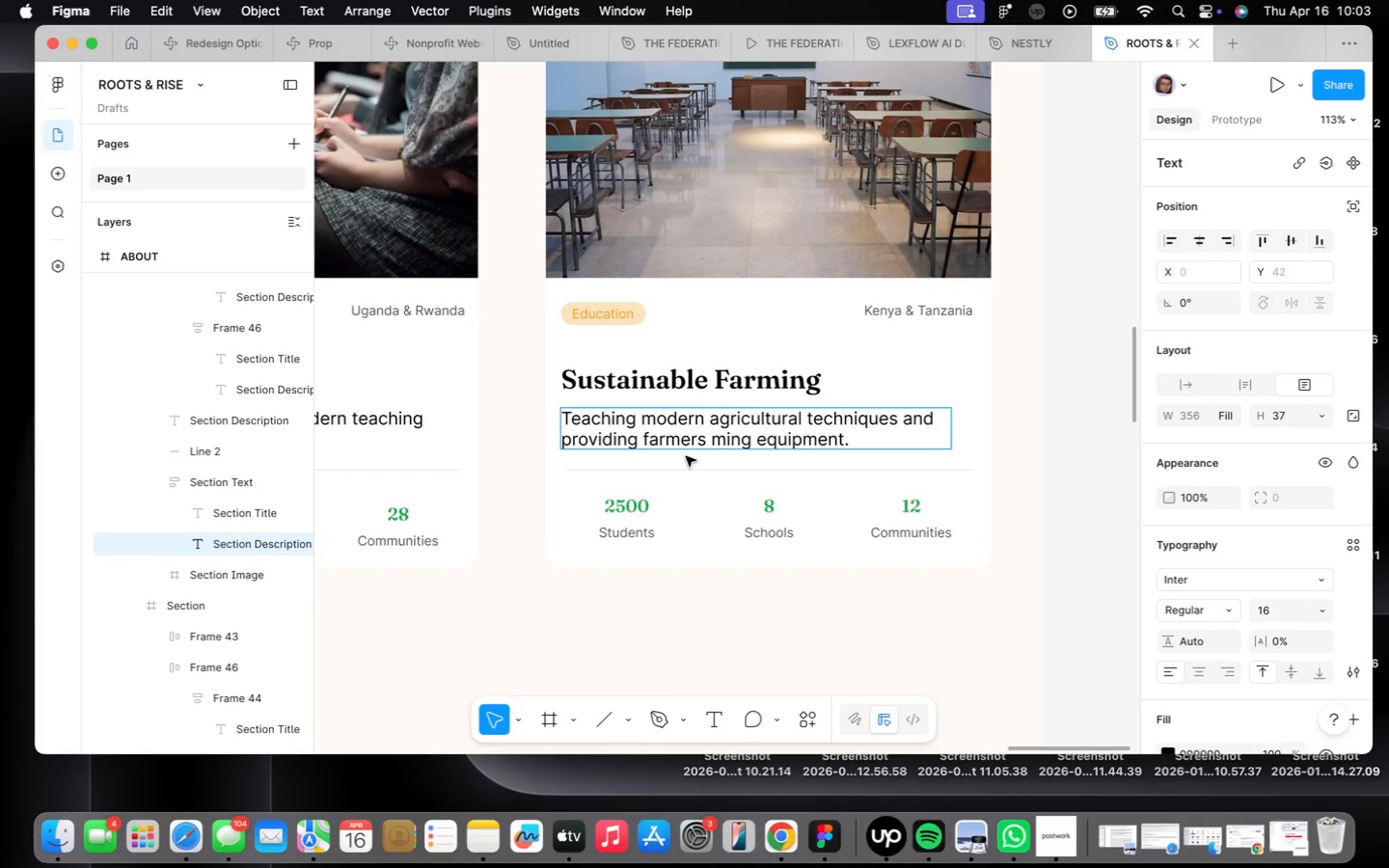 
left_click([705, 448])
 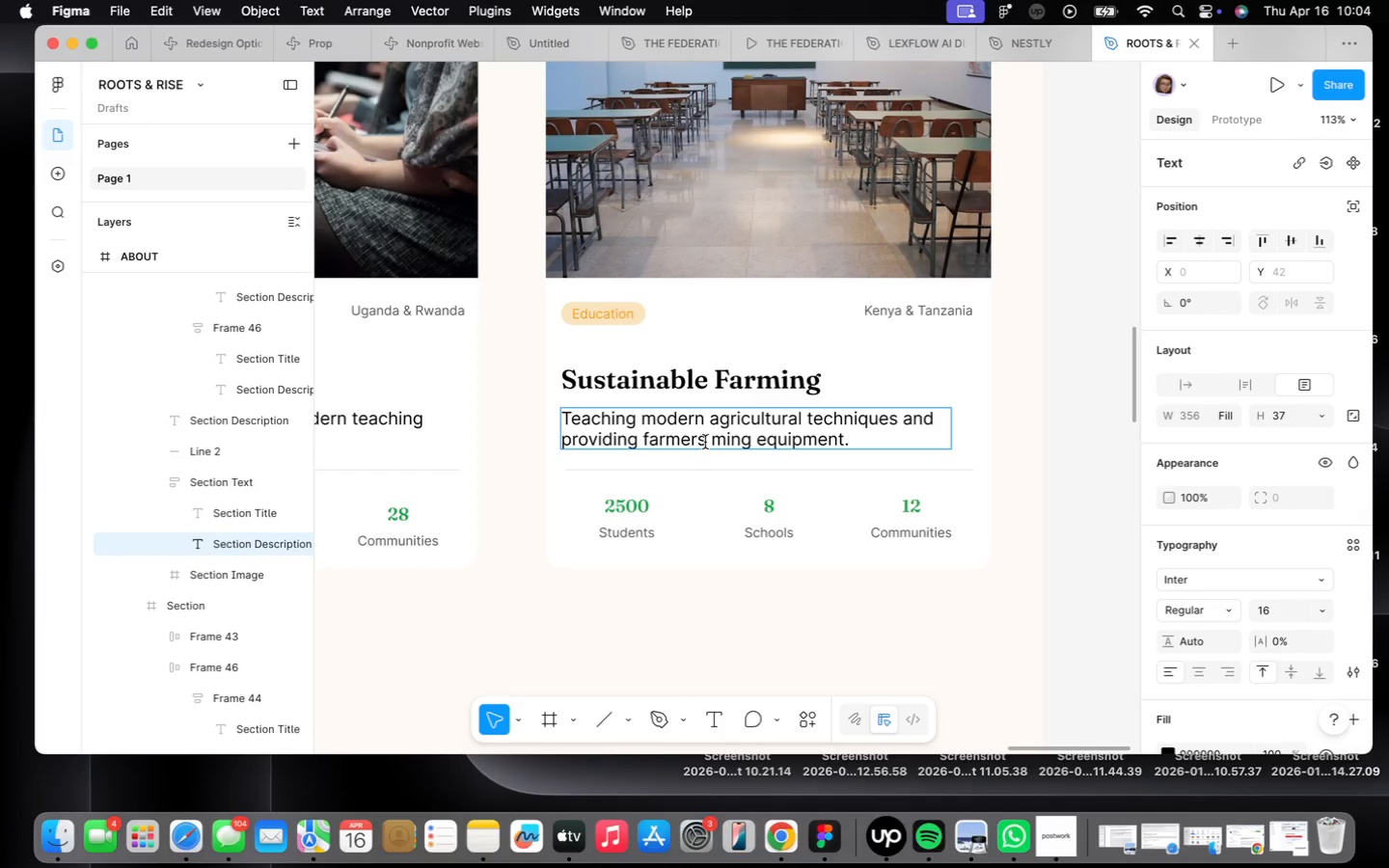 
key(Backspace)
 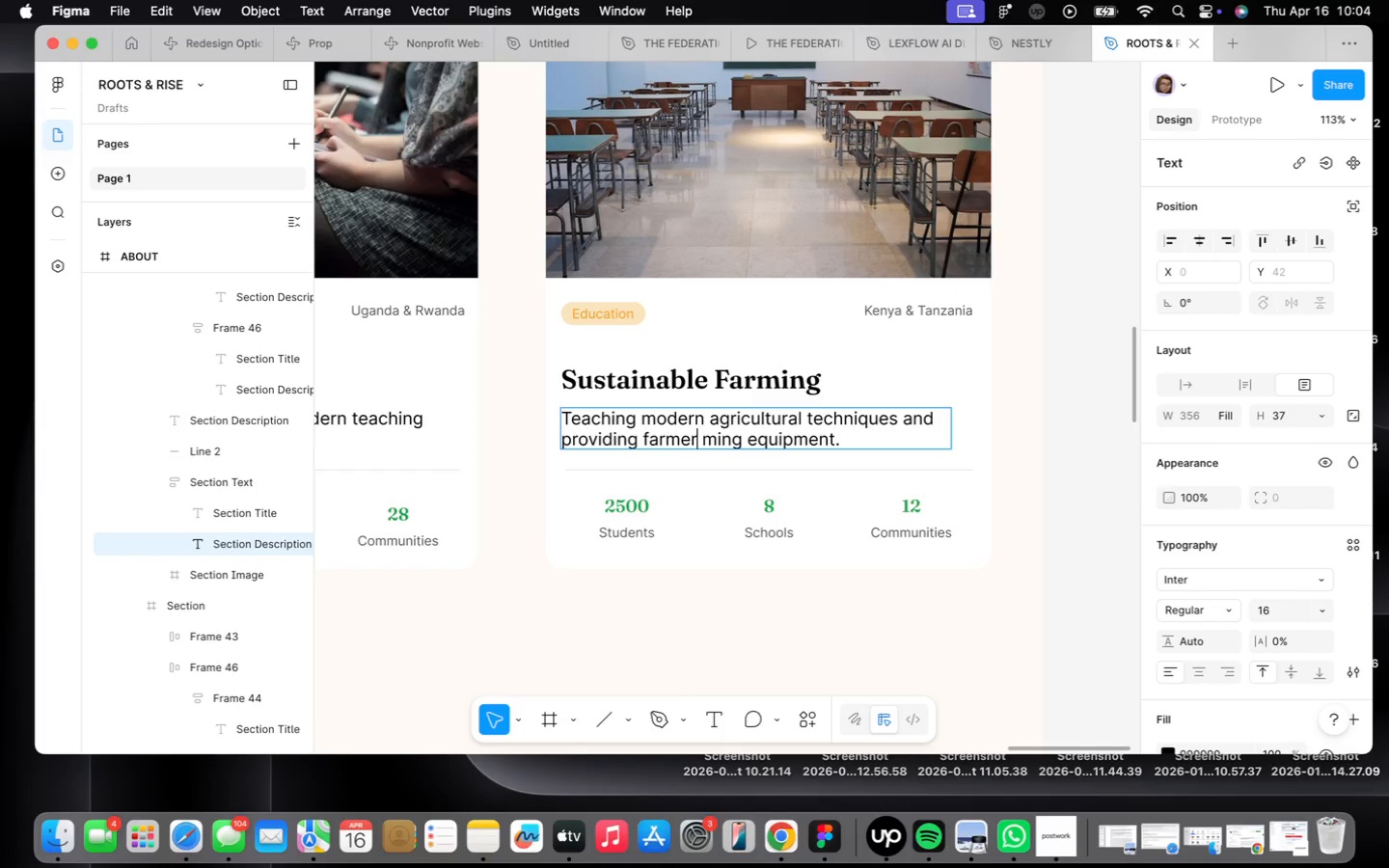 
key(ArrowRight)
 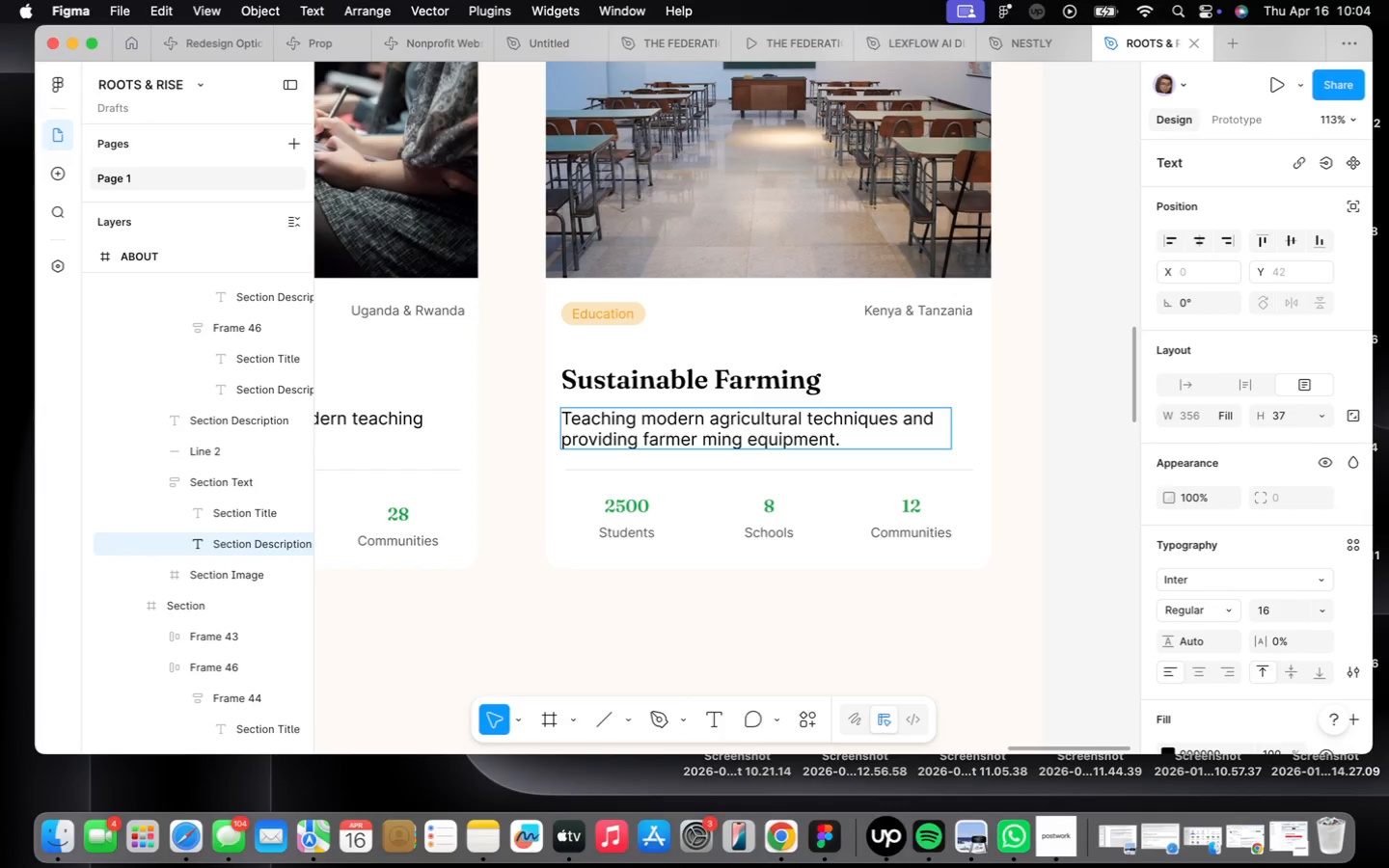 
key(Backspace)
 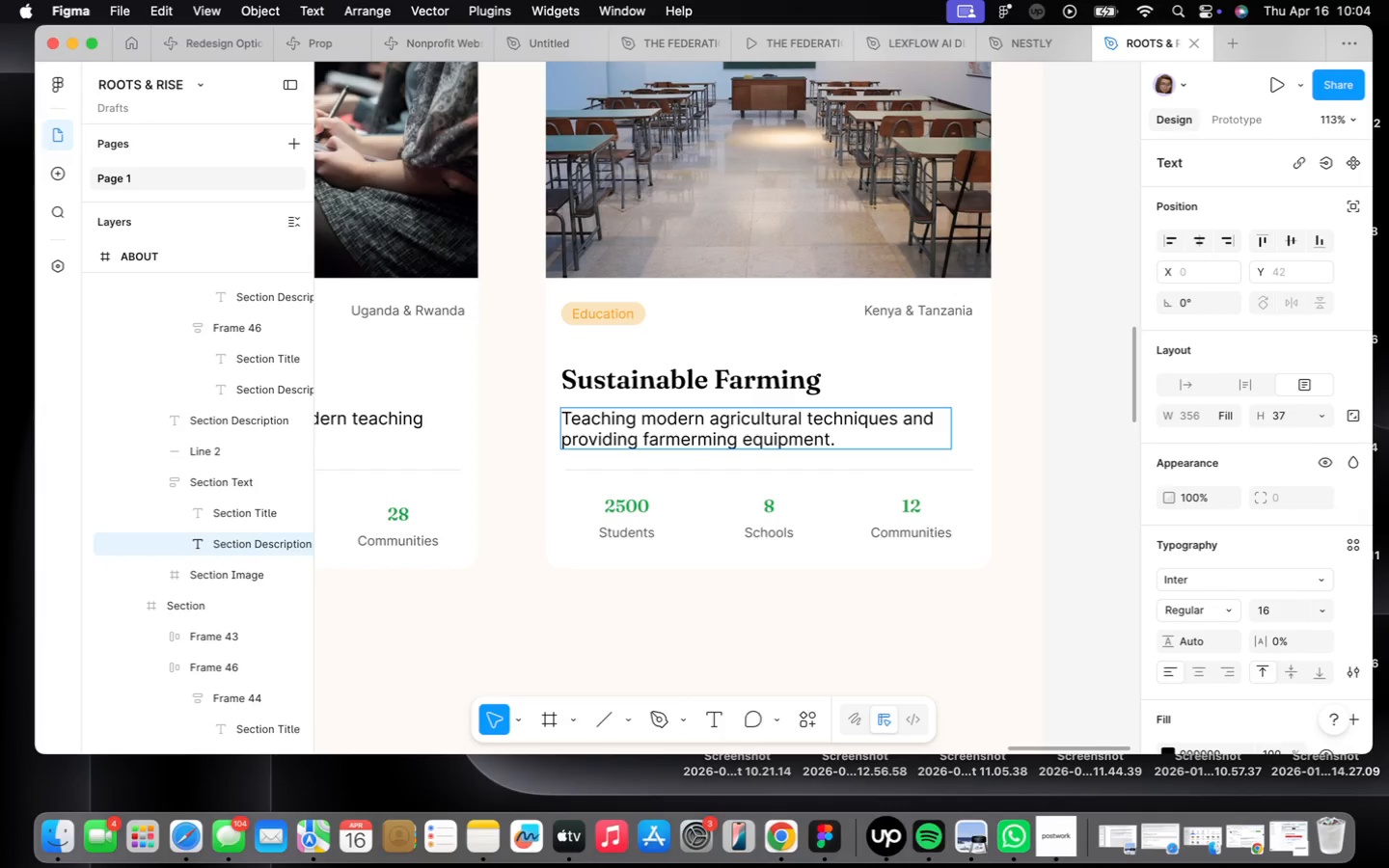 
key(Backspace)
 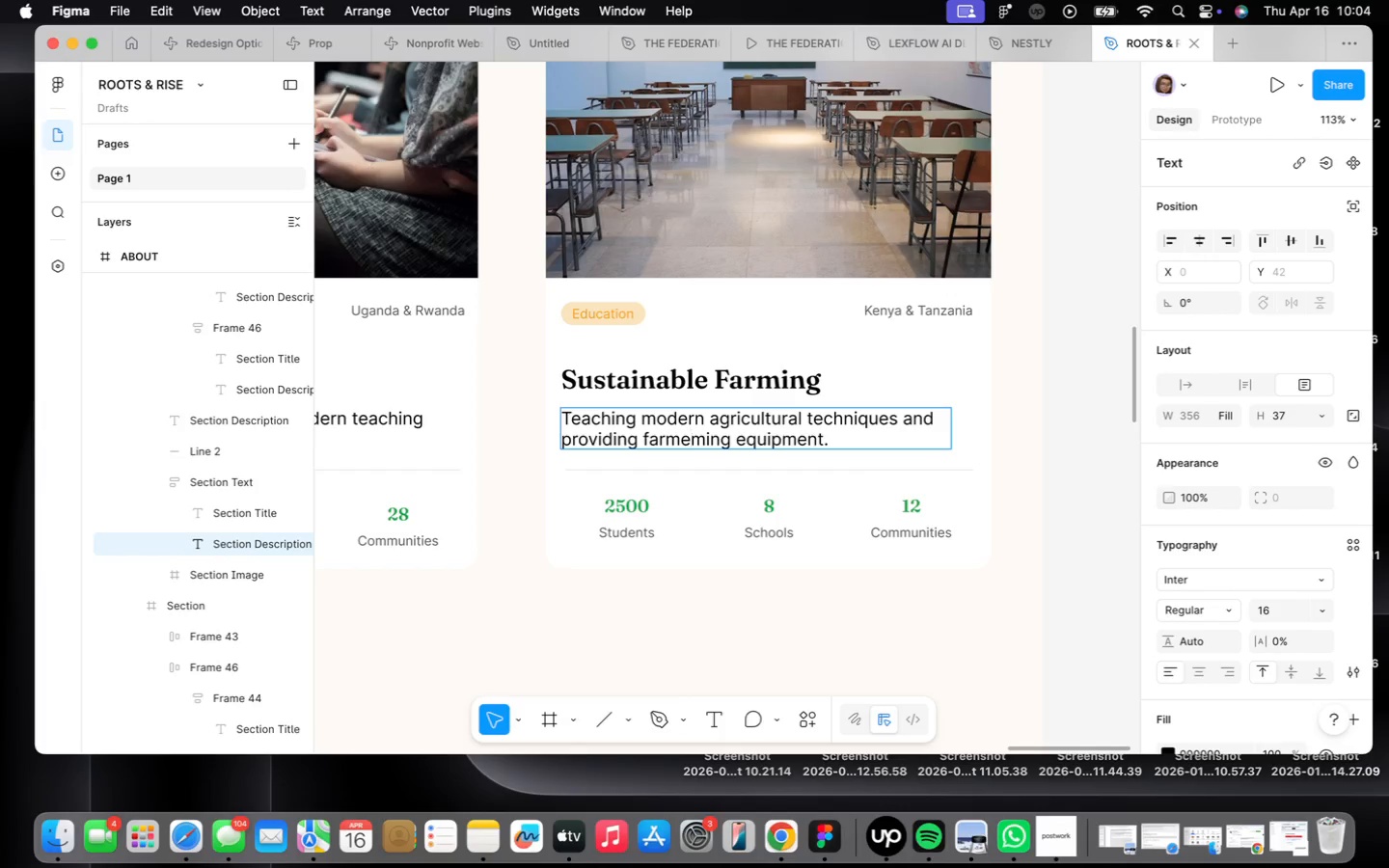 
key(Backspace)
 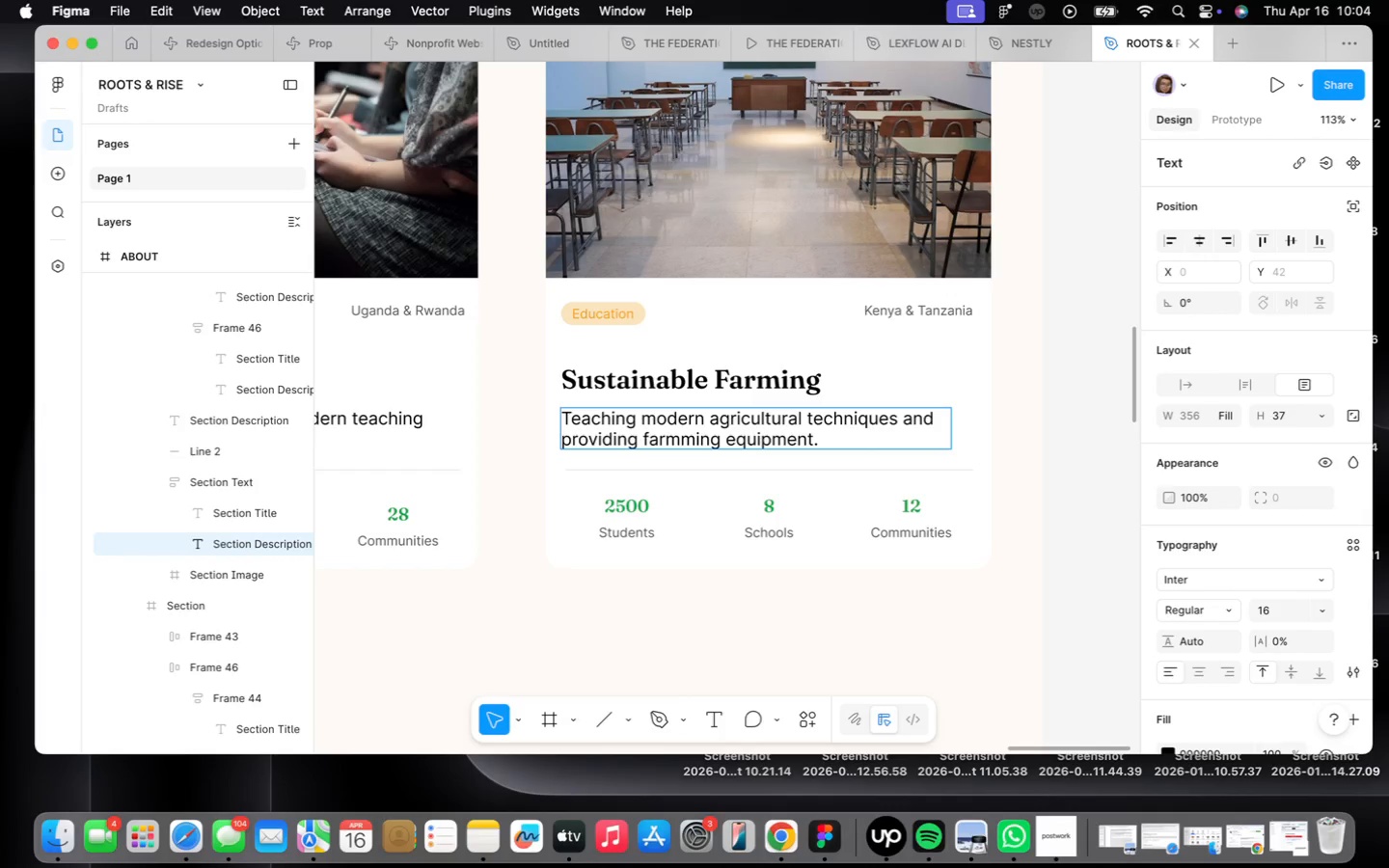 
key(Backspace)
 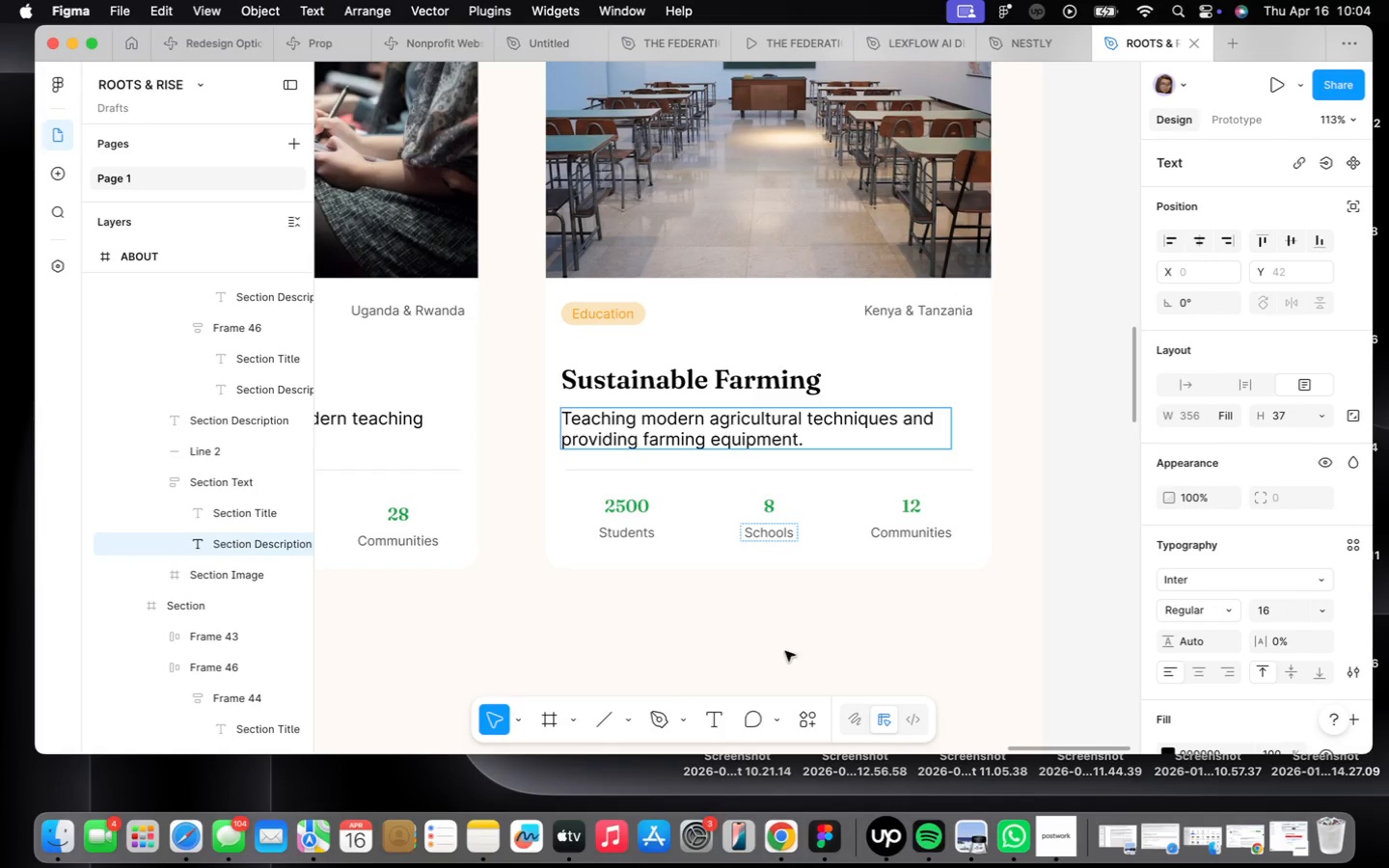 
left_click([796, 646])
 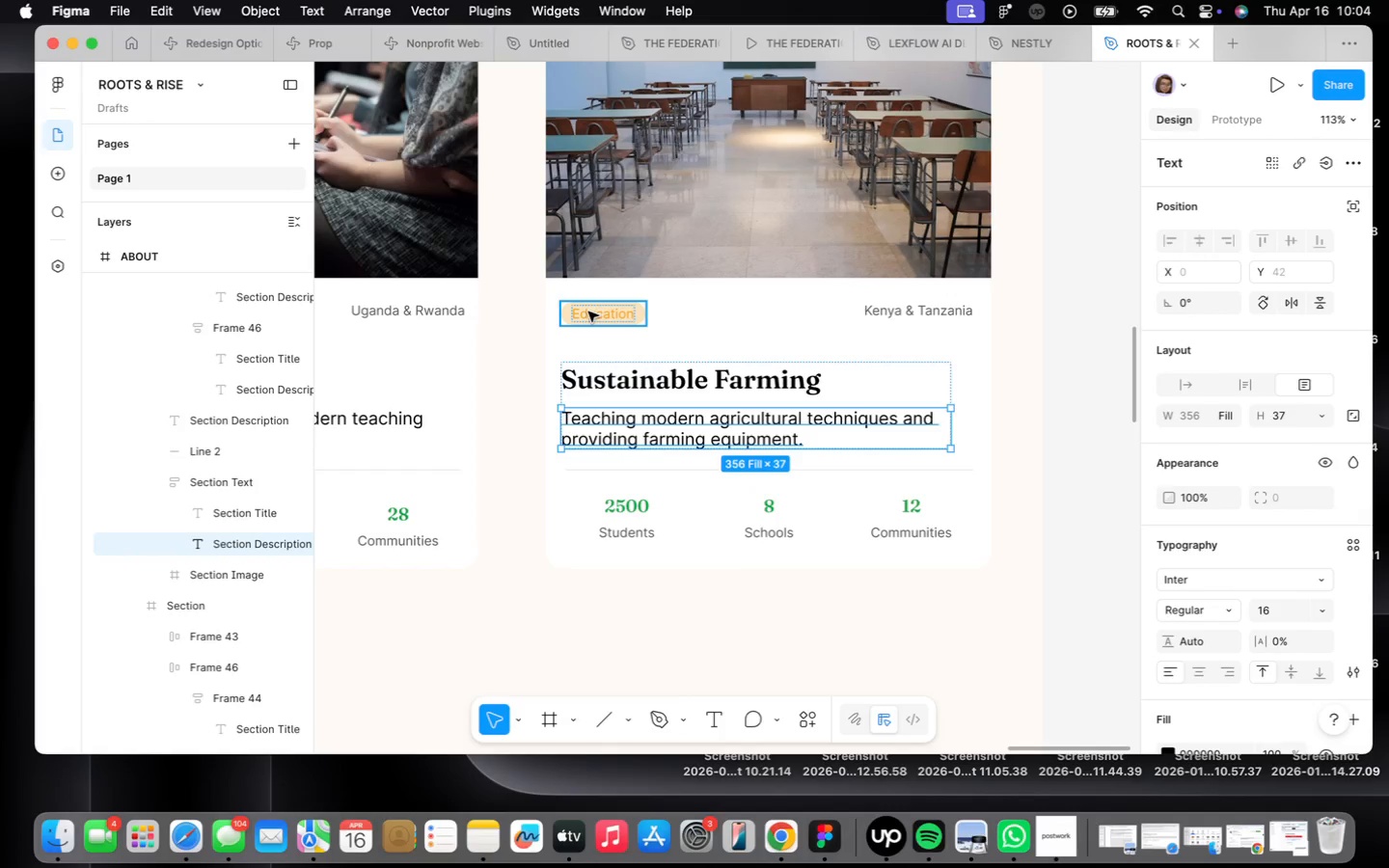 
double_click([587, 310])
 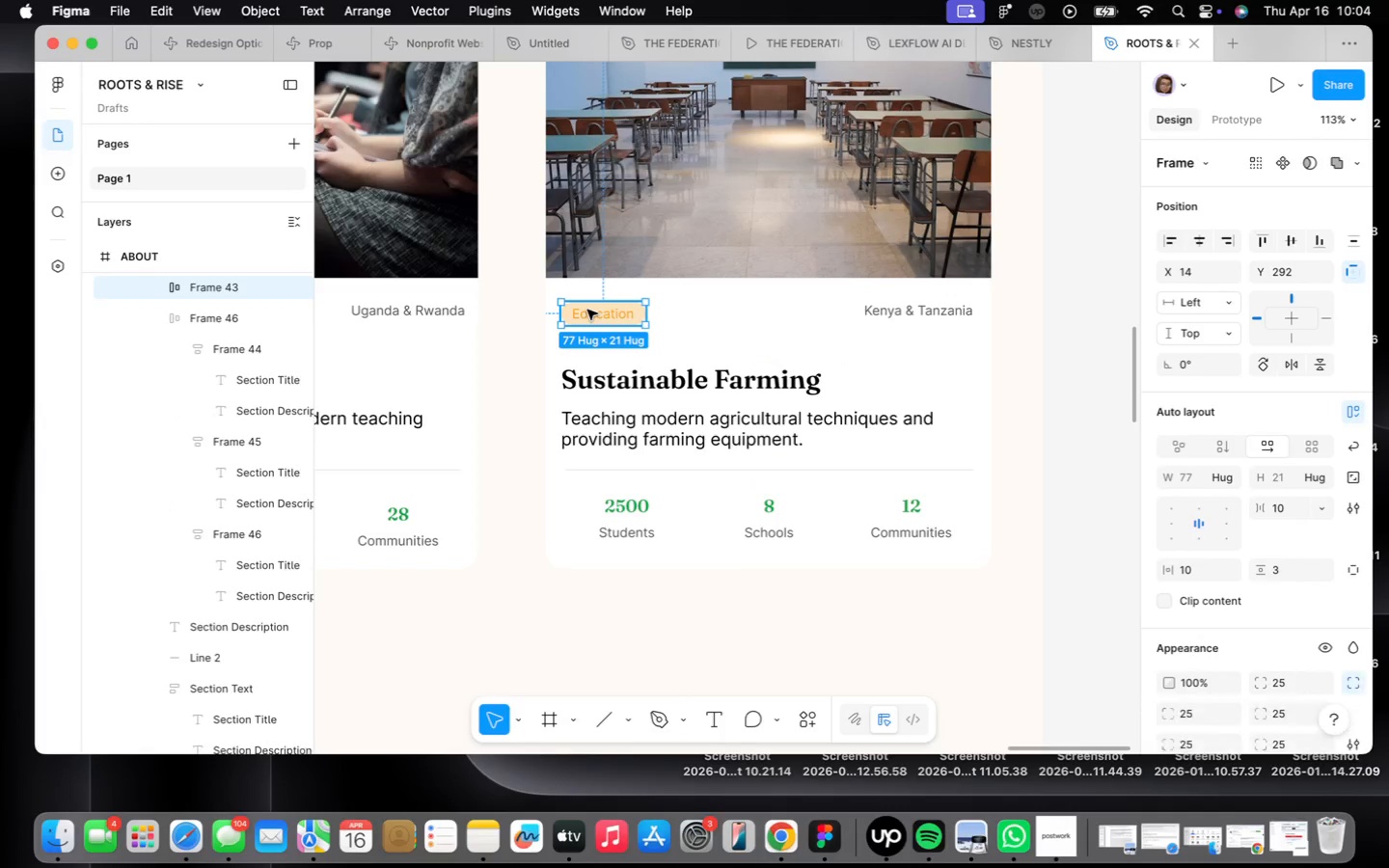 
triple_click([587, 310])
 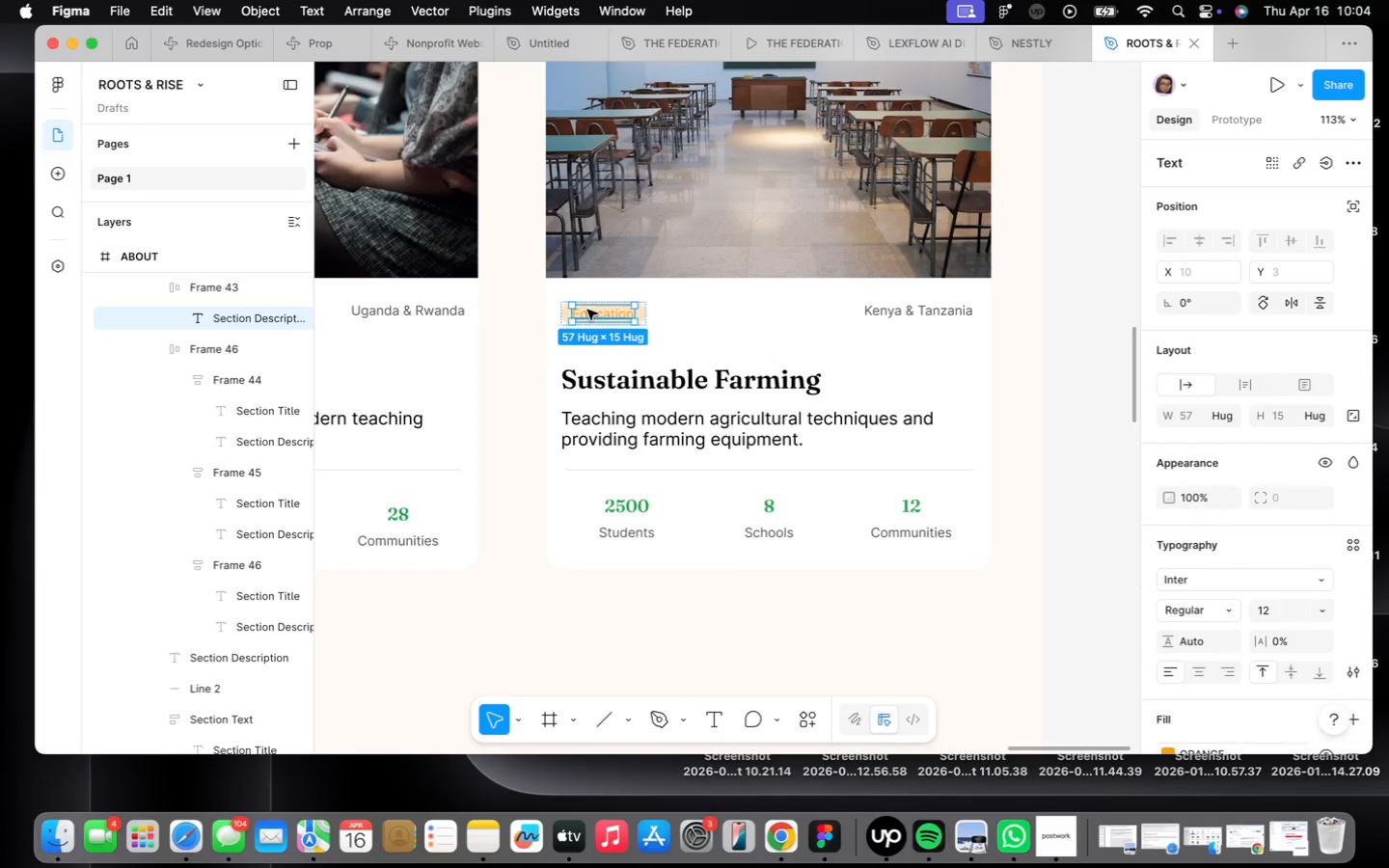 
triple_click([587, 310])
 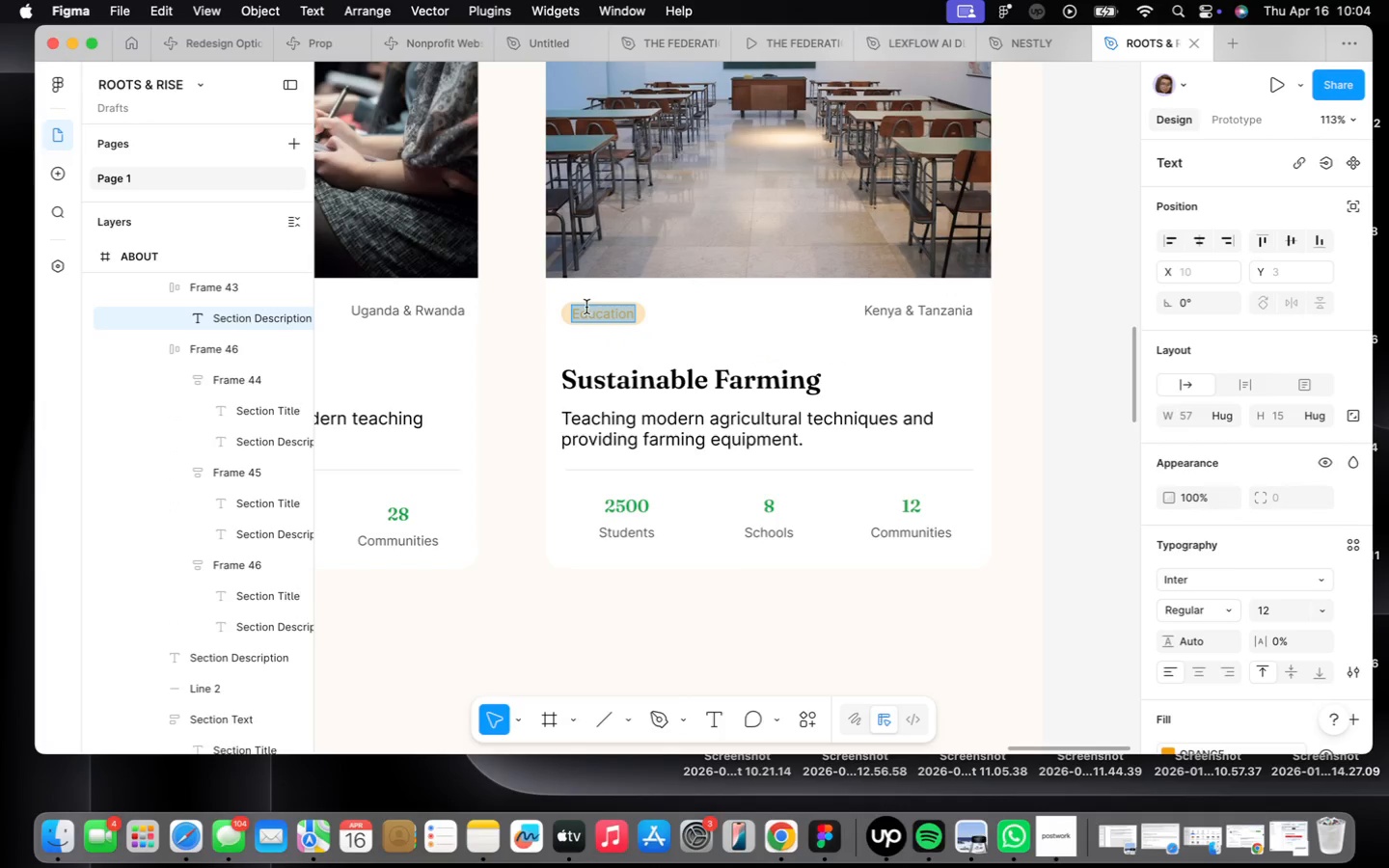 
type(Food Security)
 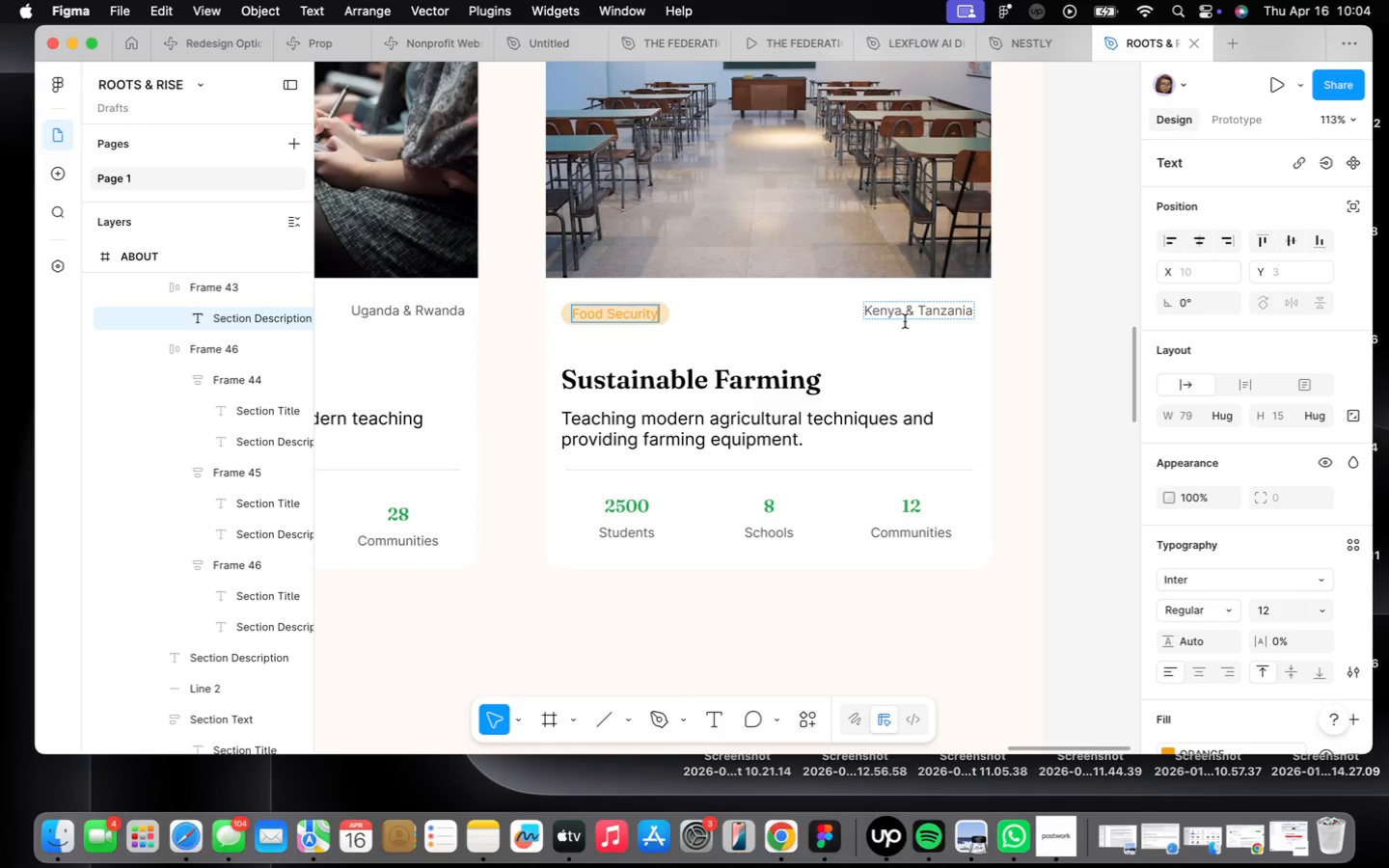 
double_click([884, 313])
 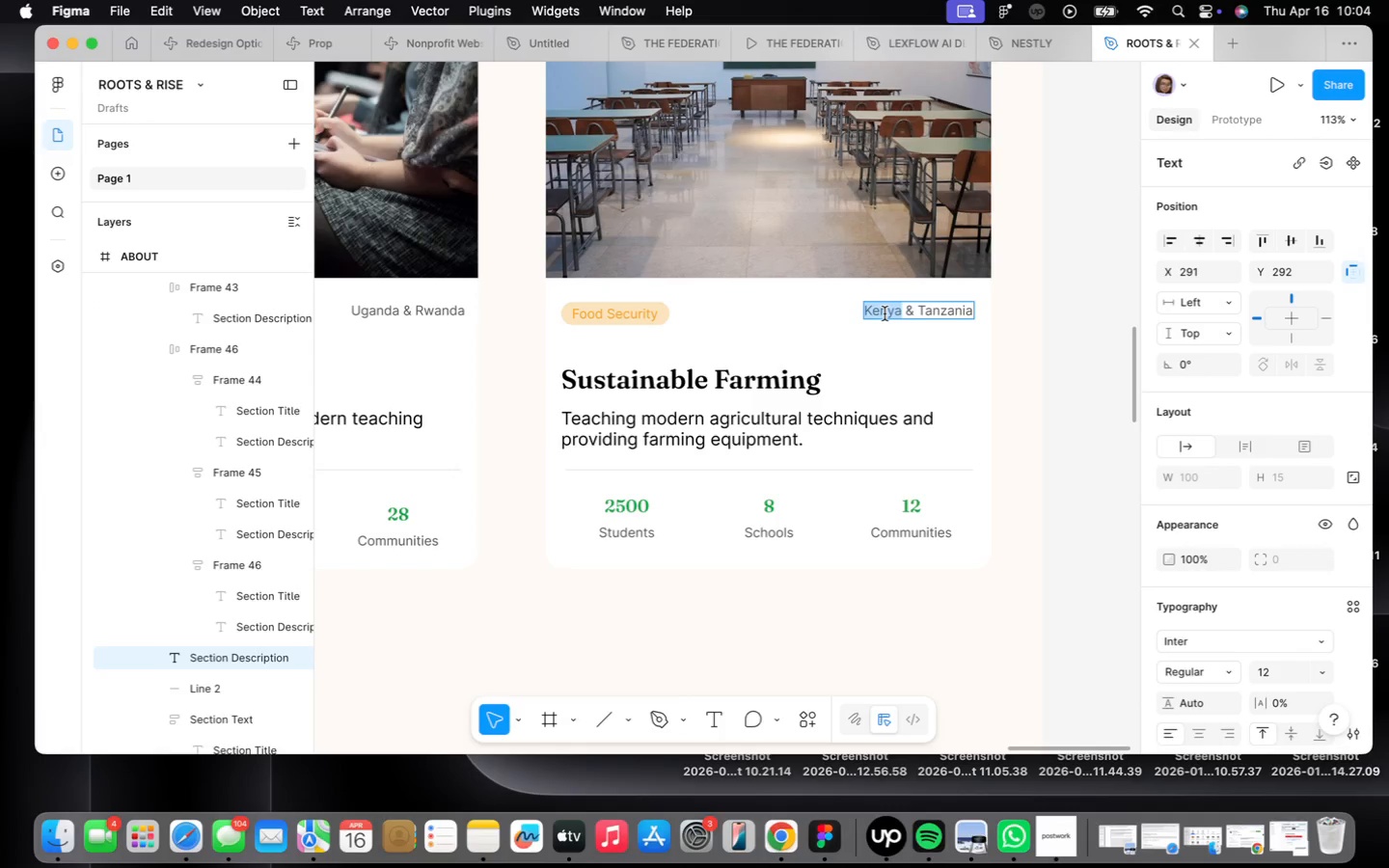 
type(Malawi)
 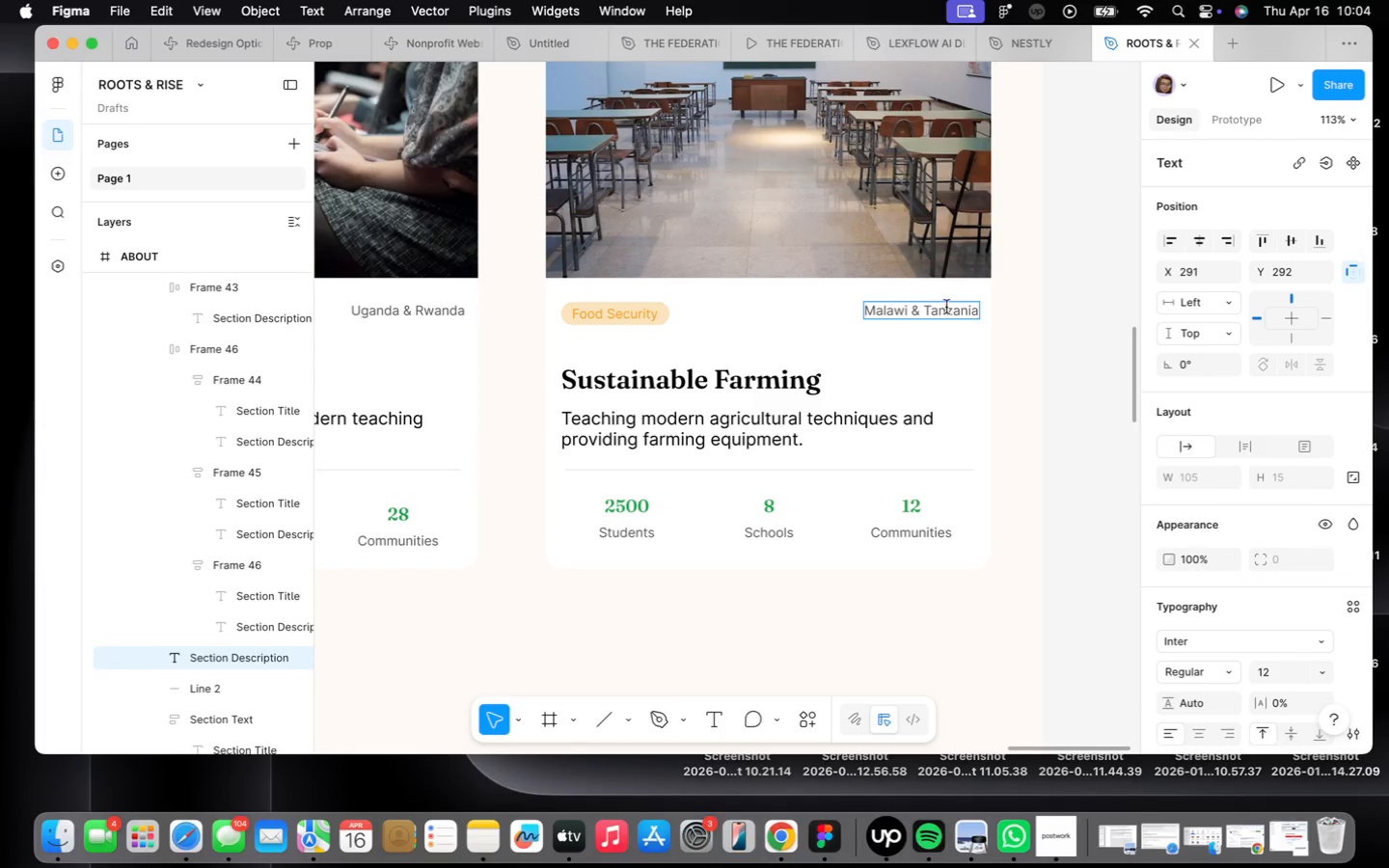 
left_click([956, 310])
 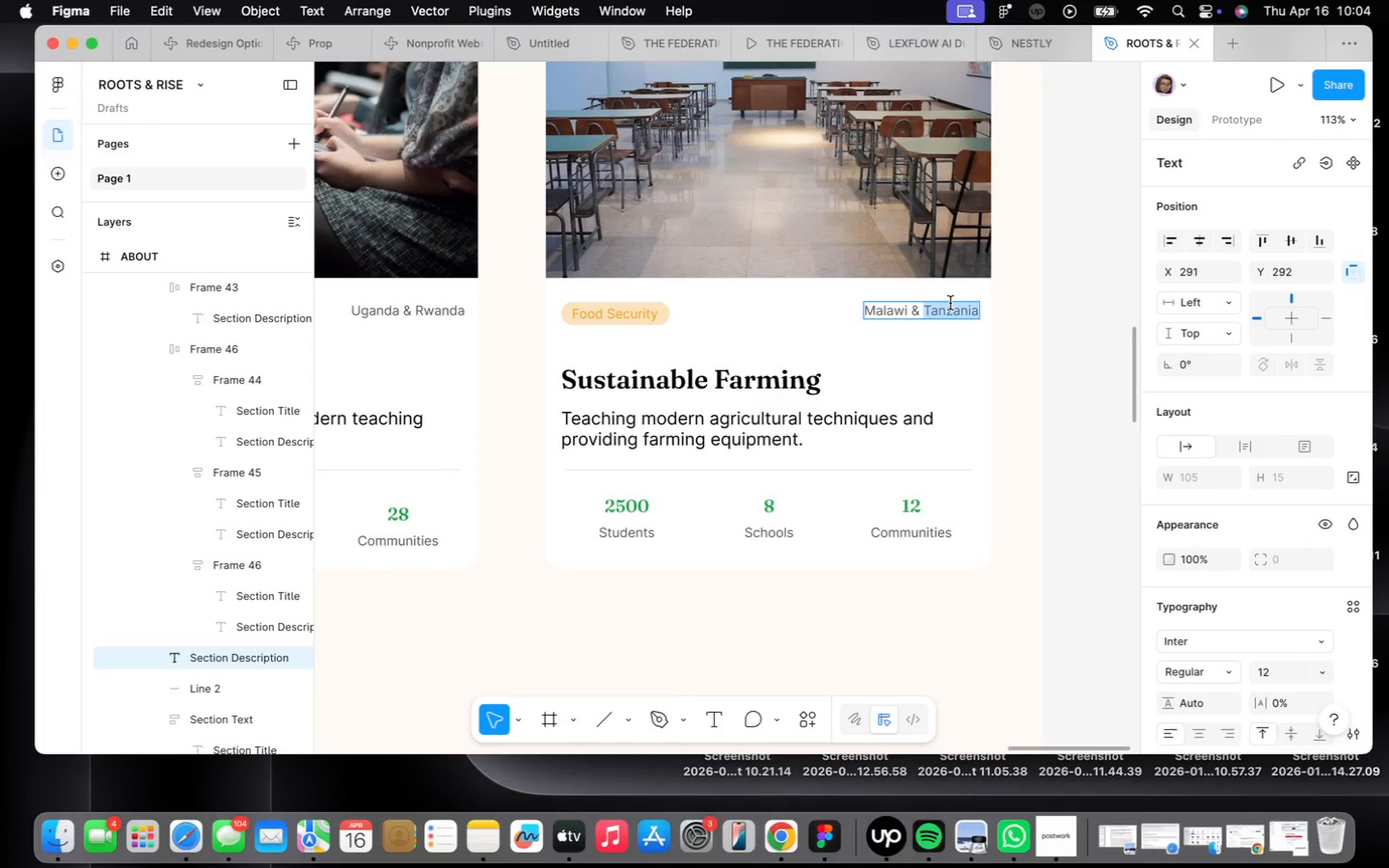 
type(Zambia)
 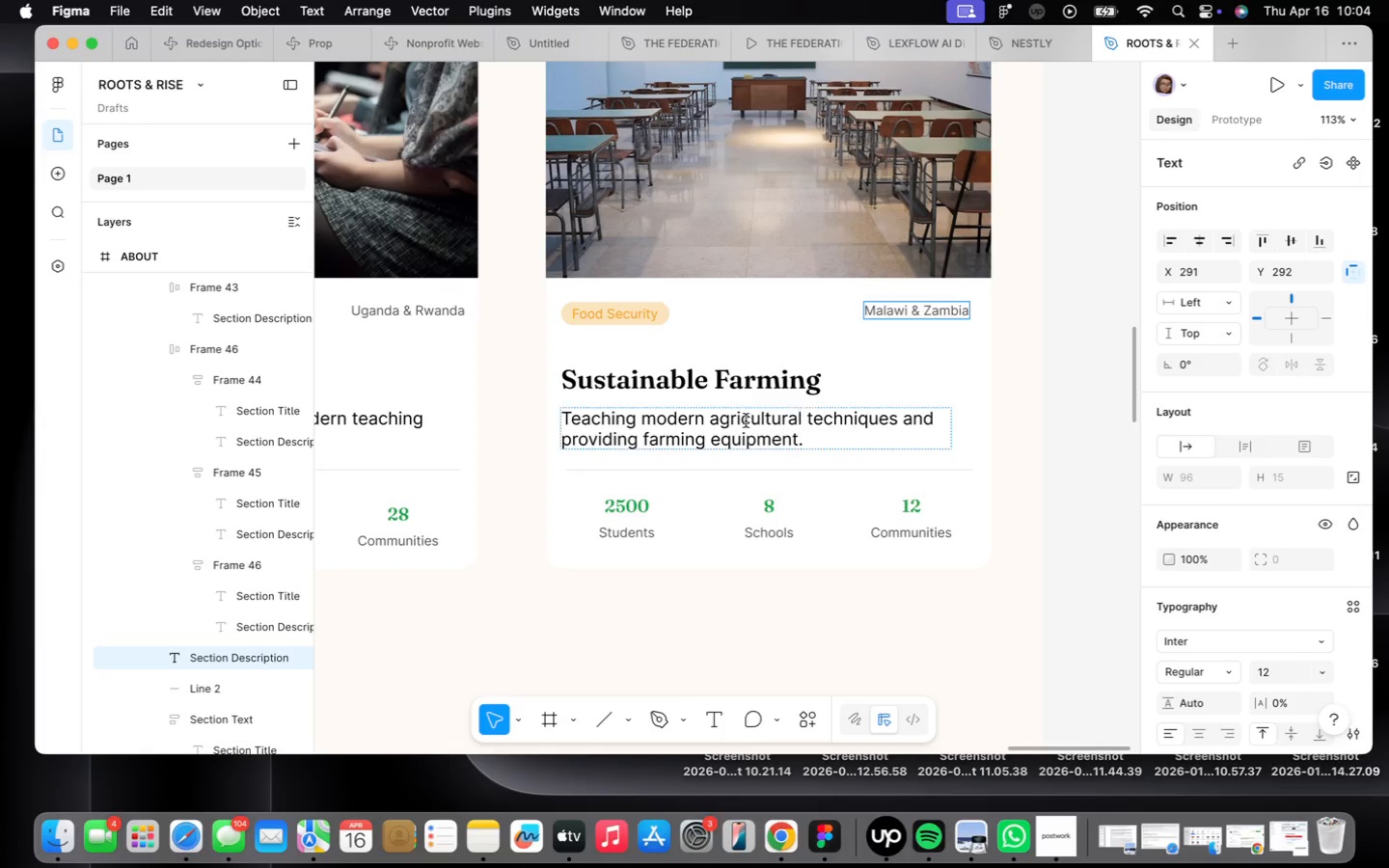 
left_click([661, 479])
 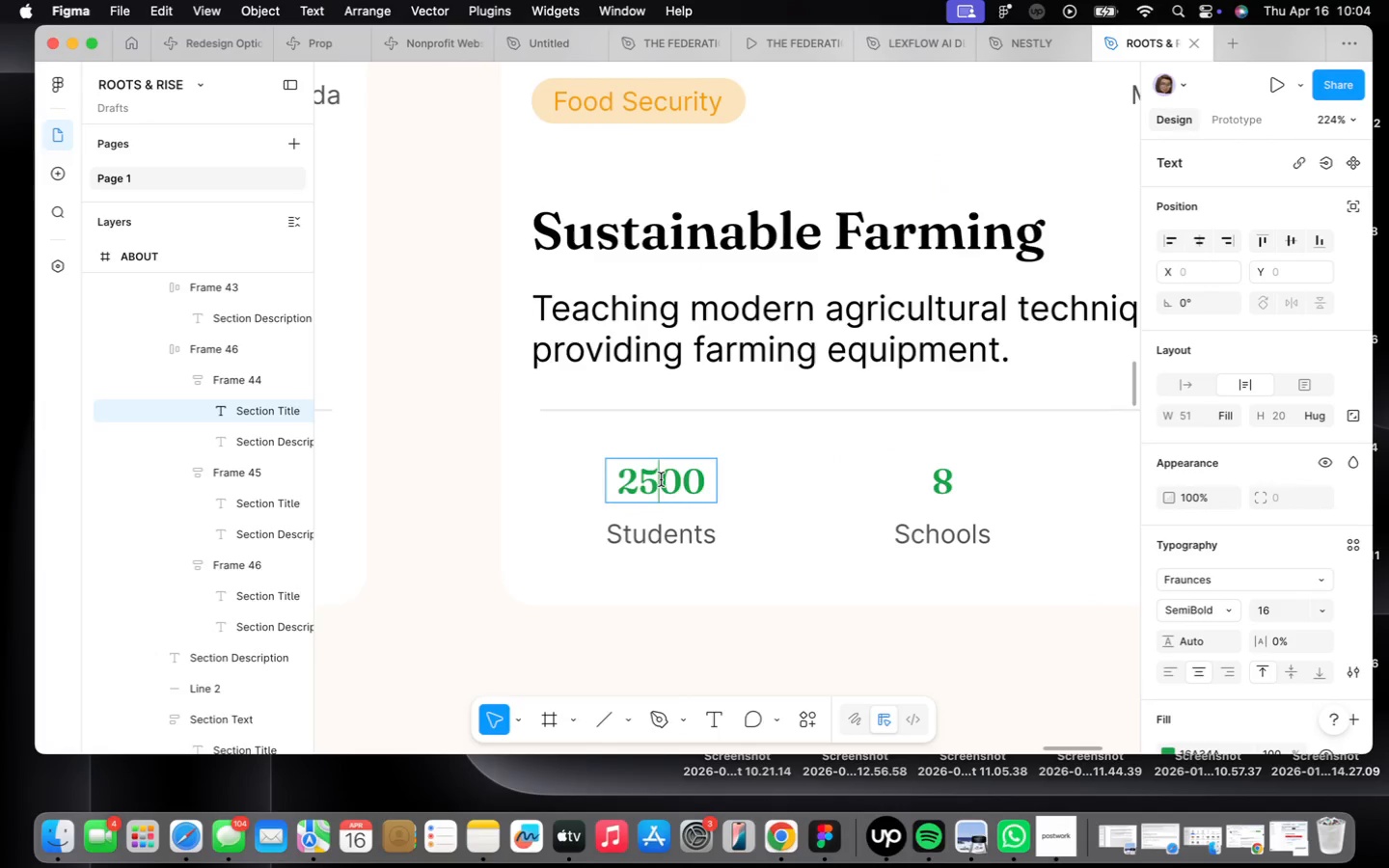 
scroll: coordinate [593, 529], scroll_direction: up, amount: 8.0
 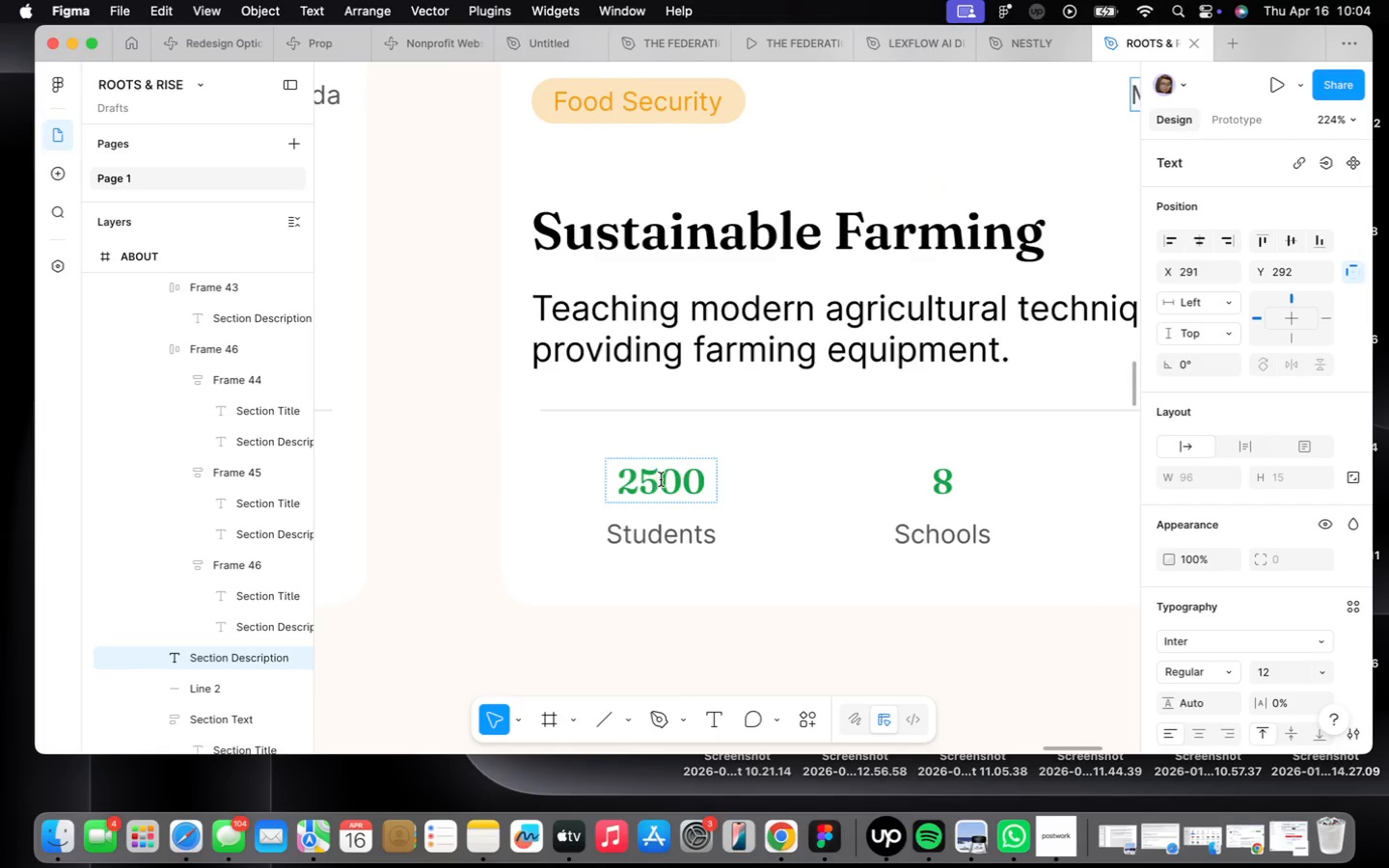 
double_click([661, 479])
 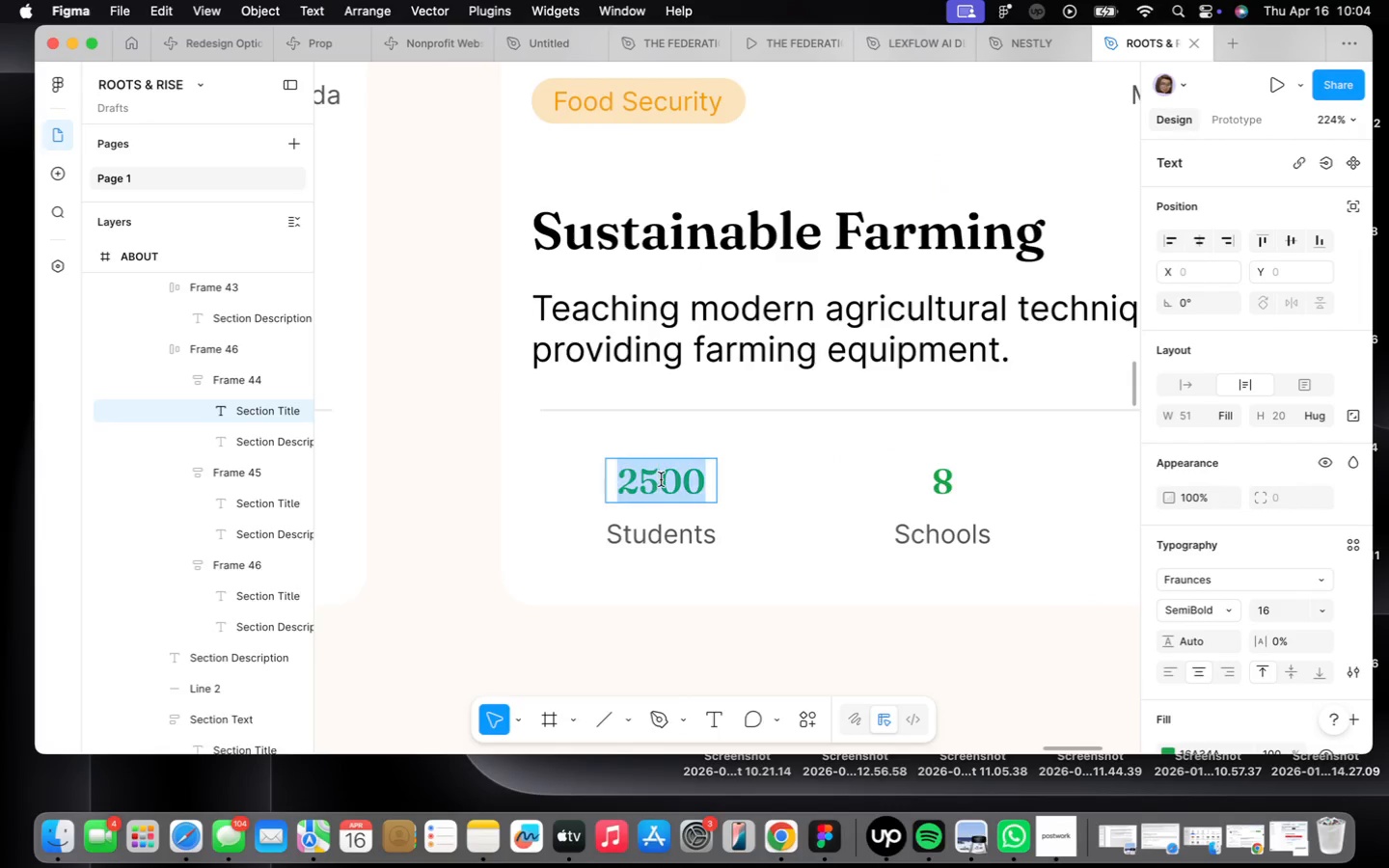 
triple_click([661, 479])
 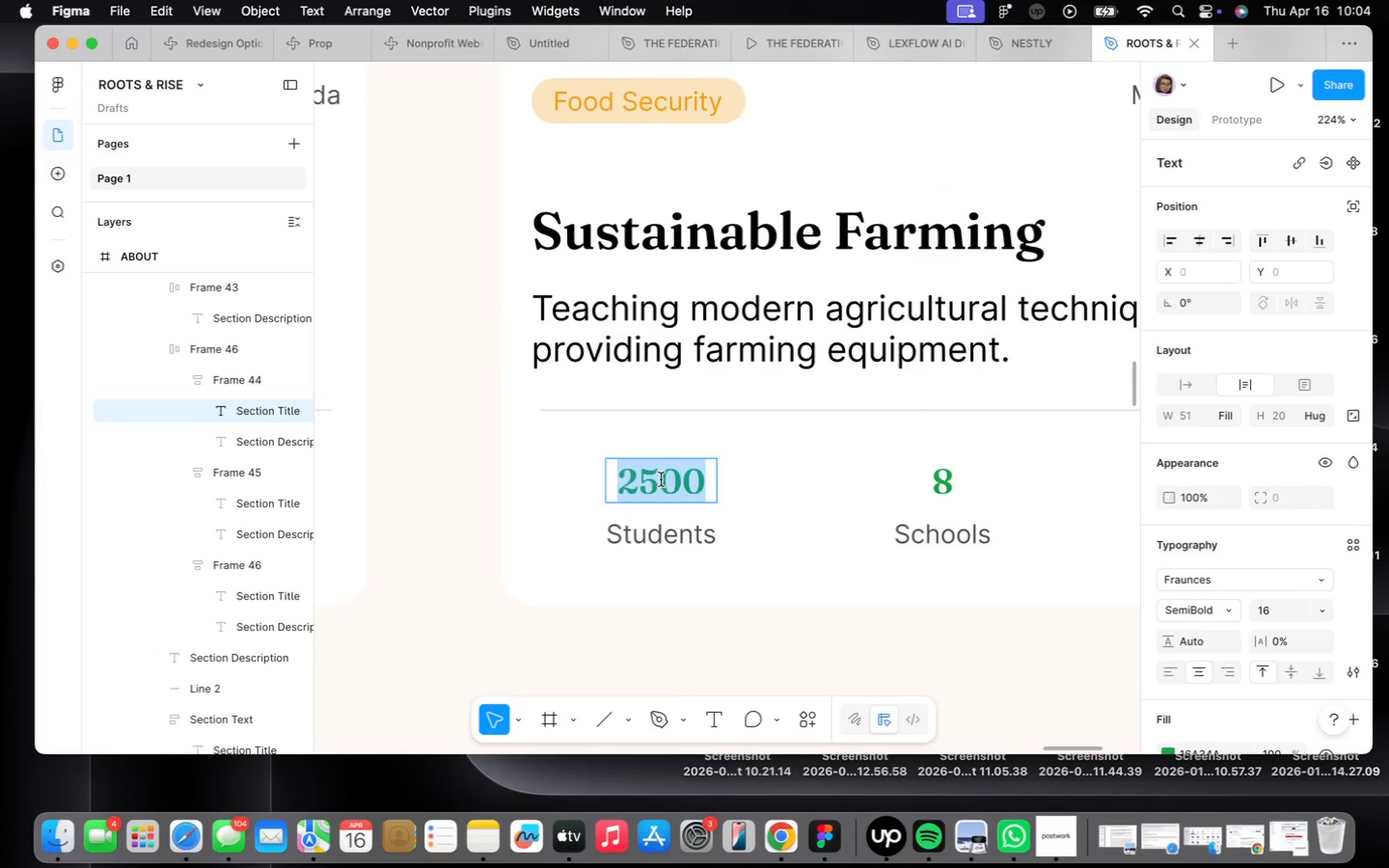 
type(1200)
 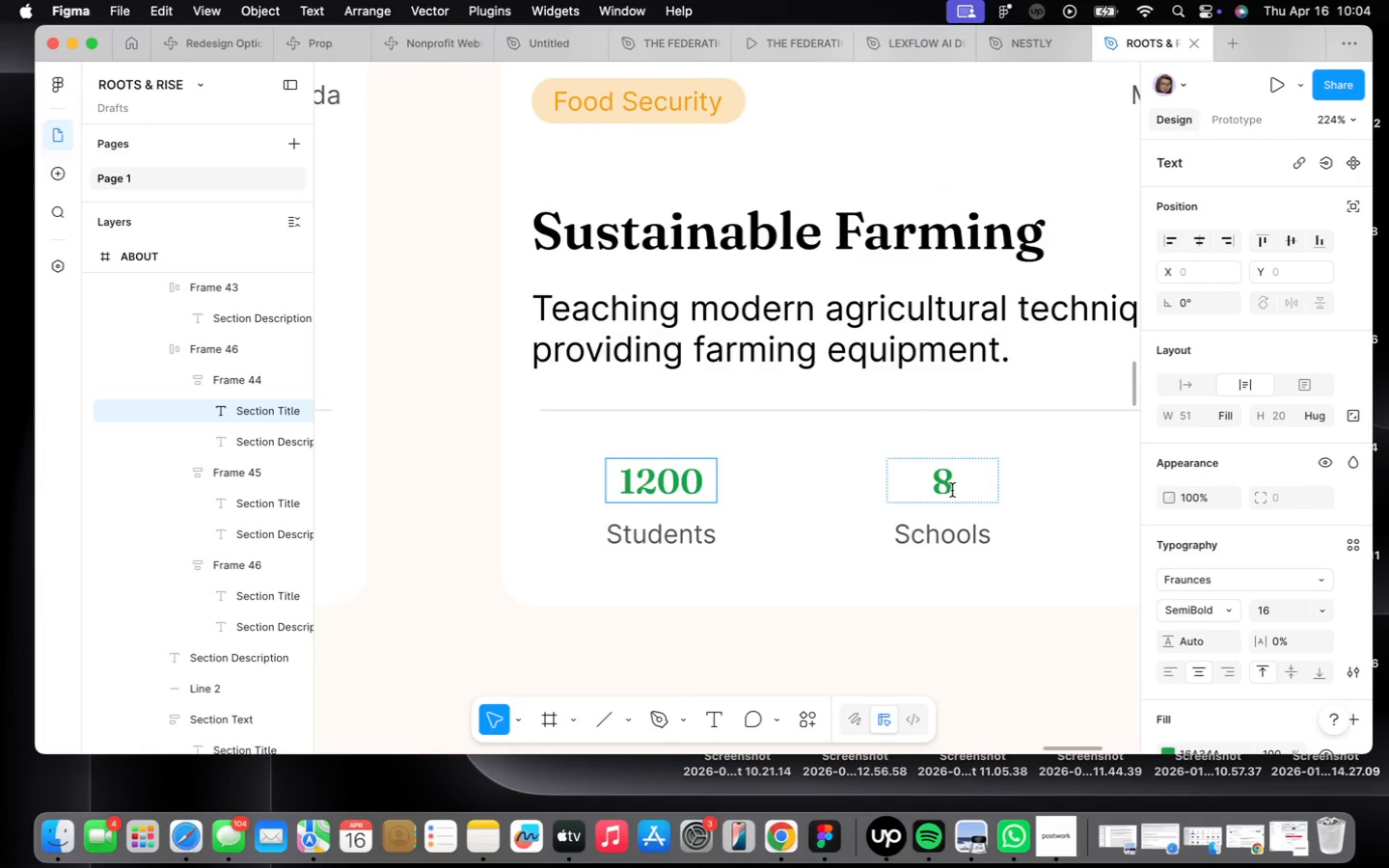 
double_click([951, 490])
 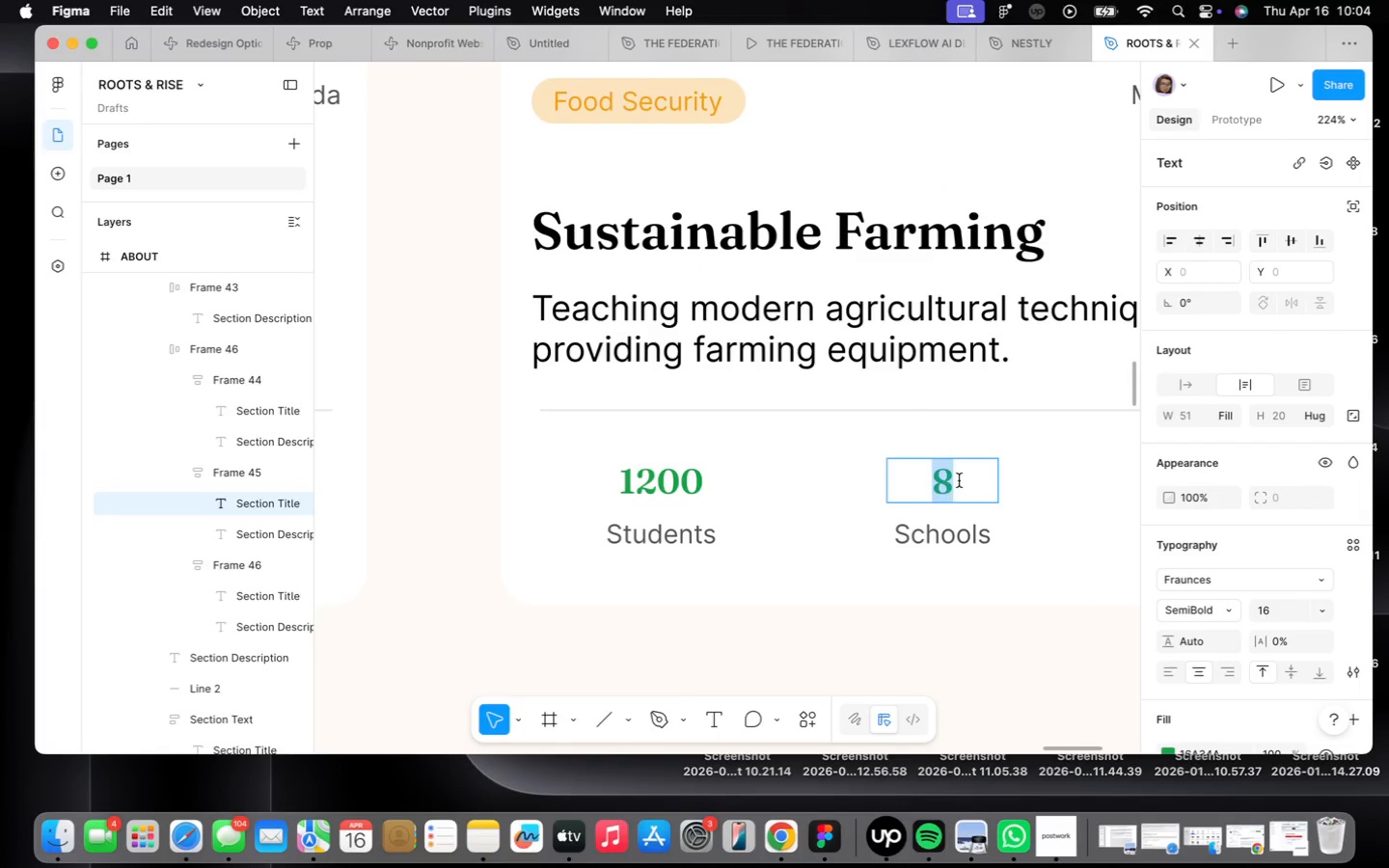 
type(3,500)
 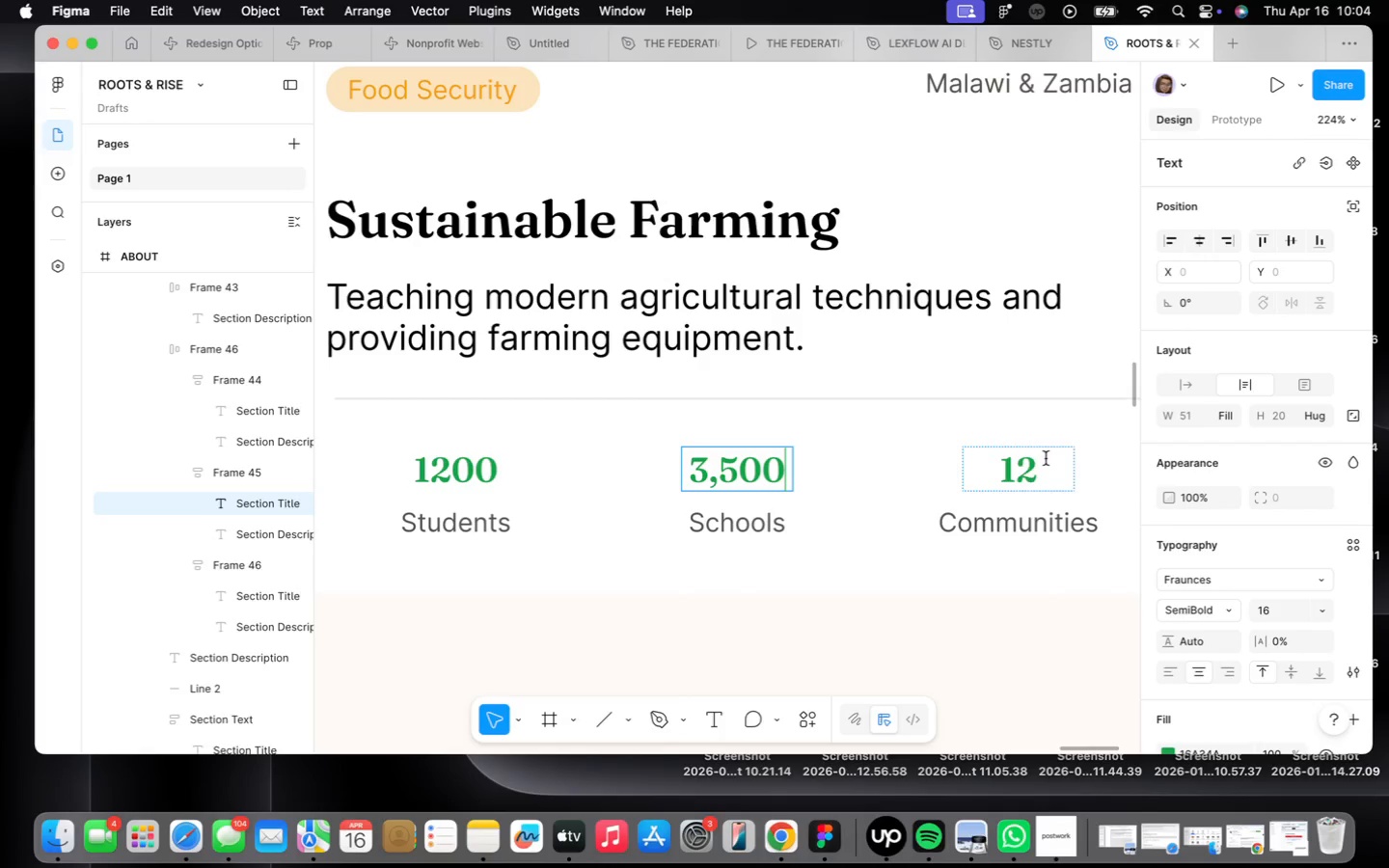 
double_click([1010, 477])
 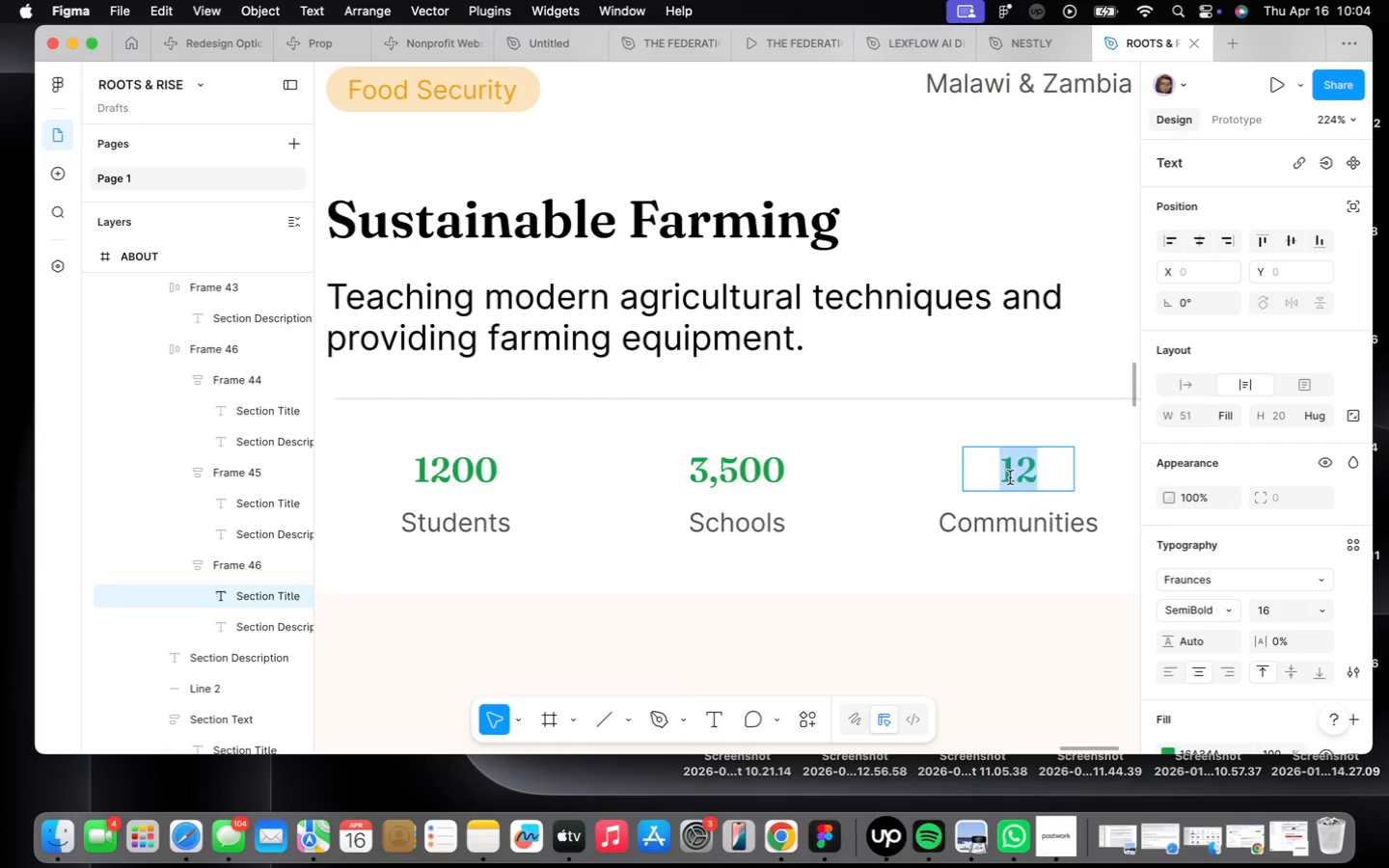 
type(800)
 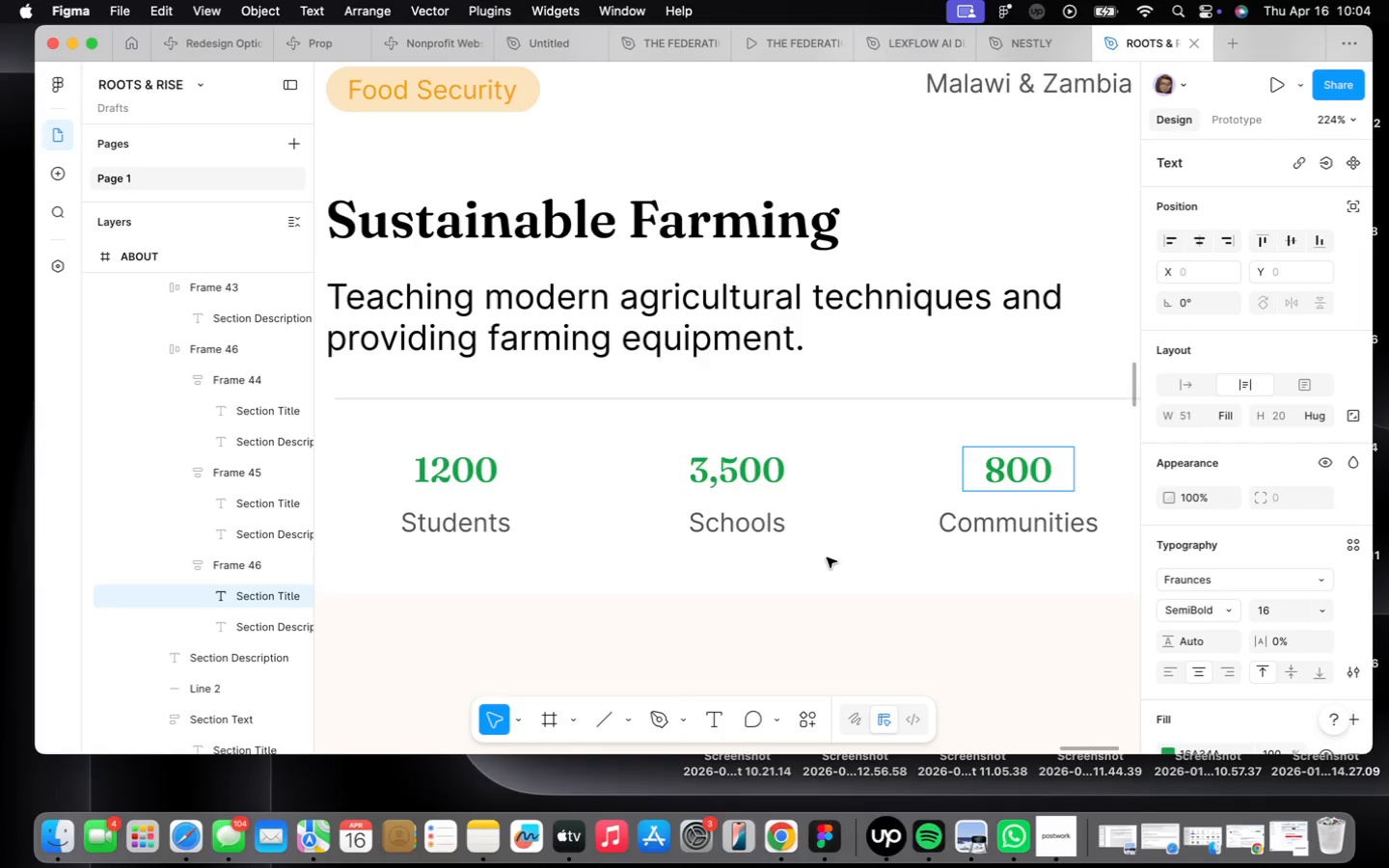 
left_click([944, 577])
 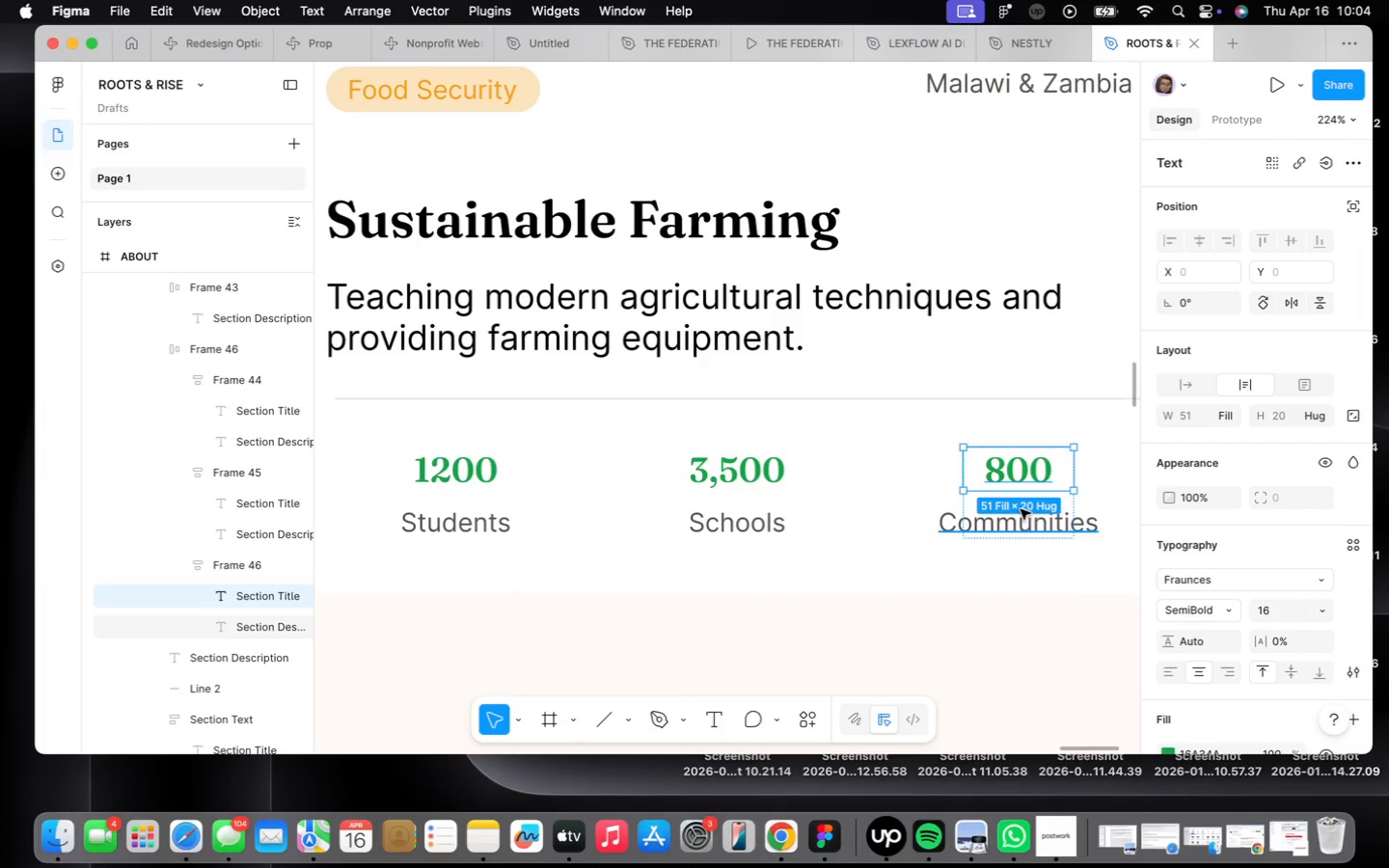 
double_click([1021, 509])
 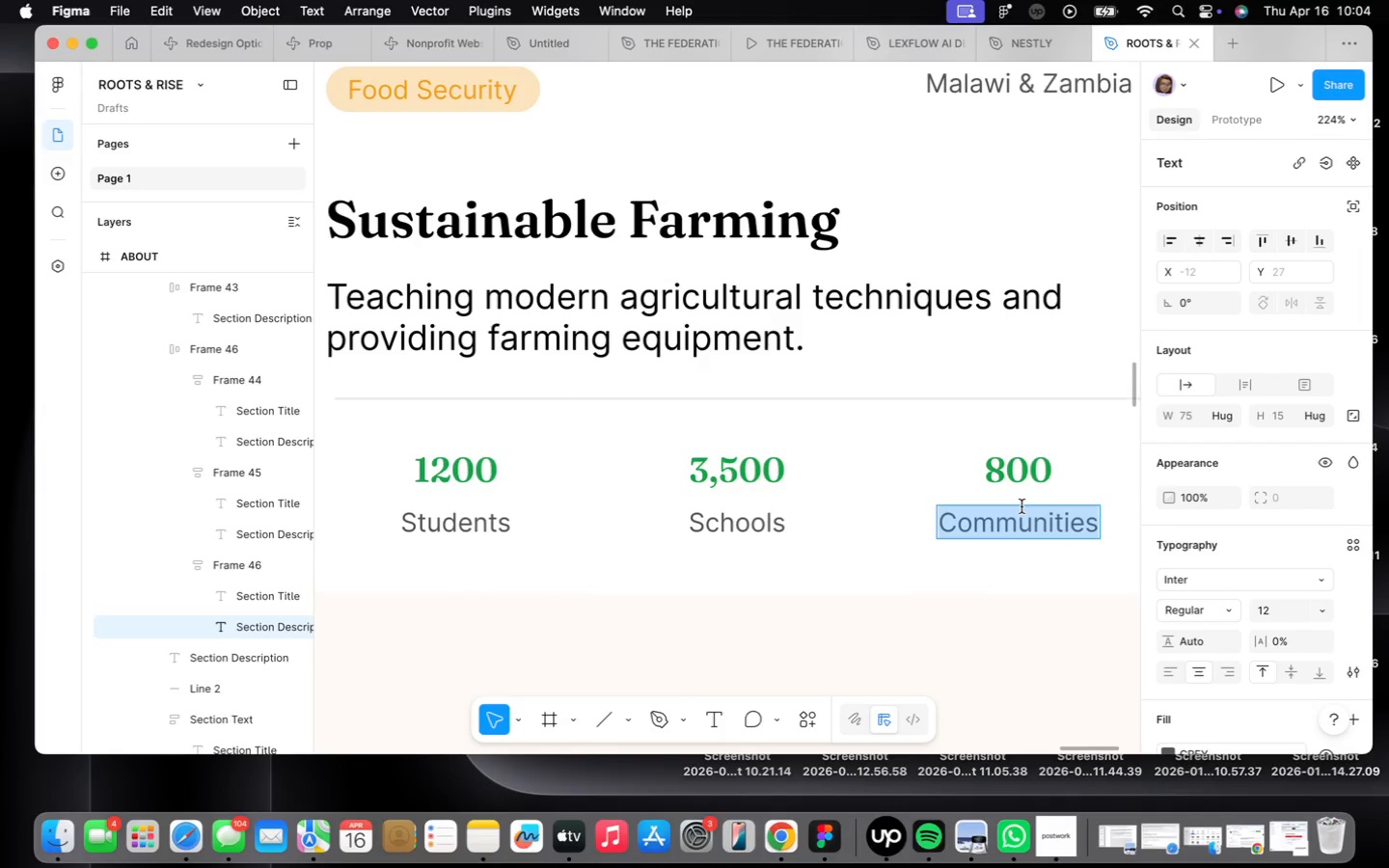 
type(Families)
 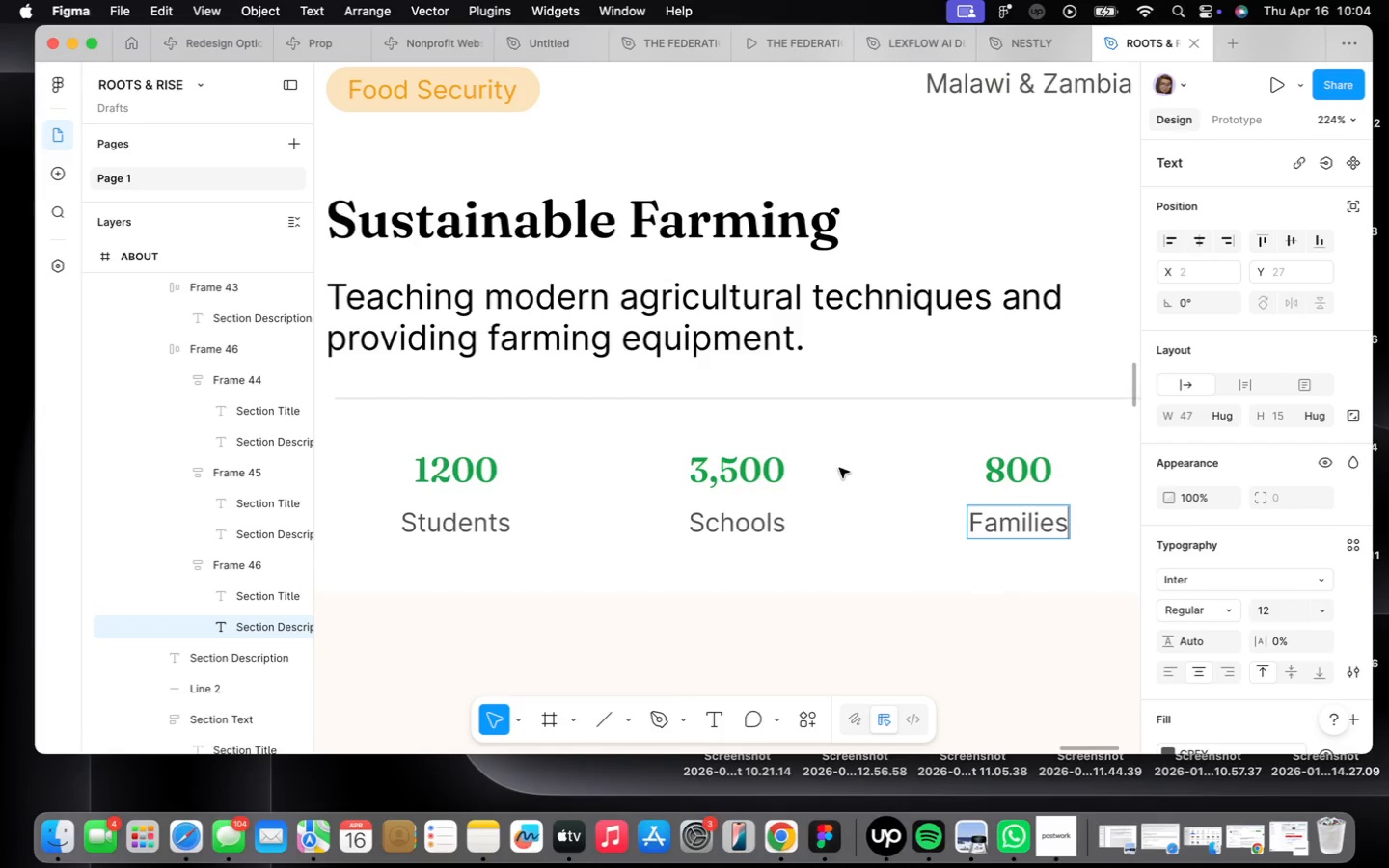 
double_click([705, 519])
 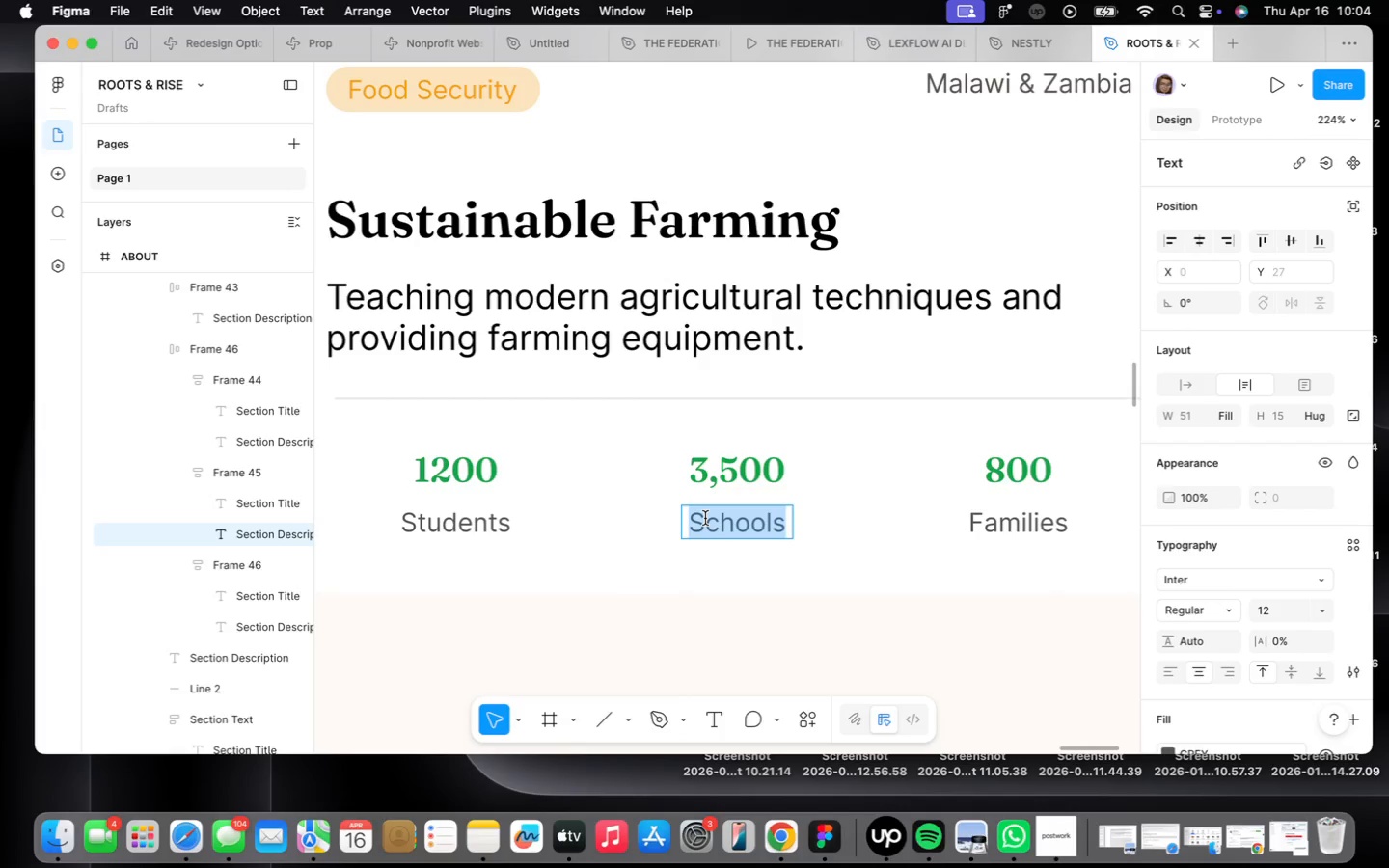 
type(Acres)
 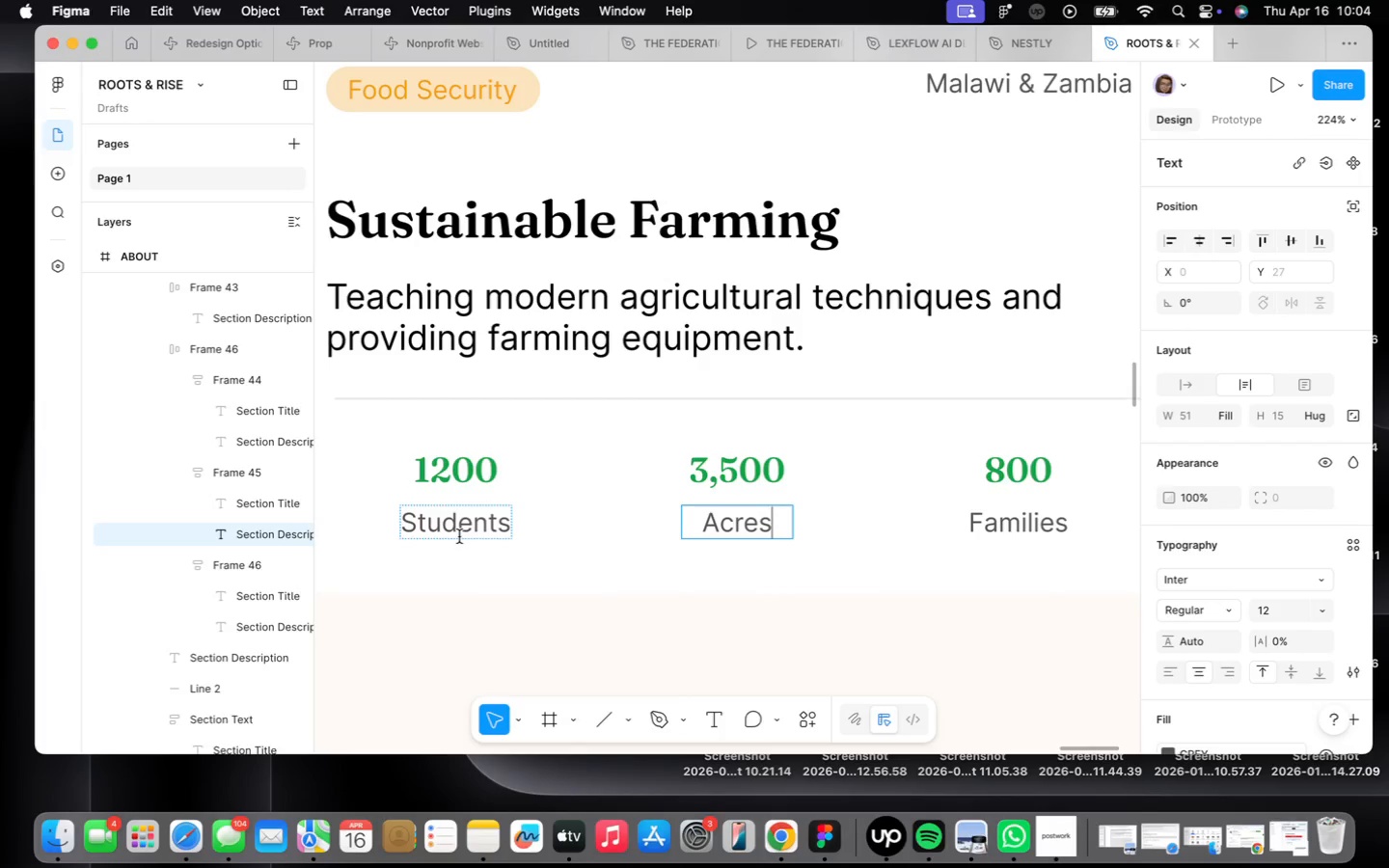 
double_click([459, 536])
 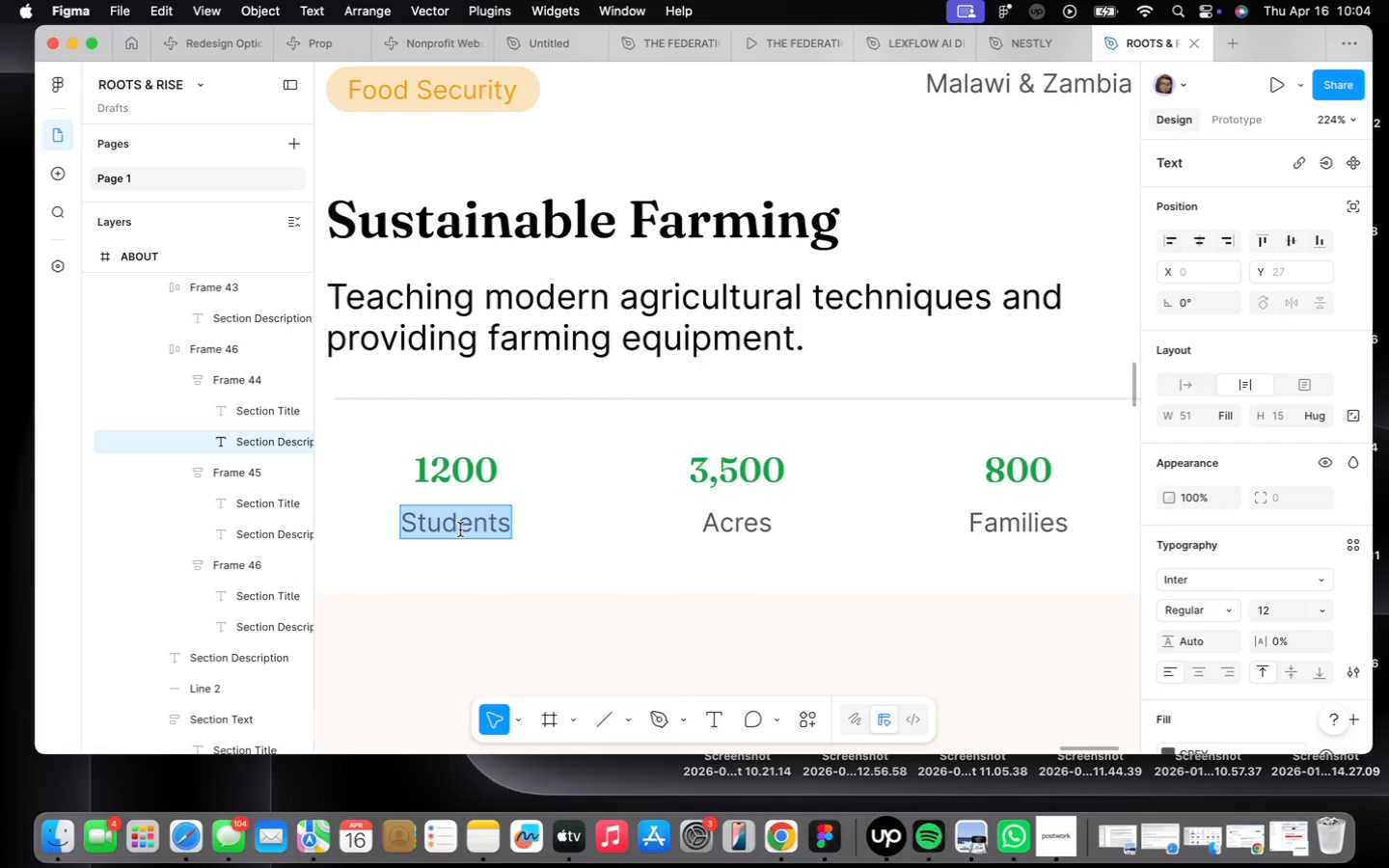 
type(Farmers)
 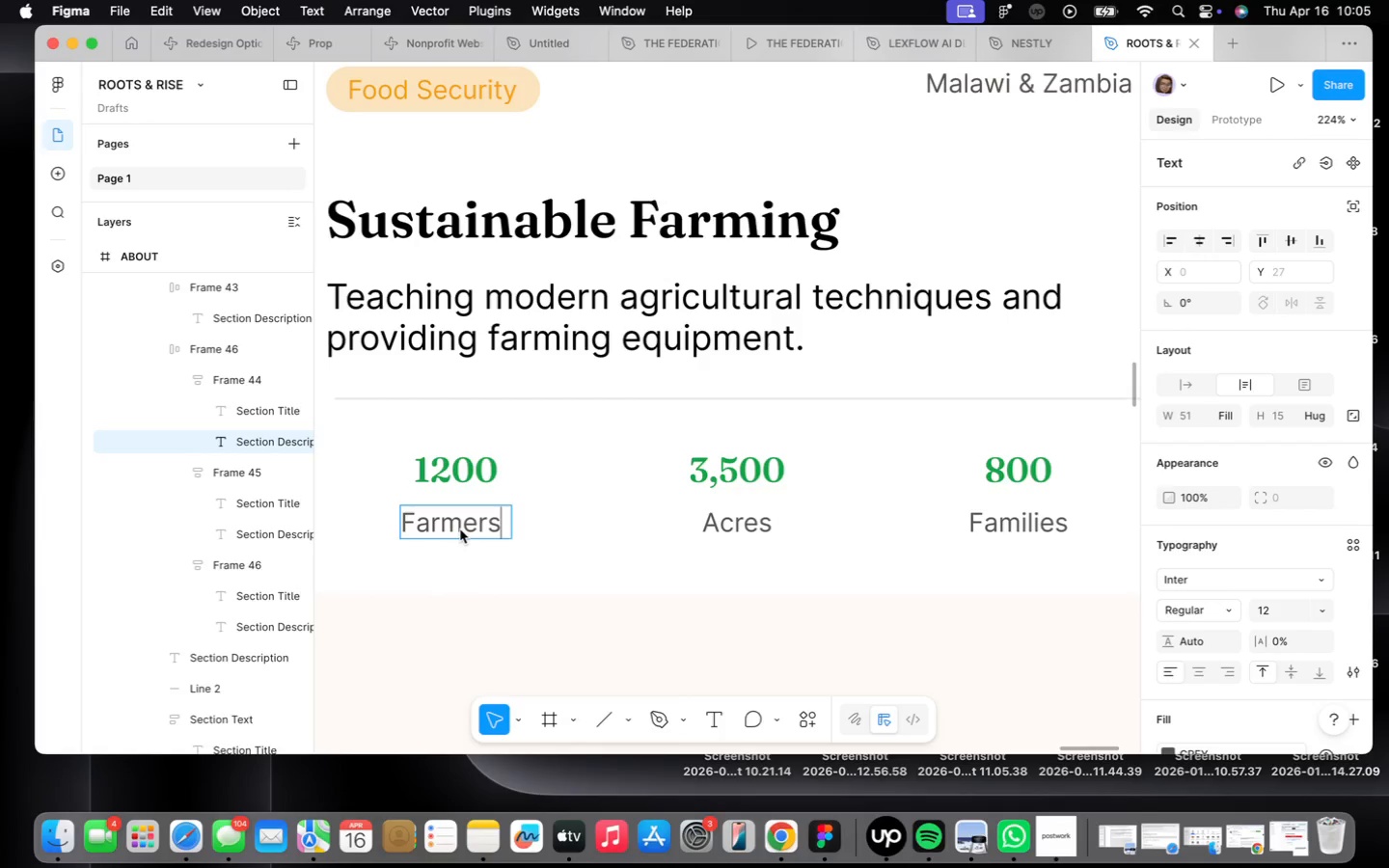 
wait(27.65)
 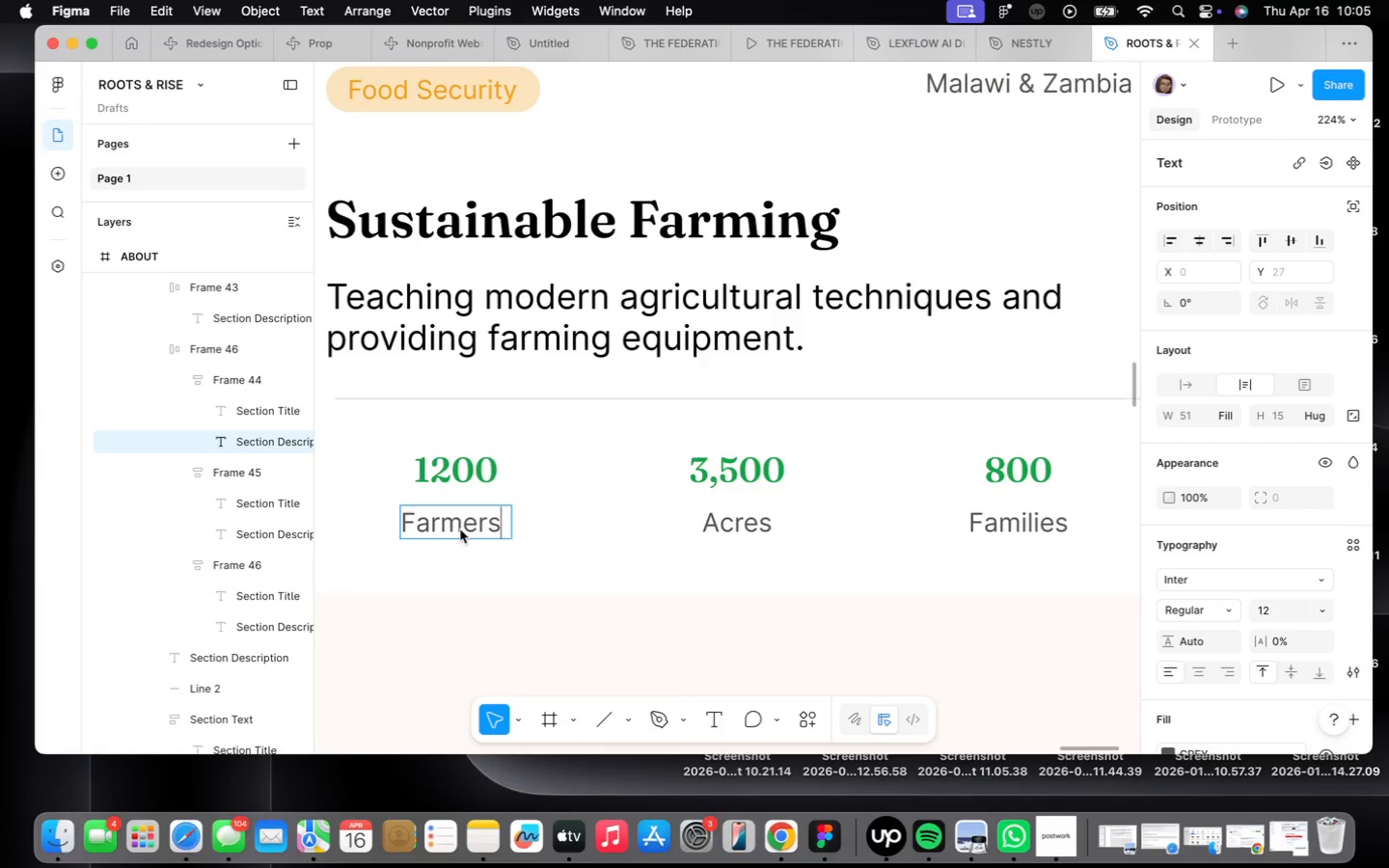 
scroll: coordinate [574, 610], scroll_direction: down, amount: 5.0
 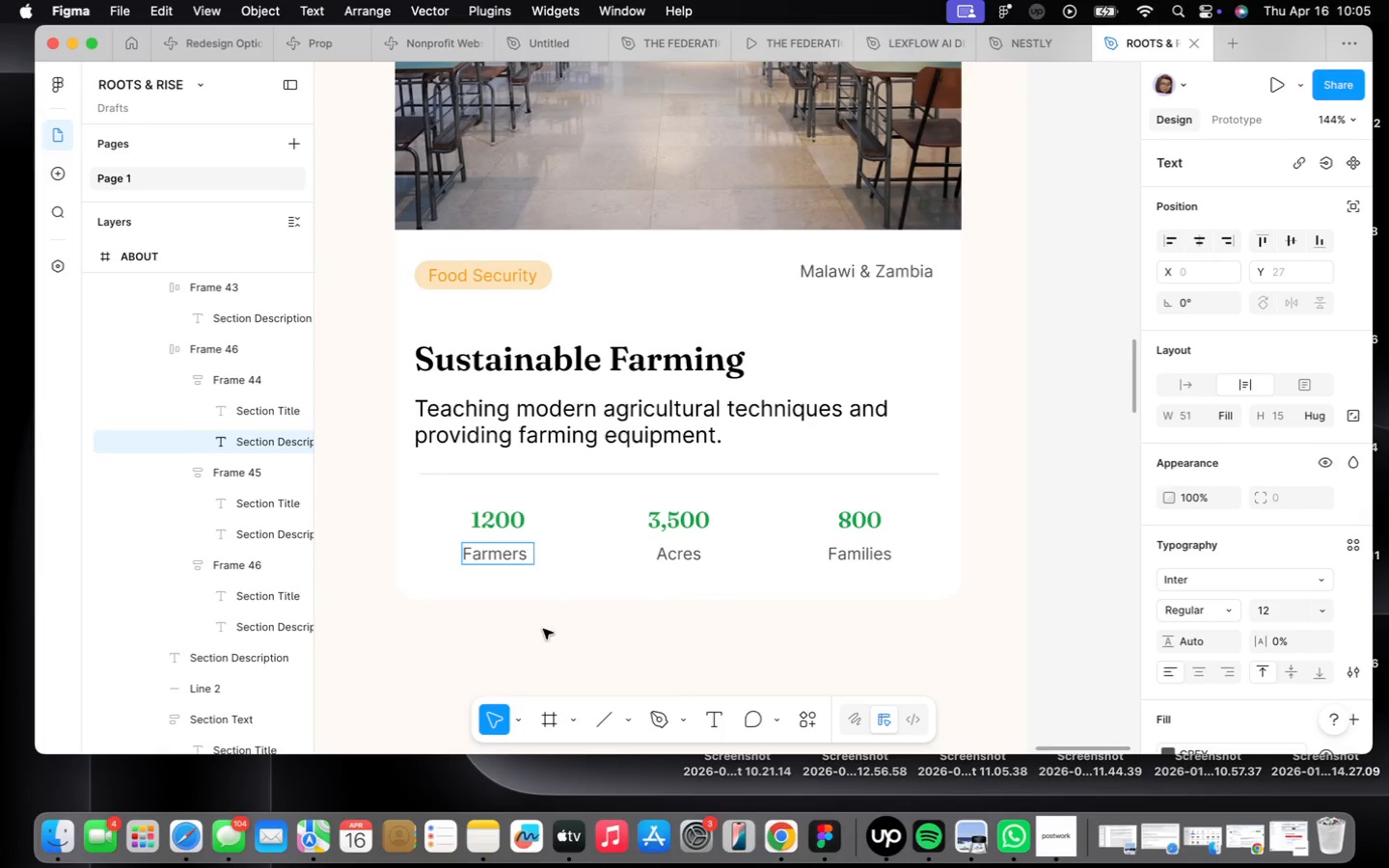 
left_click([569, 607])
 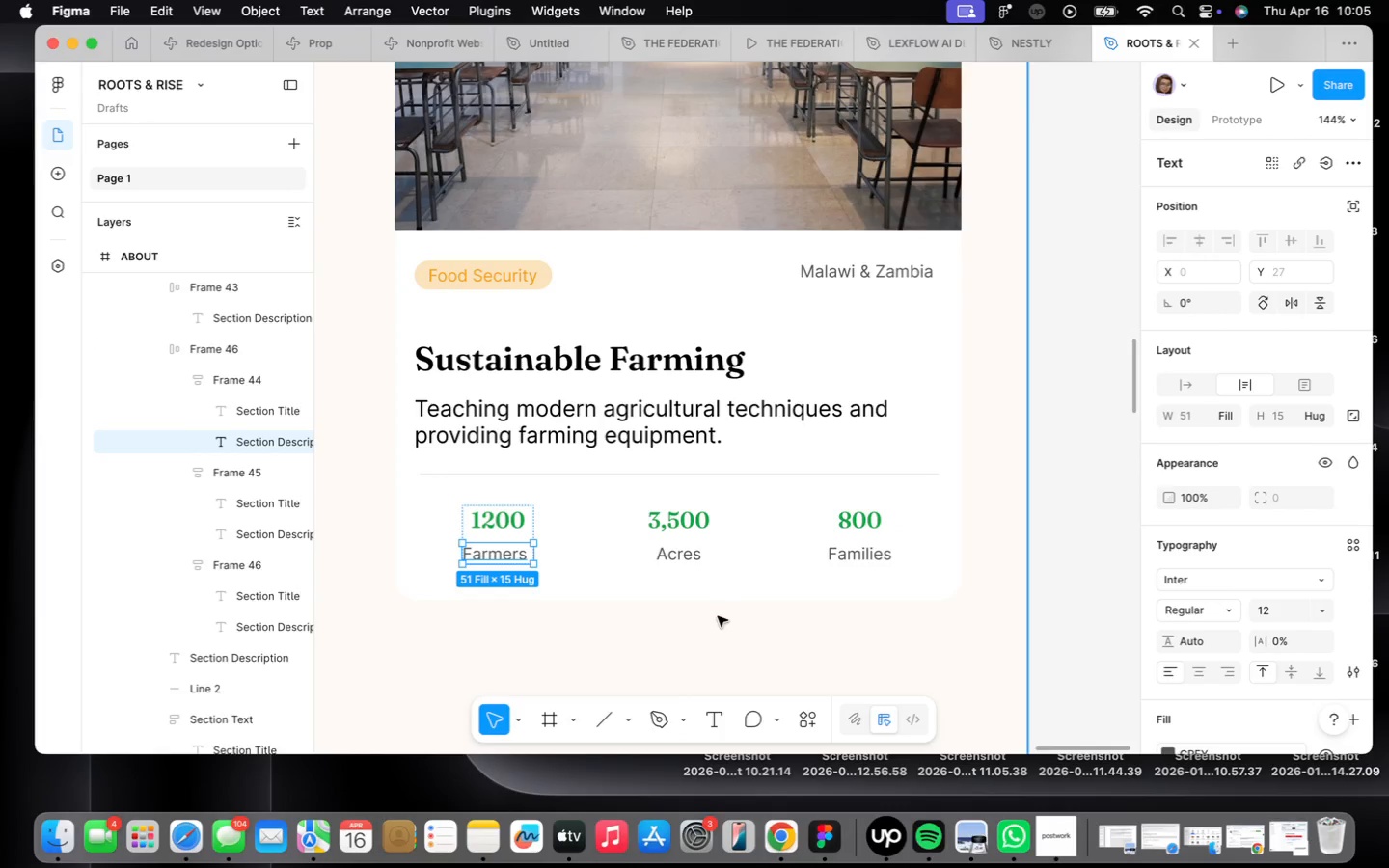 
scroll: coordinate [907, 652], scroll_direction: down, amount: 11.0
 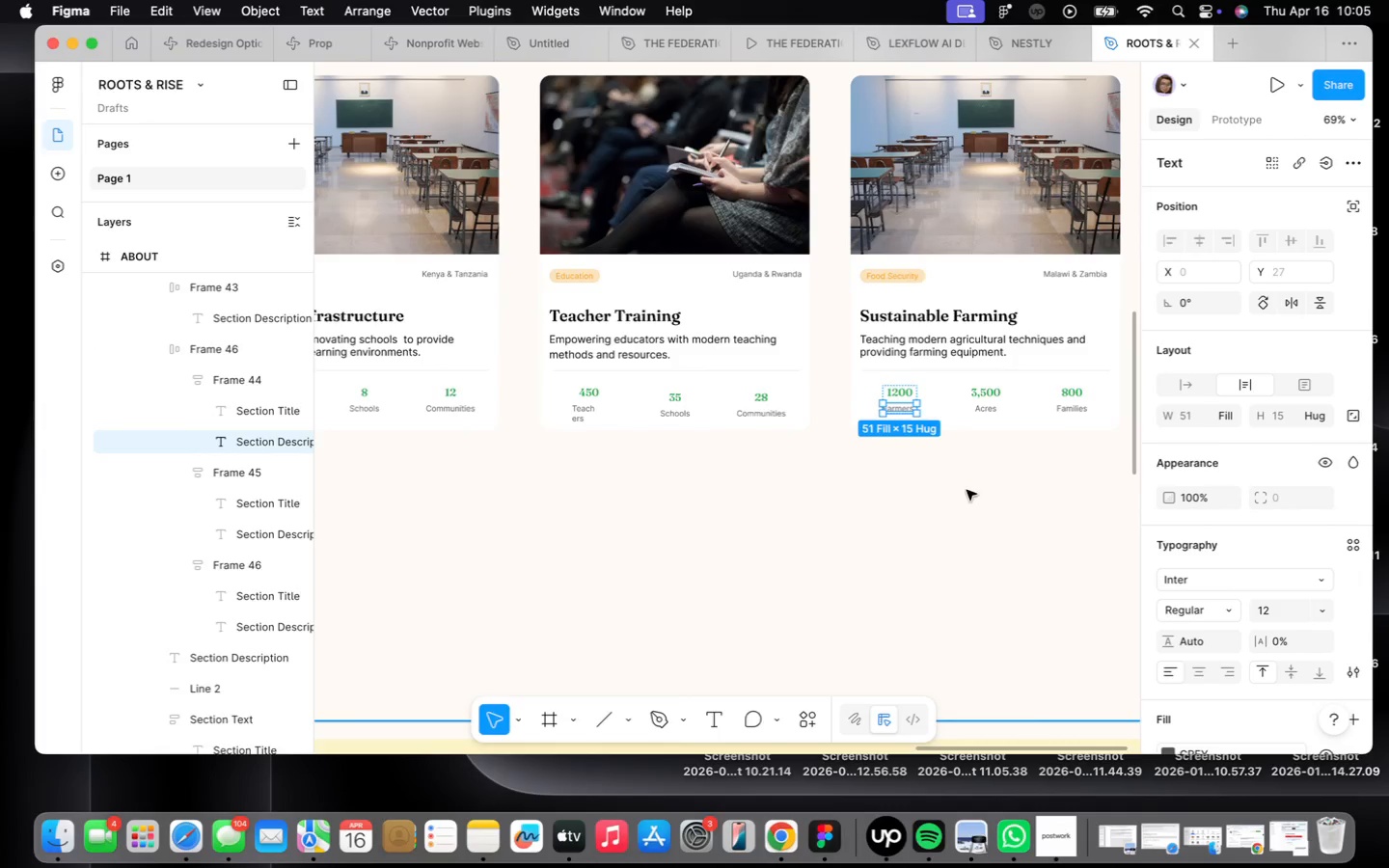 
left_click([763, 563])
 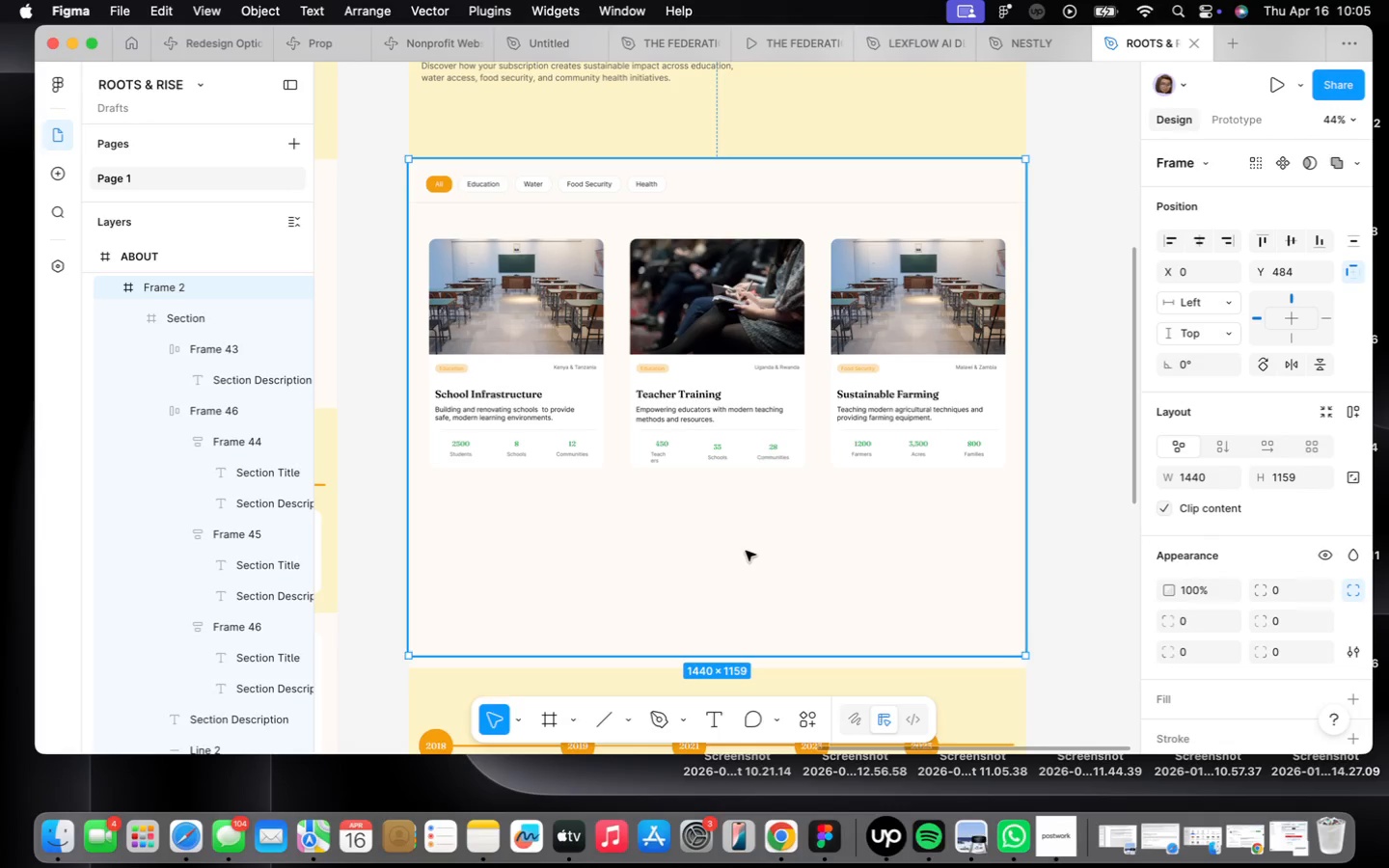 
scroll: coordinate [795, 536], scroll_direction: down, amount: 5.0
 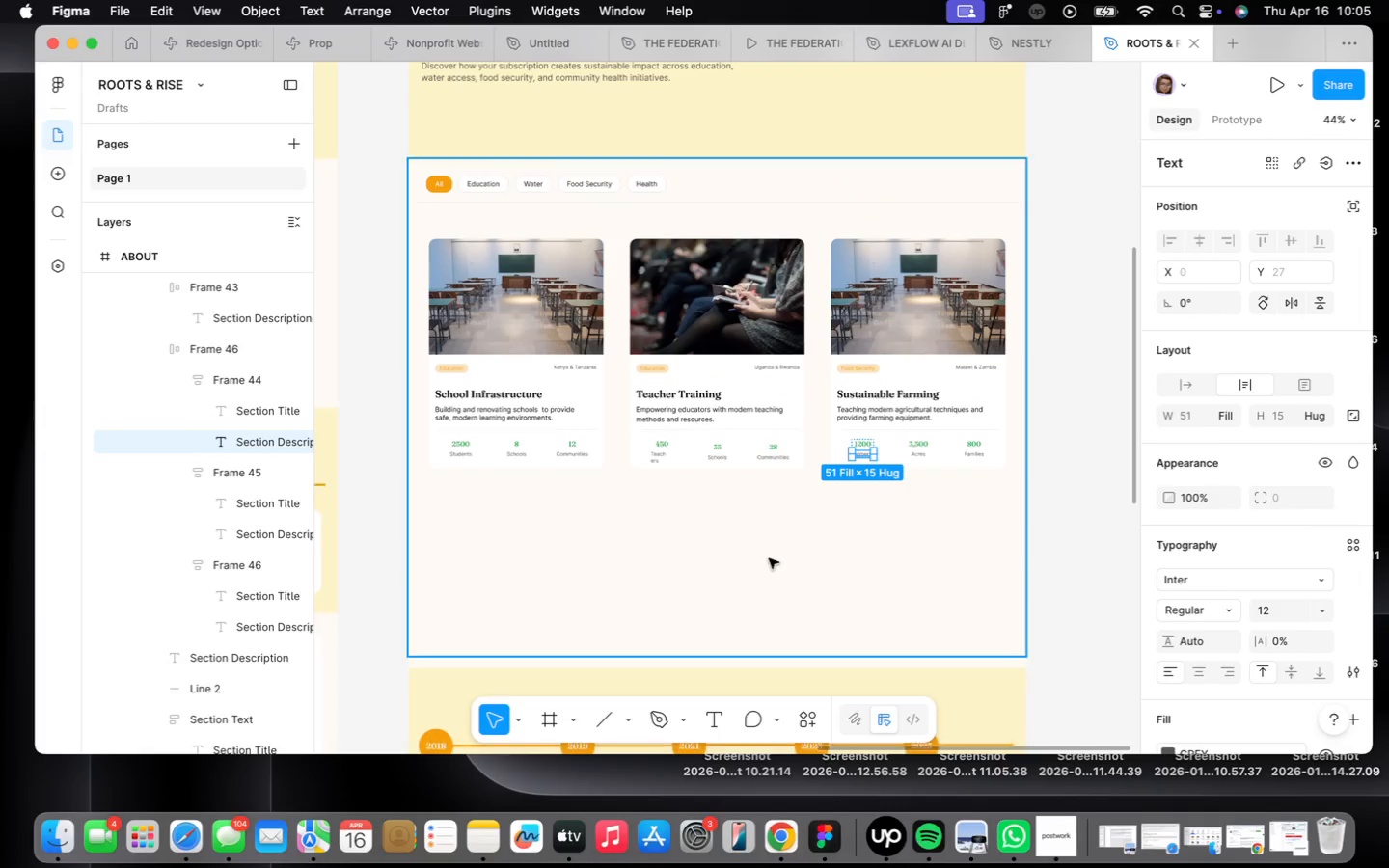 
double_click([561, 386])
 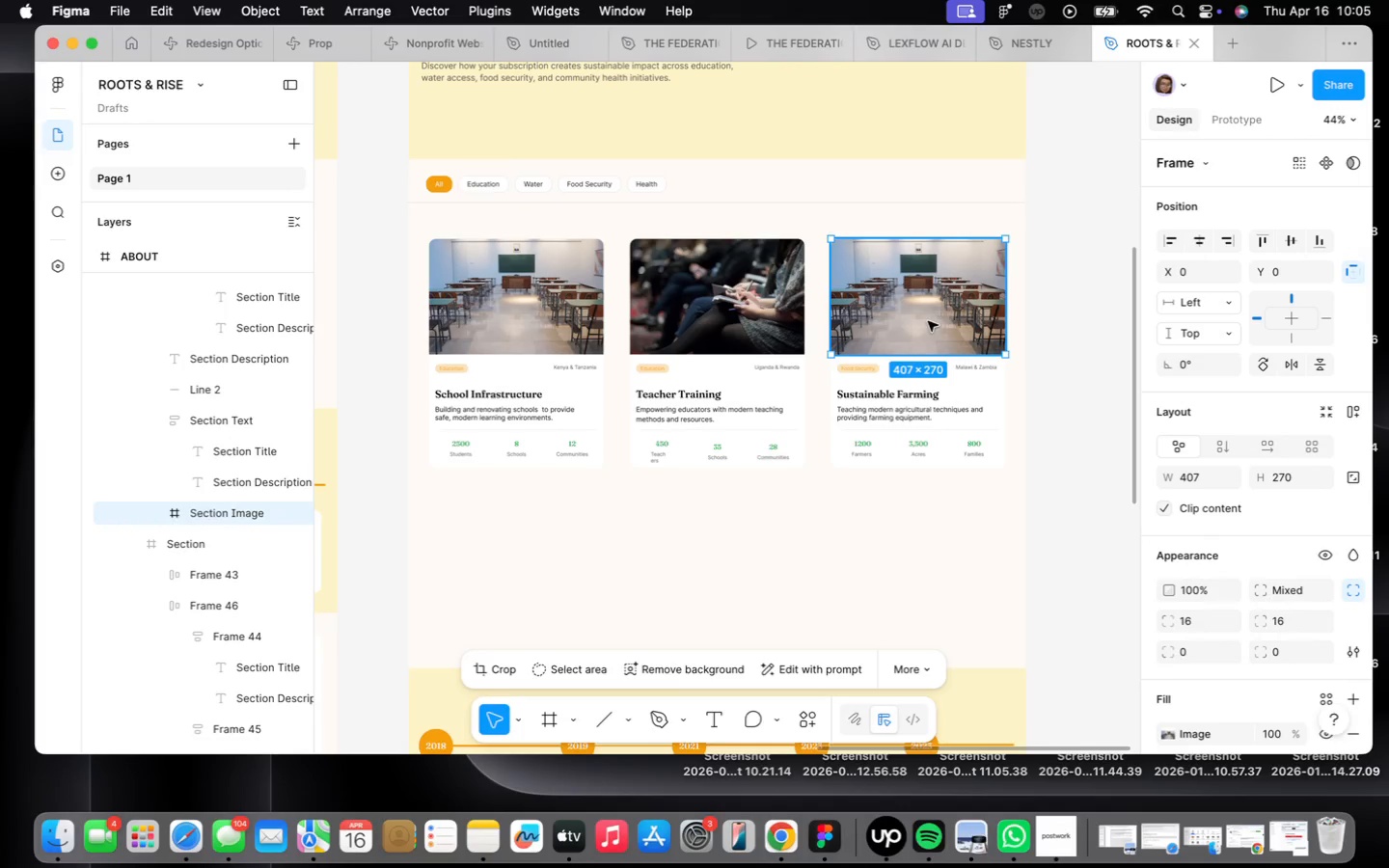 
scroll: coordinate [776, 487], scroll_direction: down, amount: 1.0
 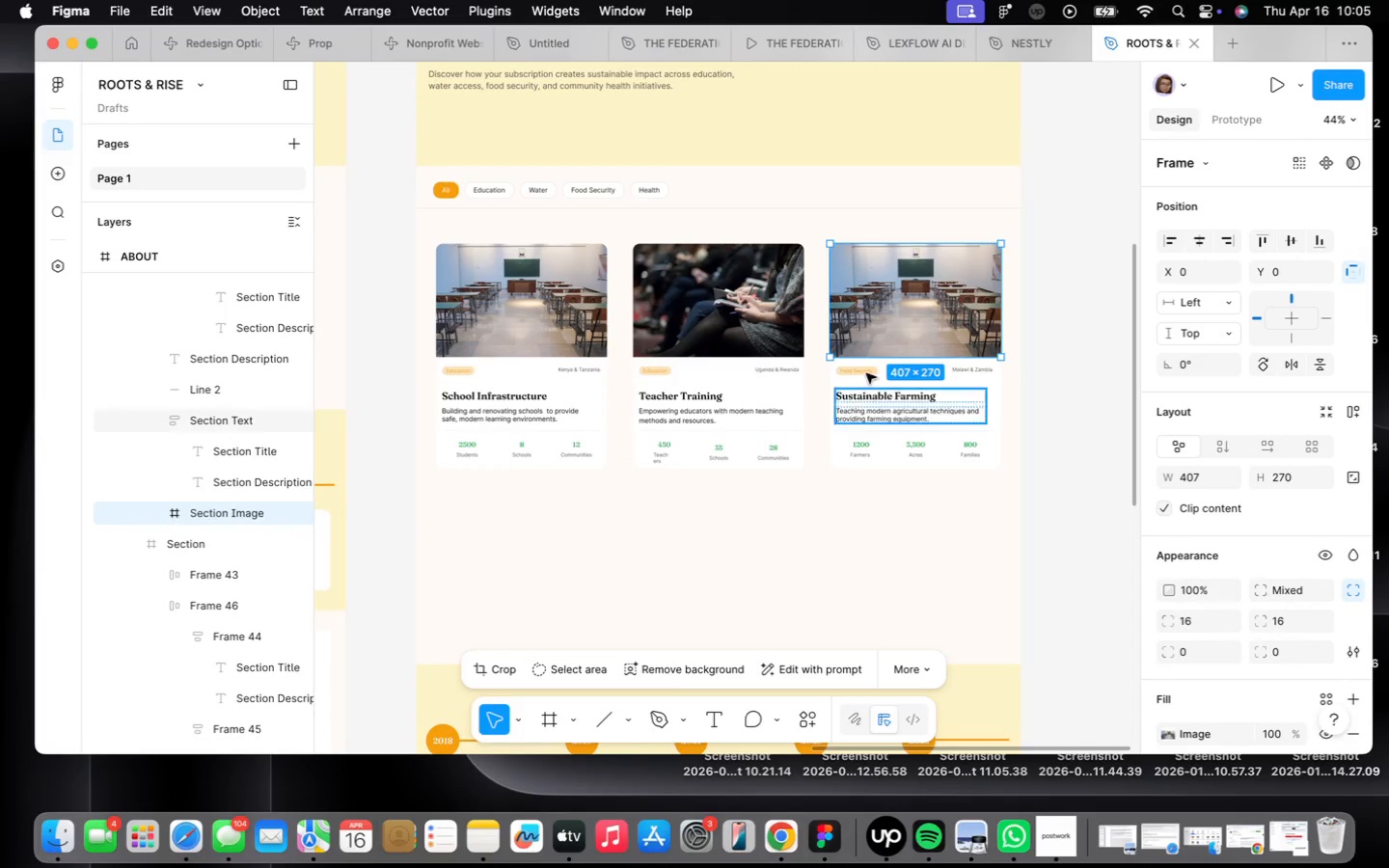 
right_click([884, 349])
 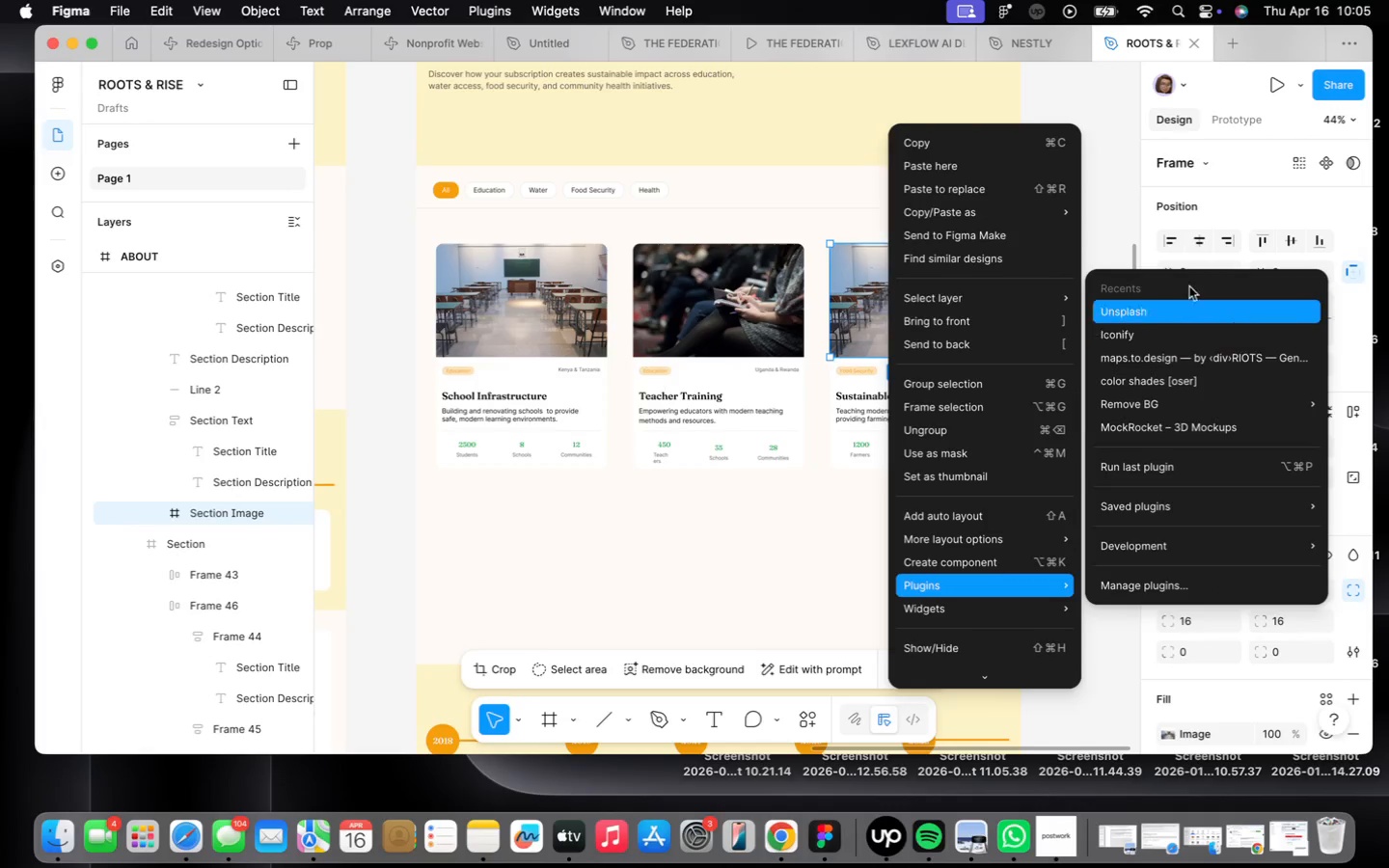 
left_click([1186, 305])
 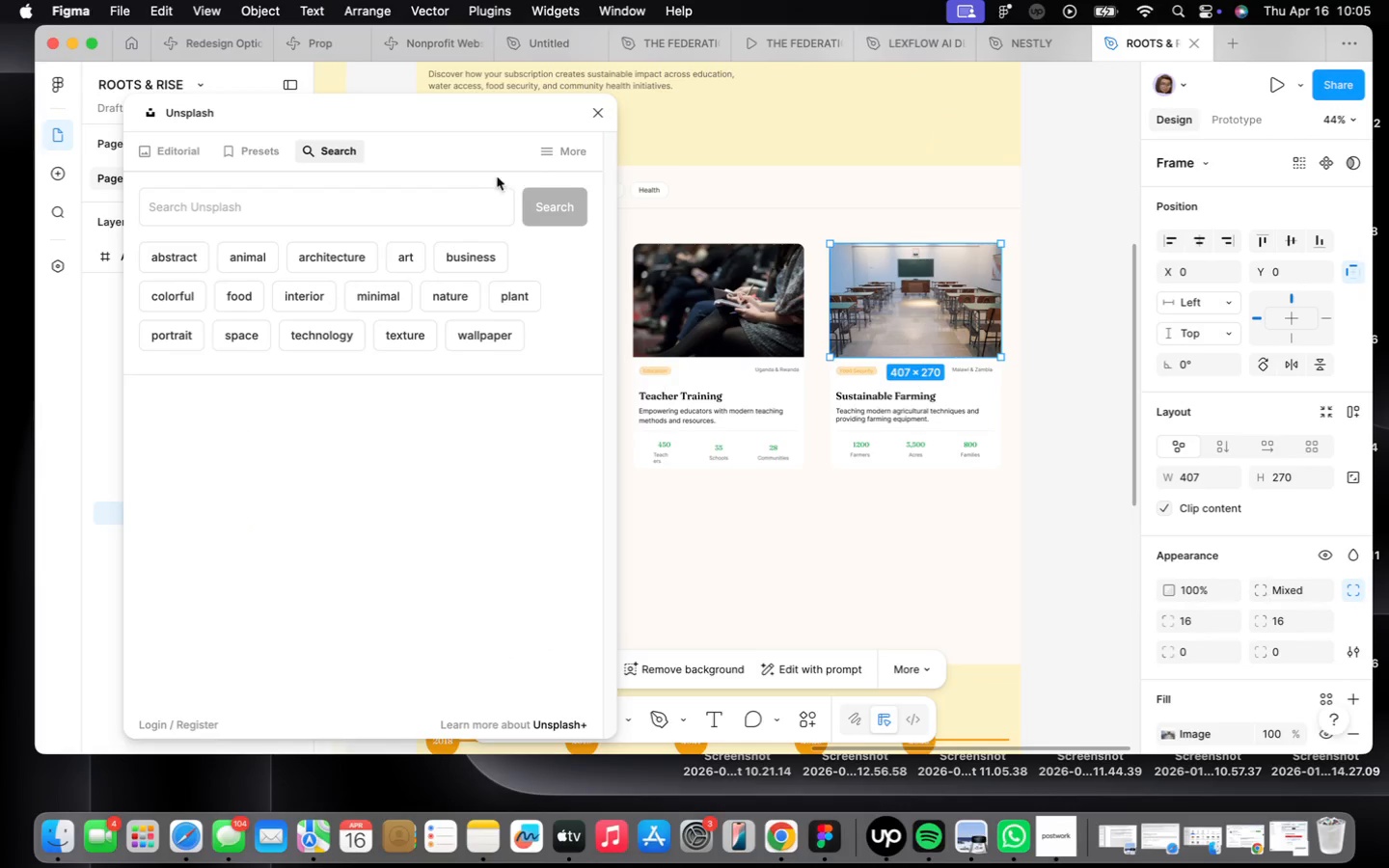 
left_click([456, 196])
 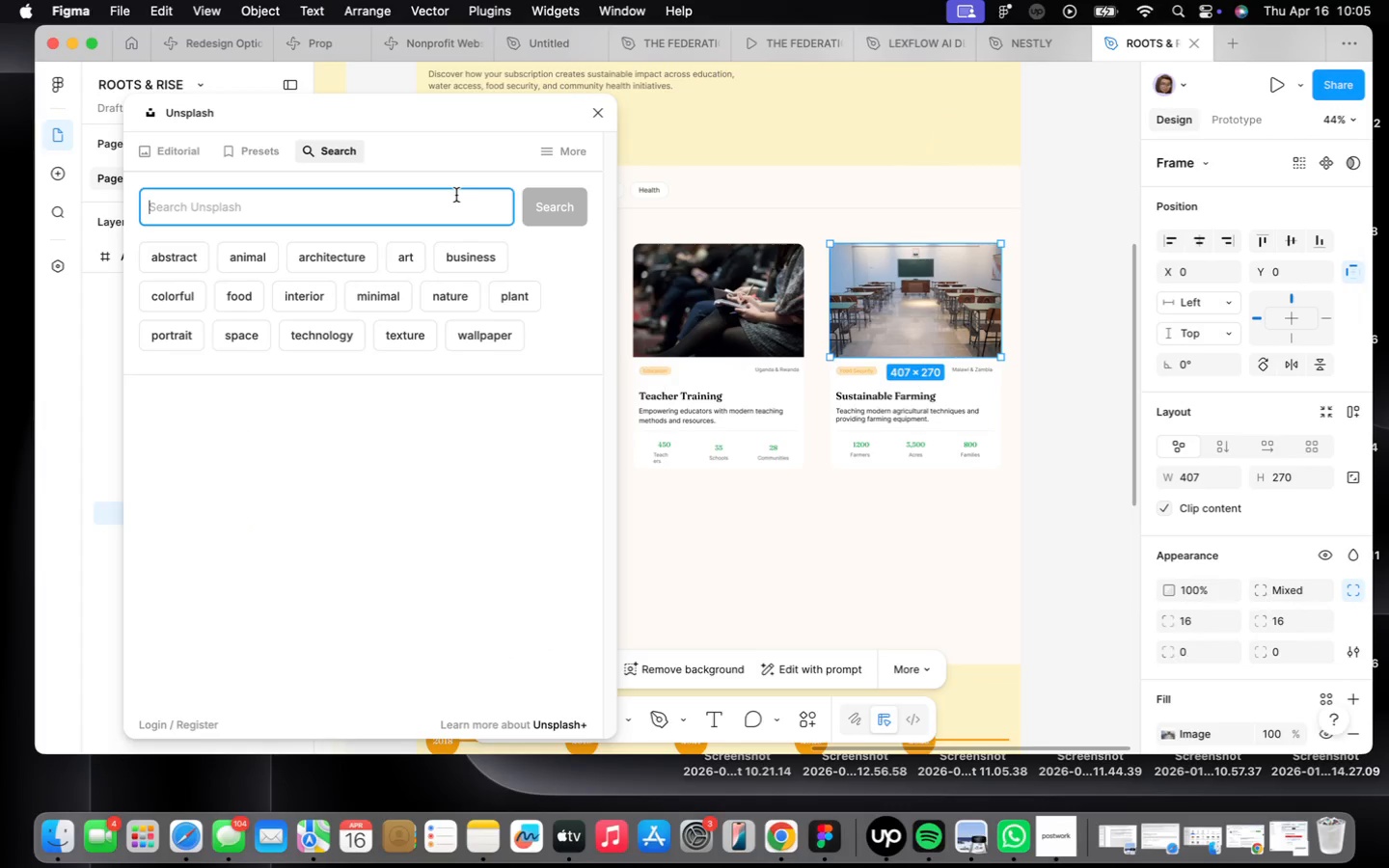 
type(farming)
 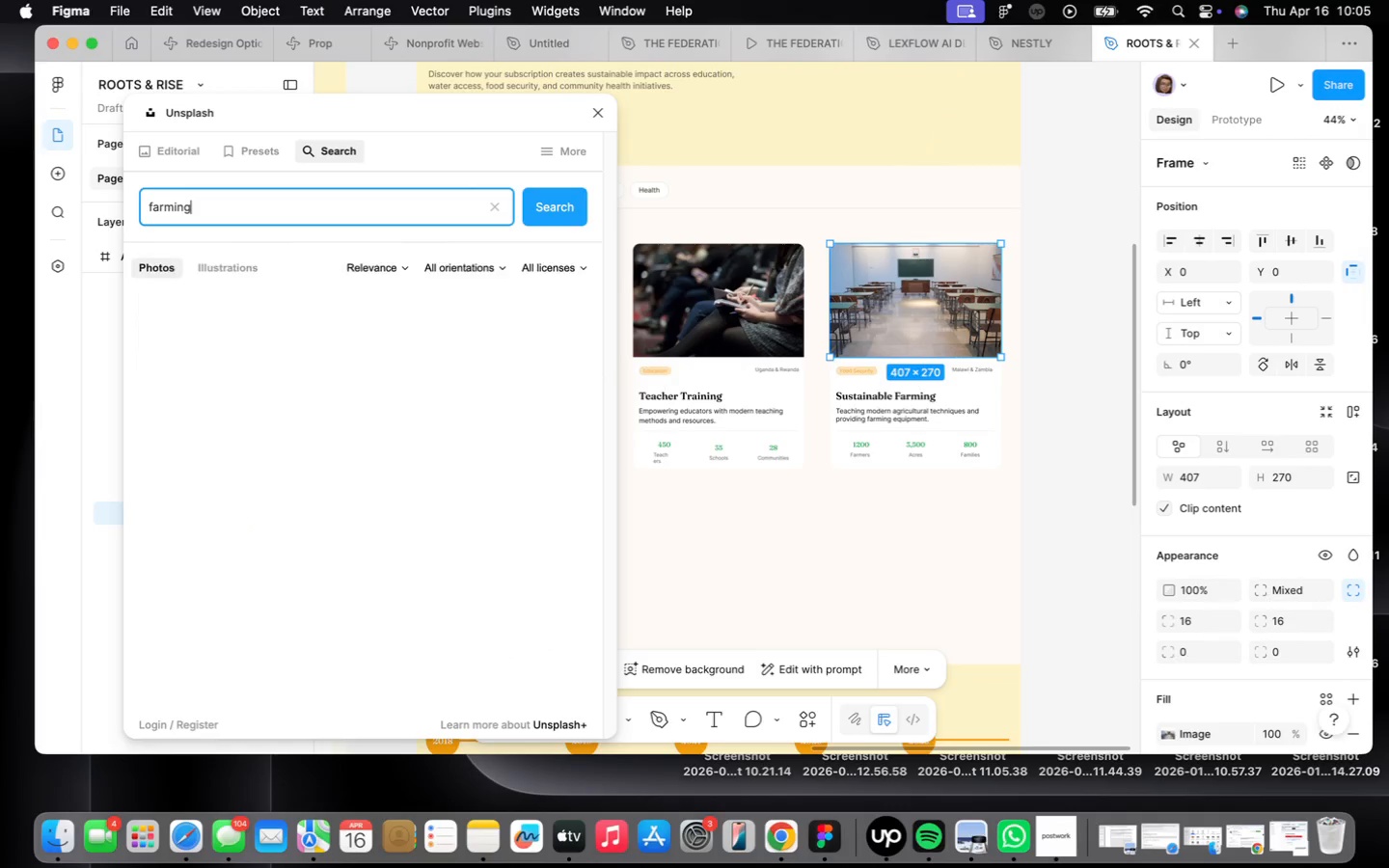 
key(Enter)
 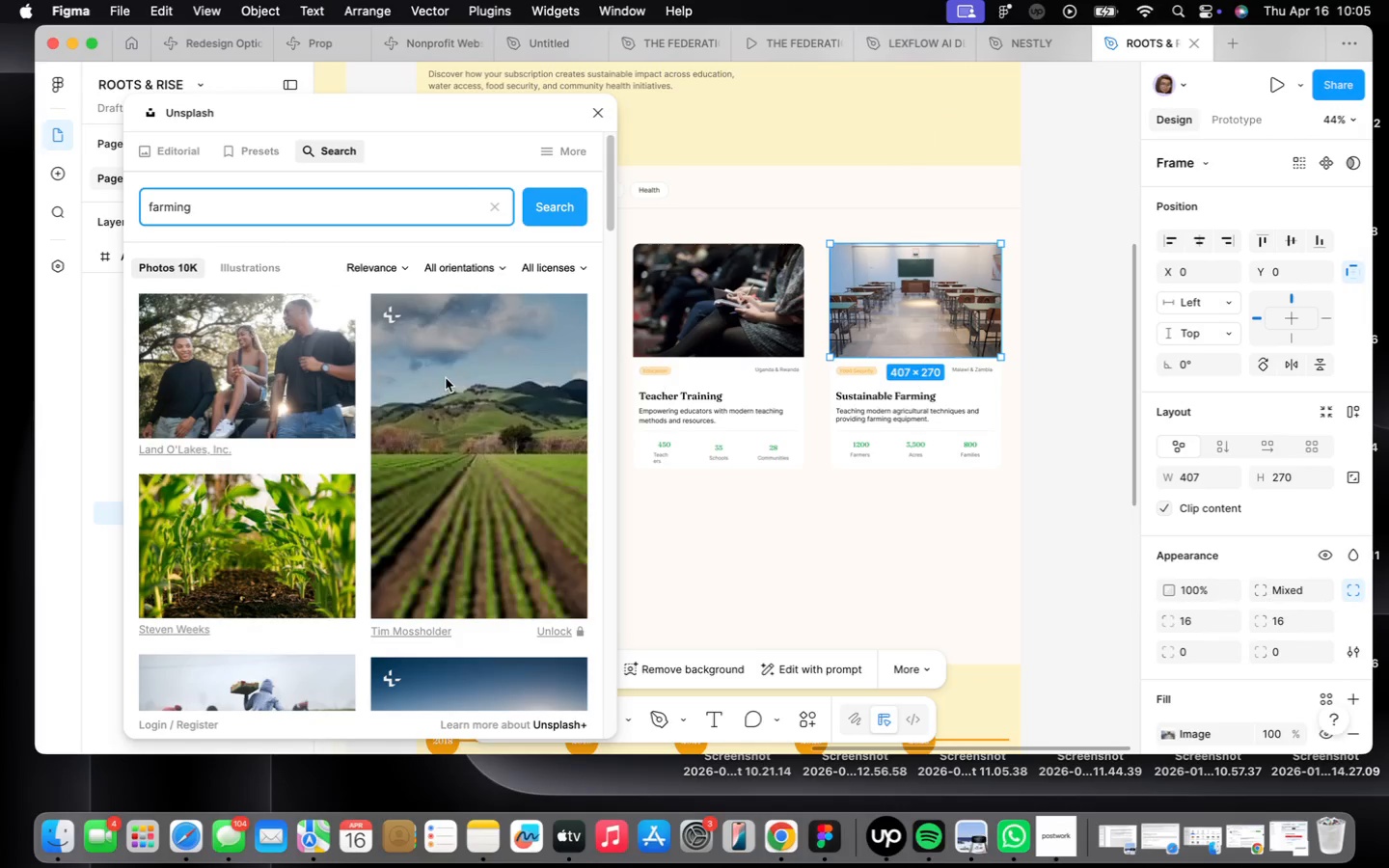 
scroll: coordinate [549, 467], scroll_direction: down, amount: 59.0
 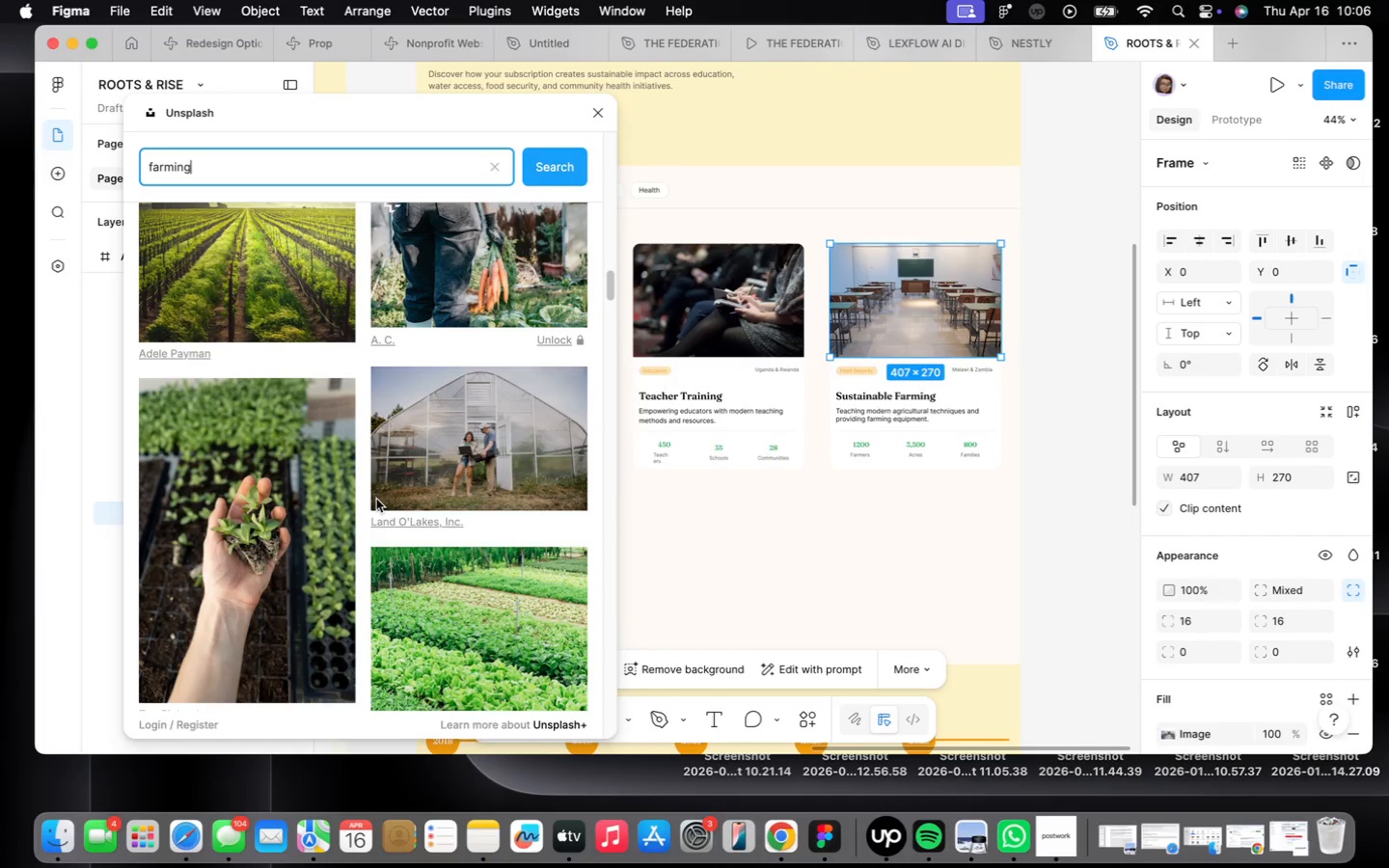 
wait(6.72)
 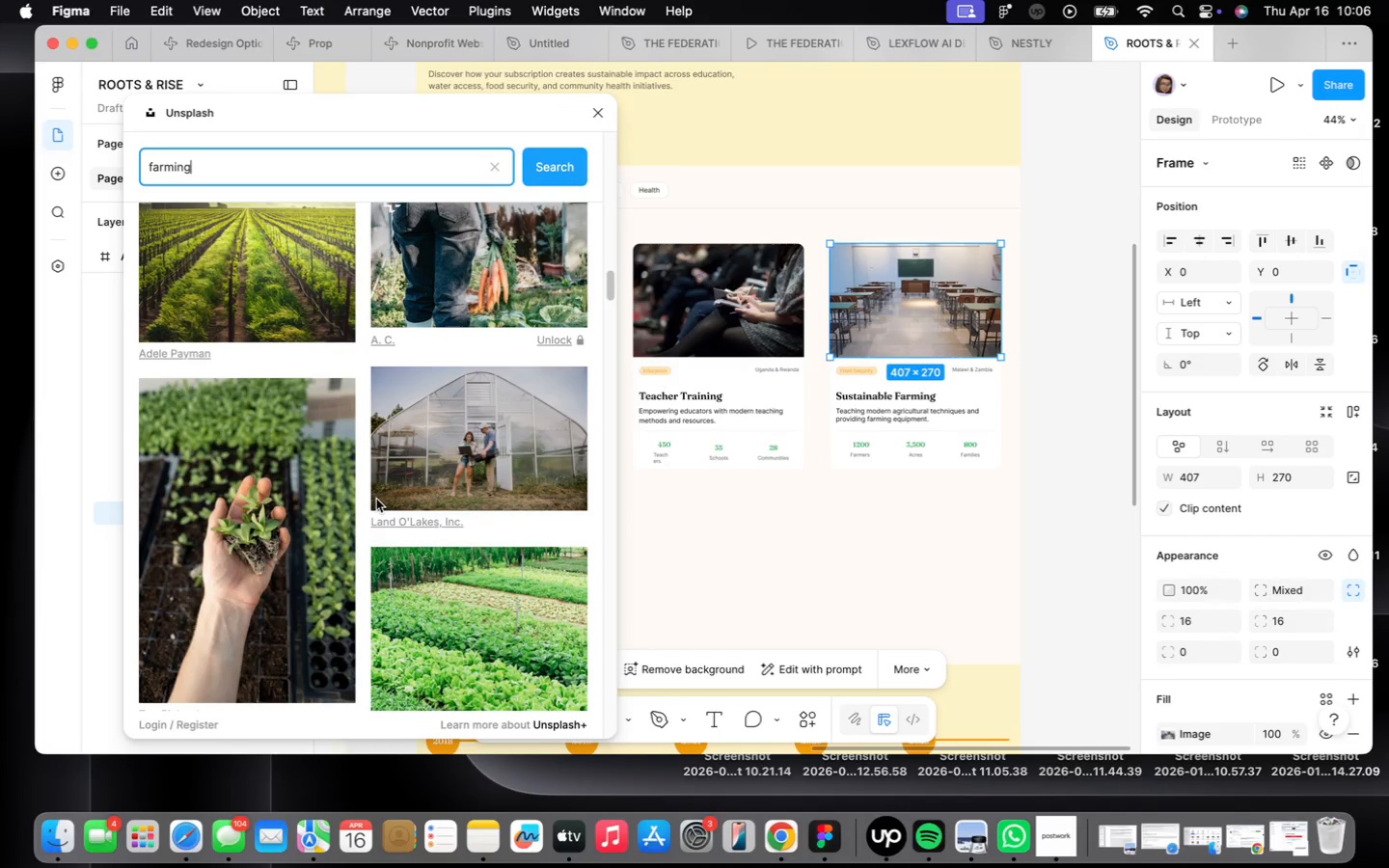 
scroll: coordinate [386, 544], scroll_direction: down, amount: 2.0
 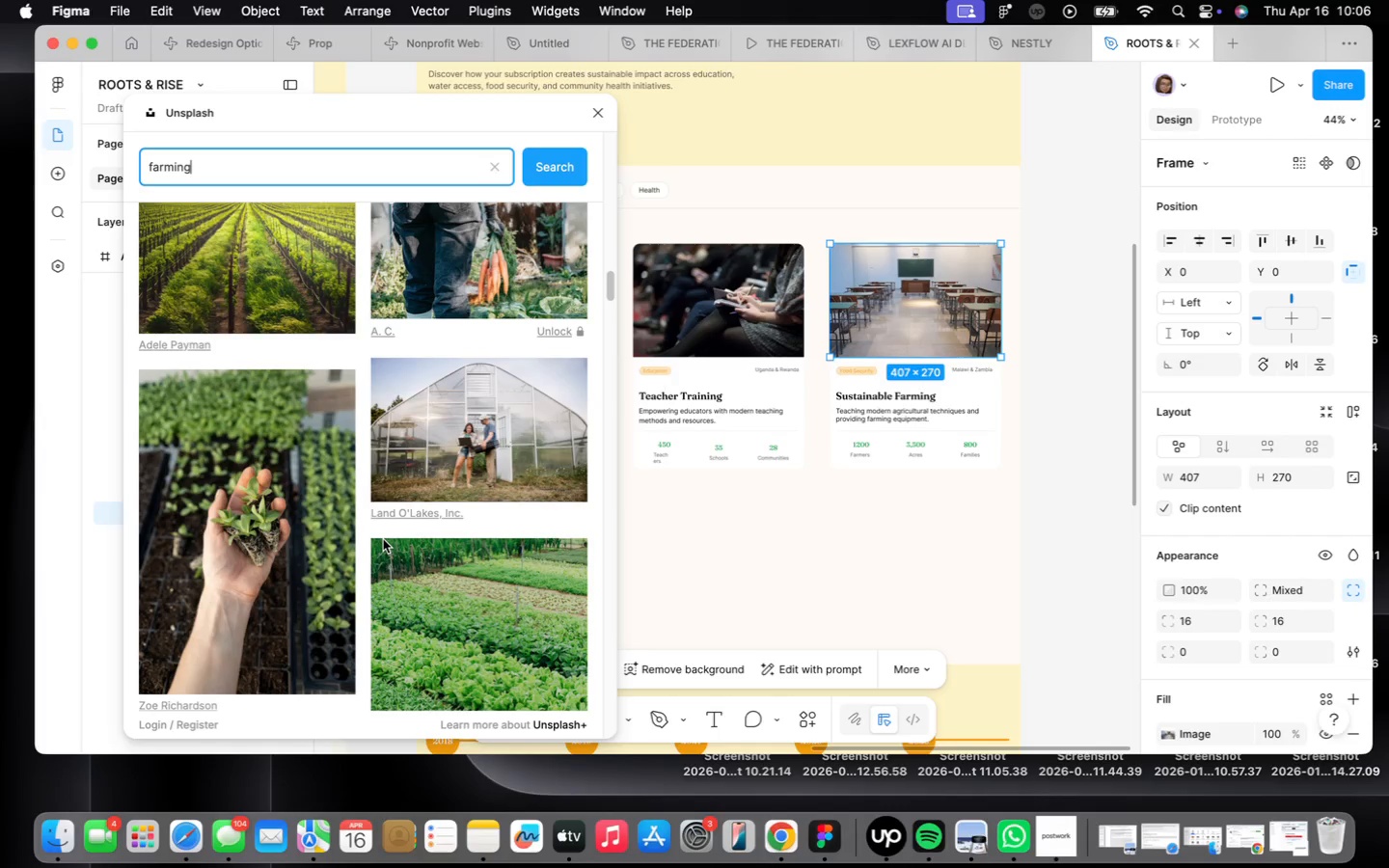 
wait(5.99)
 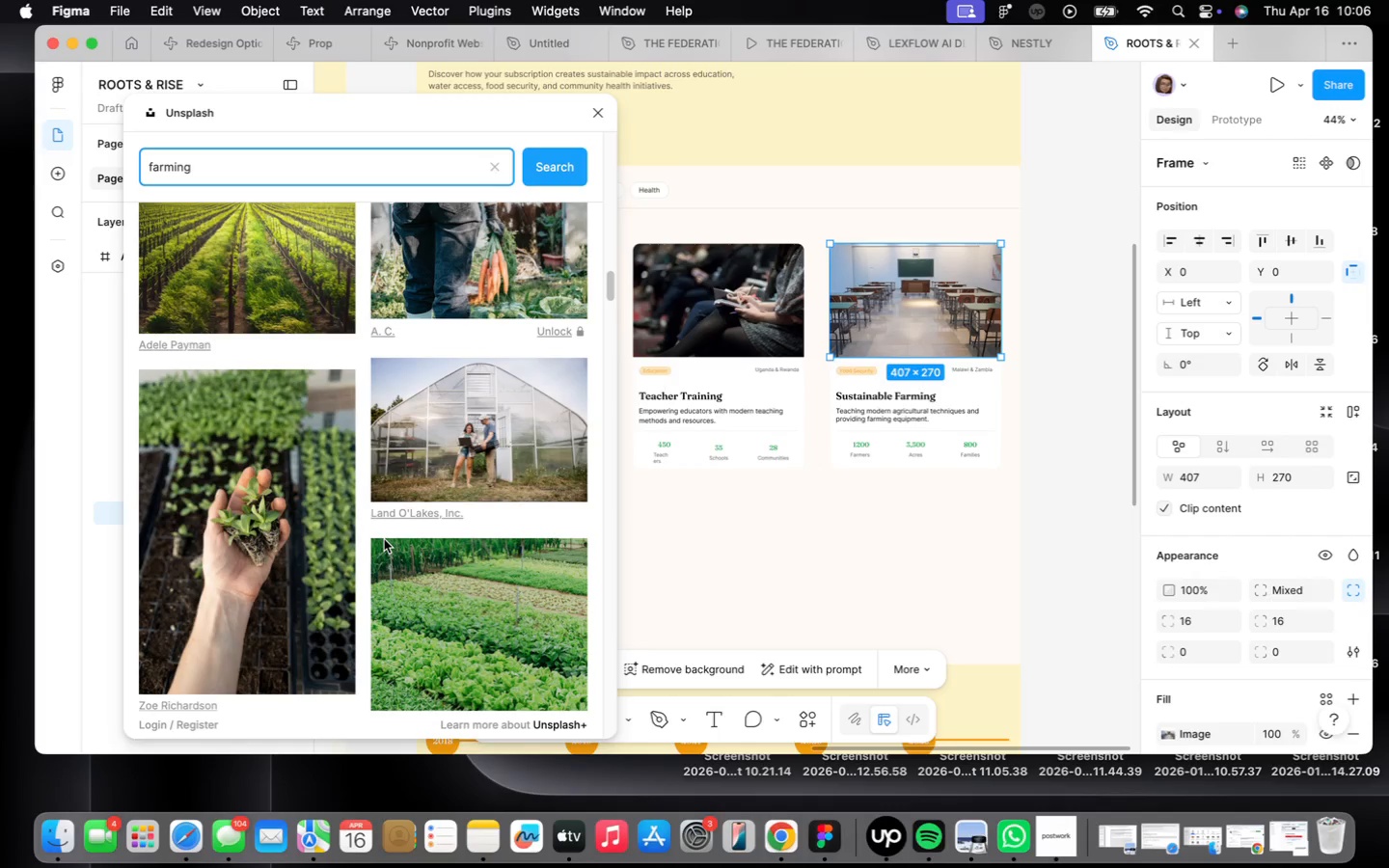 
scroll: coordinate [479, 569], scroll_direction: down, amount: 29.0
 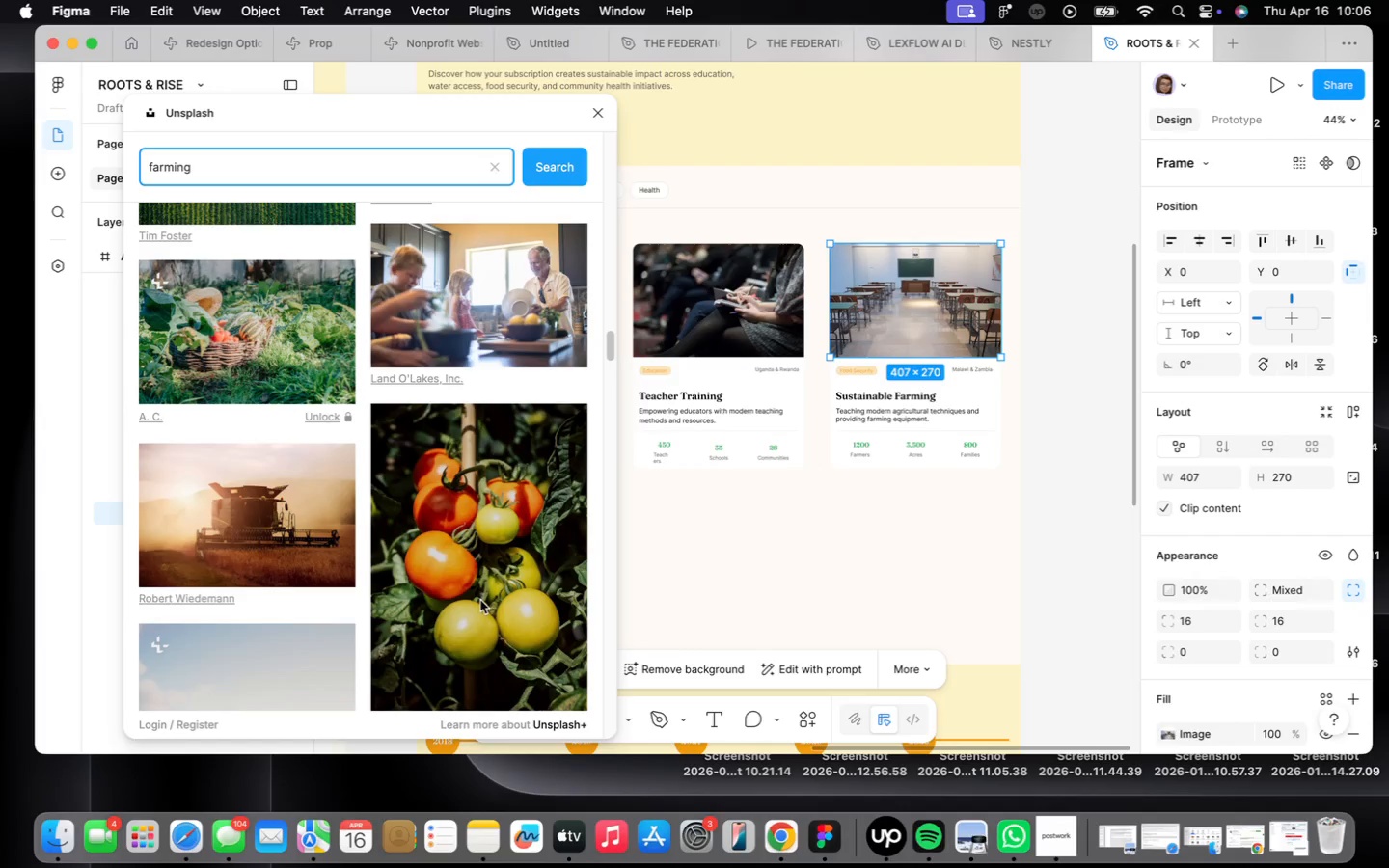 
left_click([487, 593])
 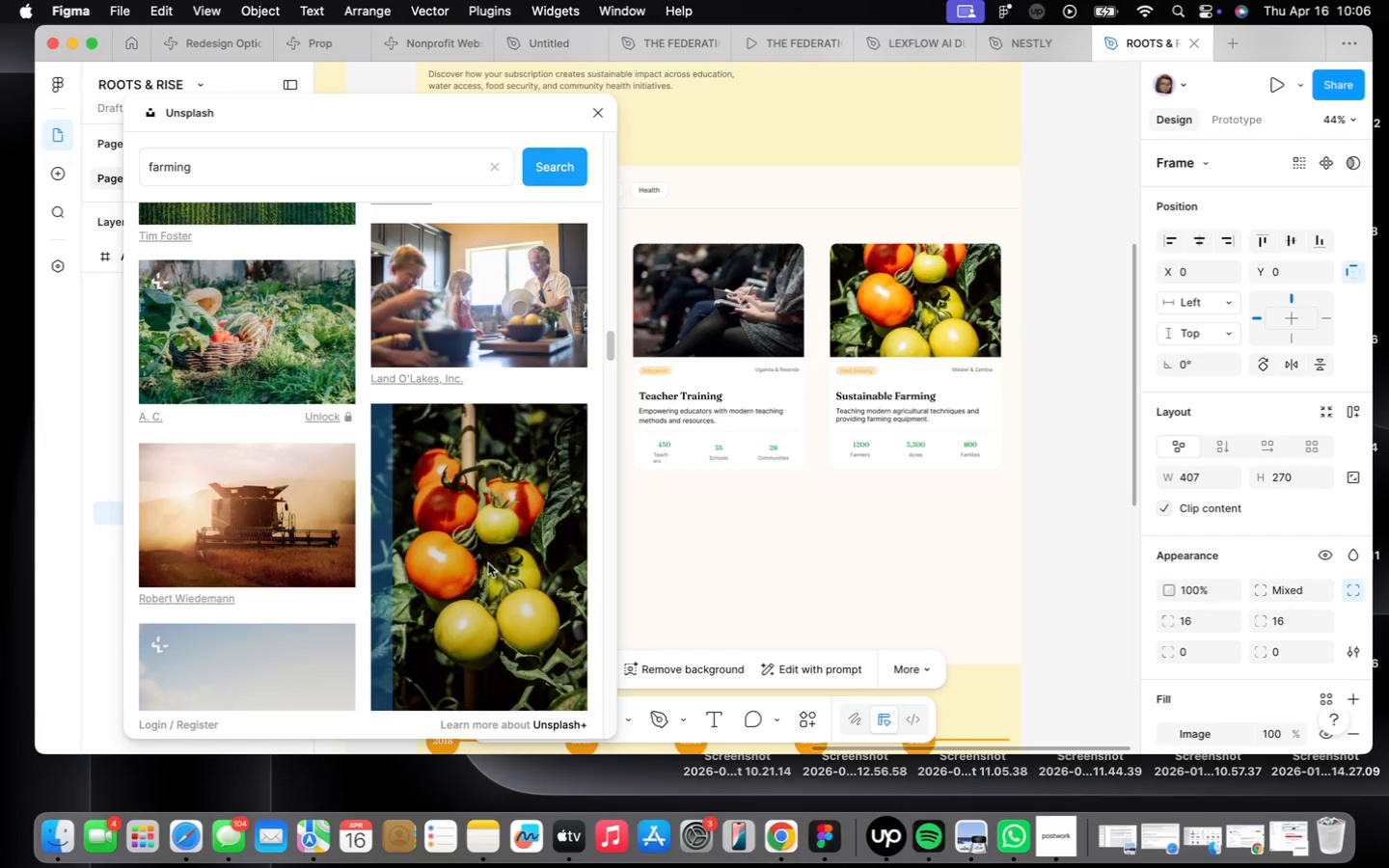 
wait(5.84)
 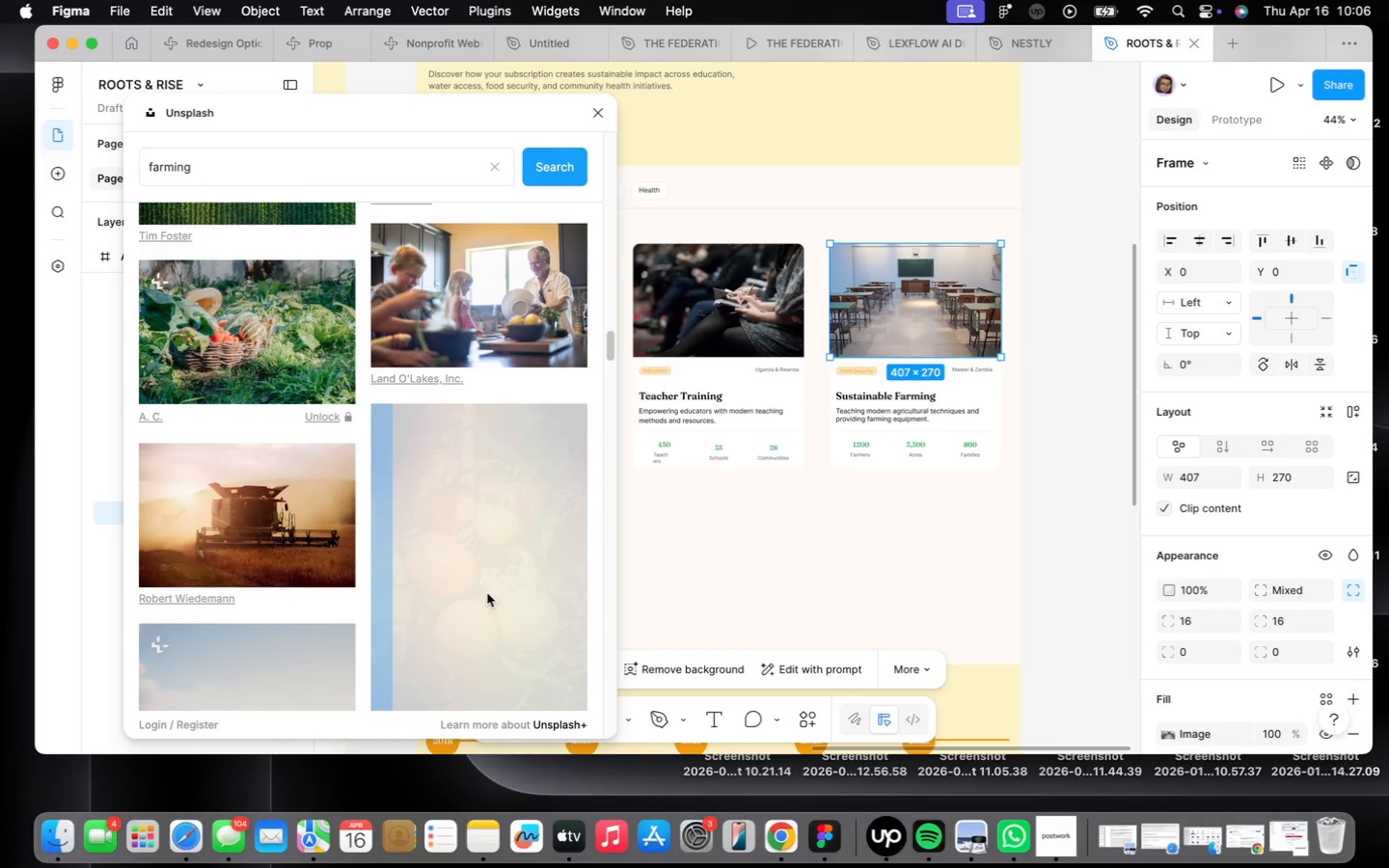 
left_click([605, 119])
 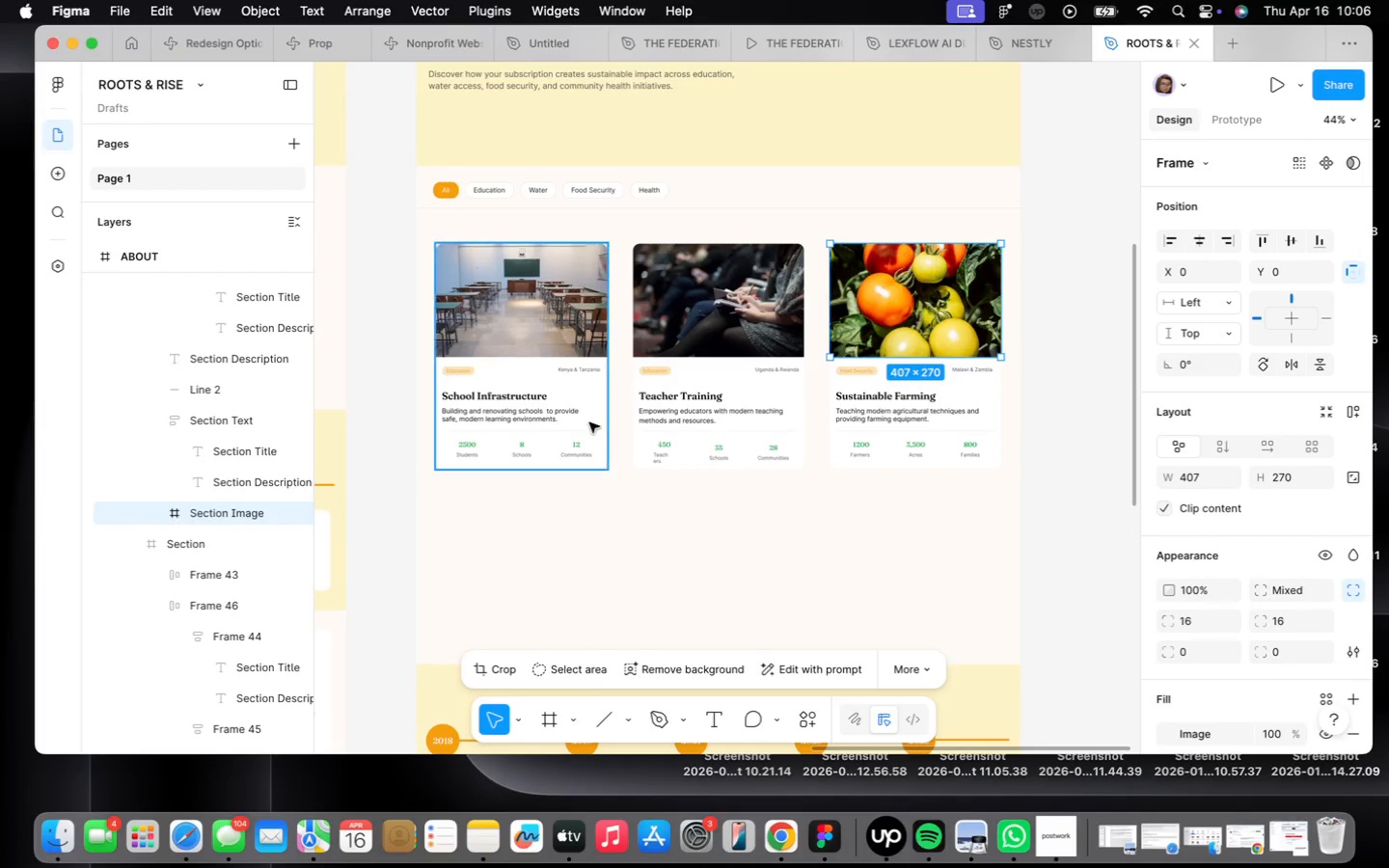 
left_click([589, 427])
 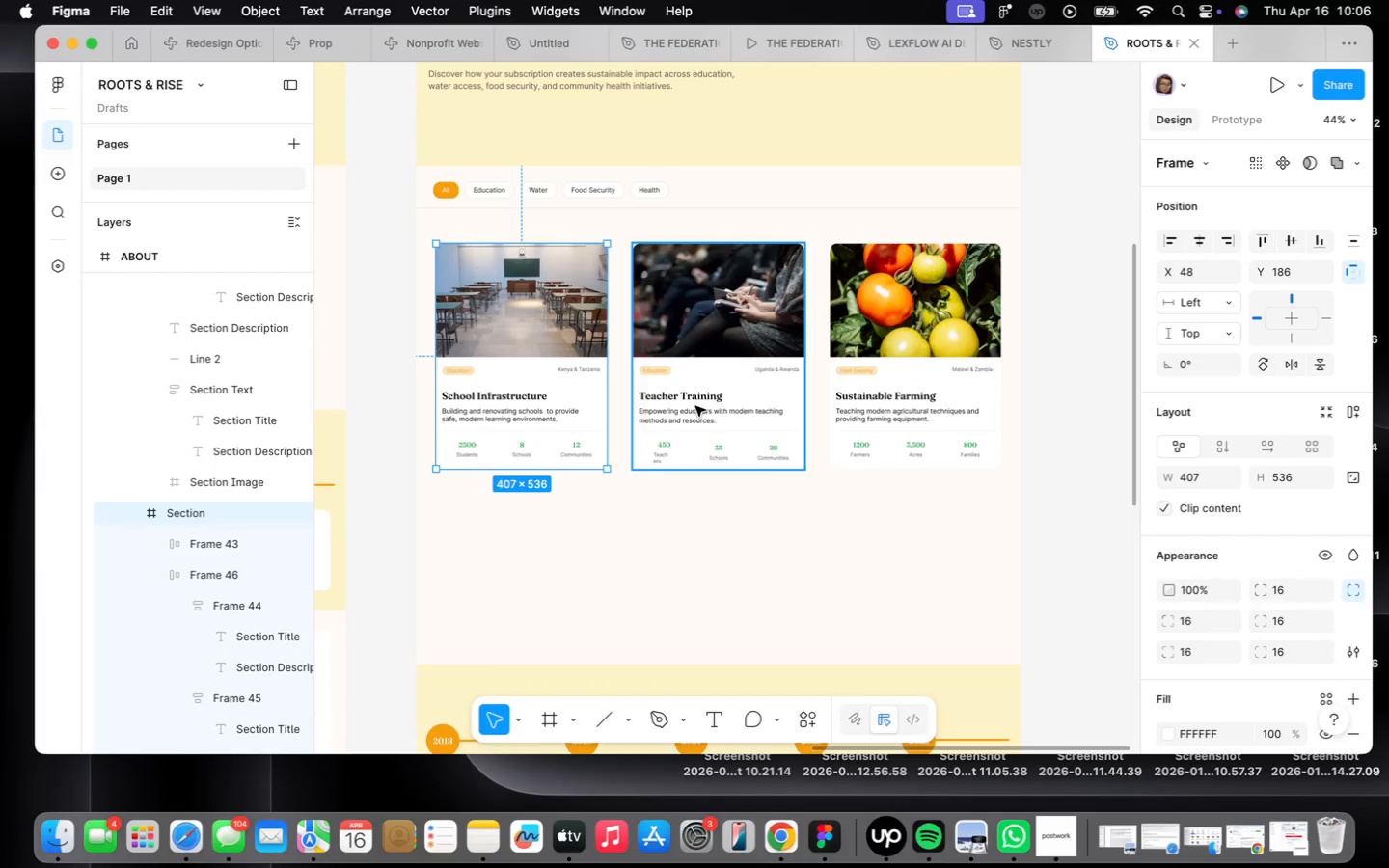 
hold_key(key=ShiftLeft, duration=1.1)
left_click([695, 406])
 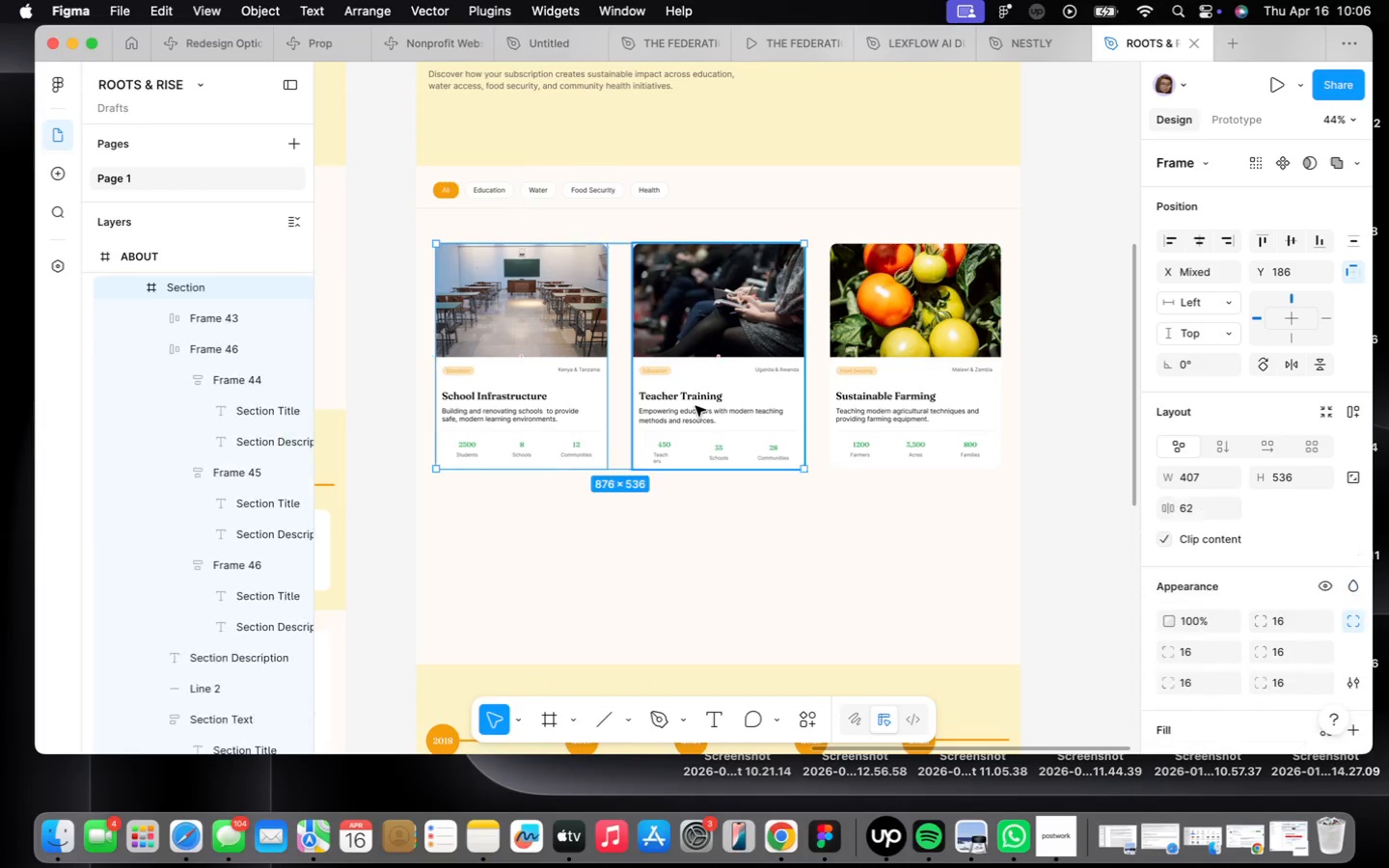 
left_click([919, 410])
 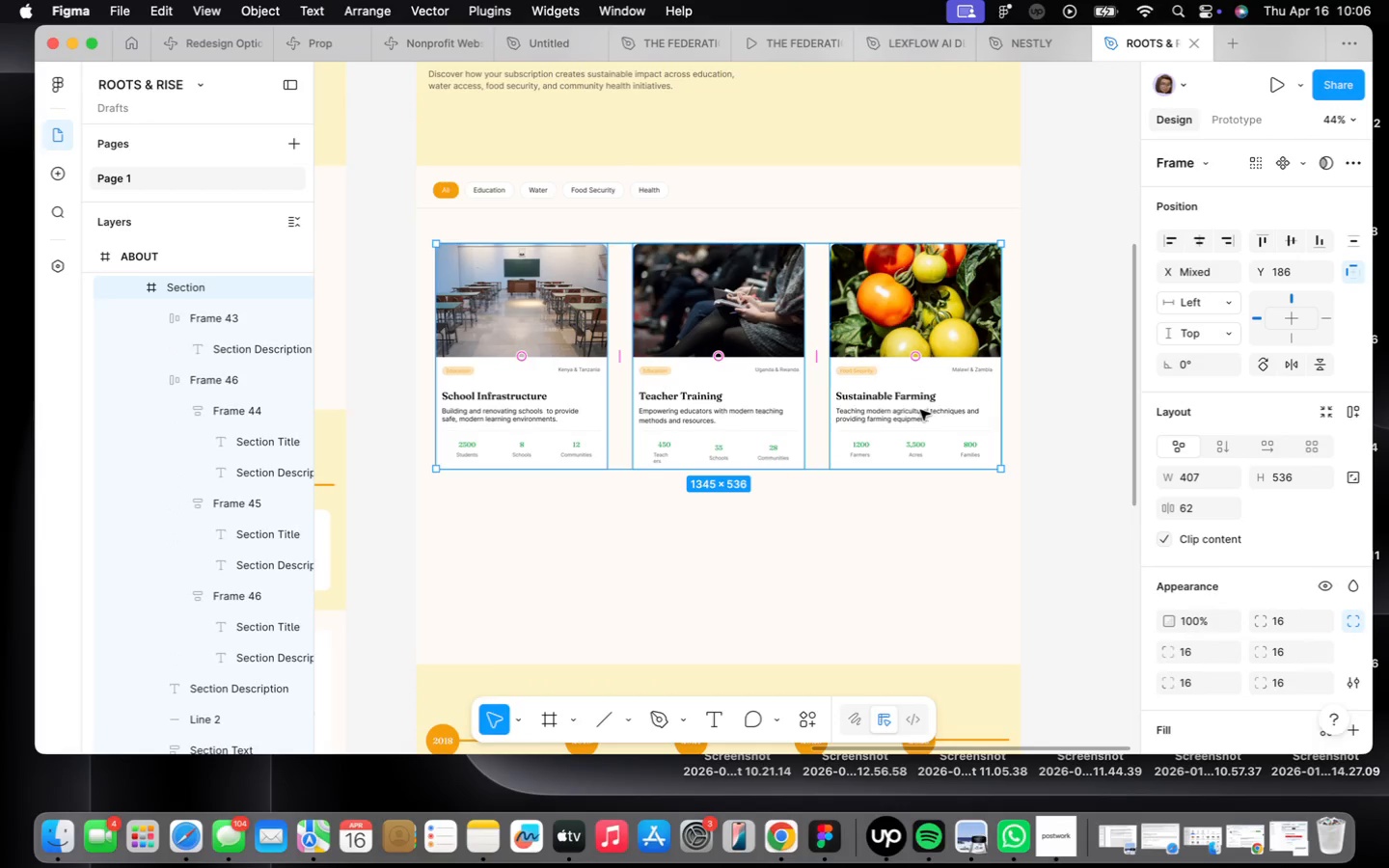 
key(Shift+ShiftLeft)
 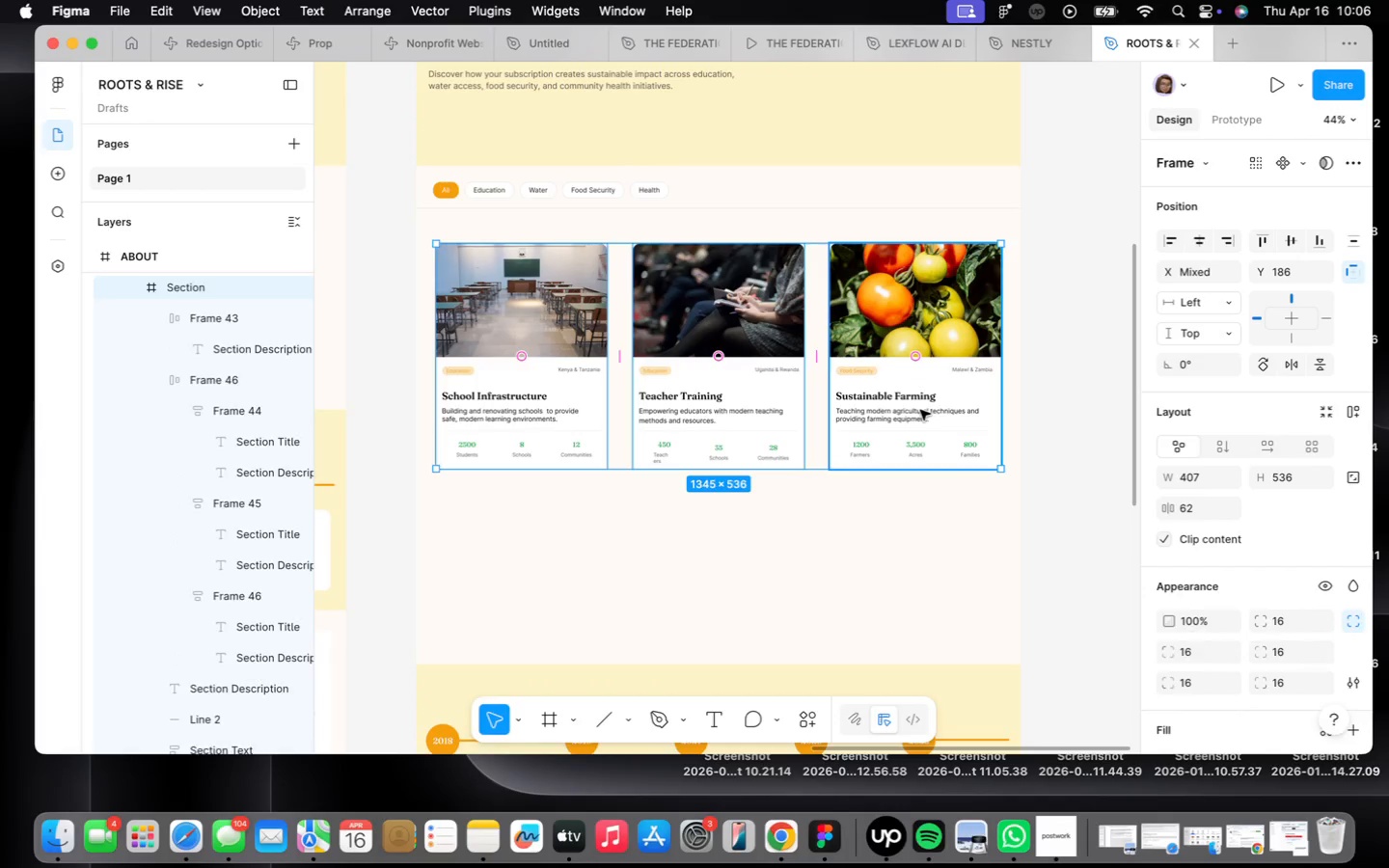 
key(Shift+A)
 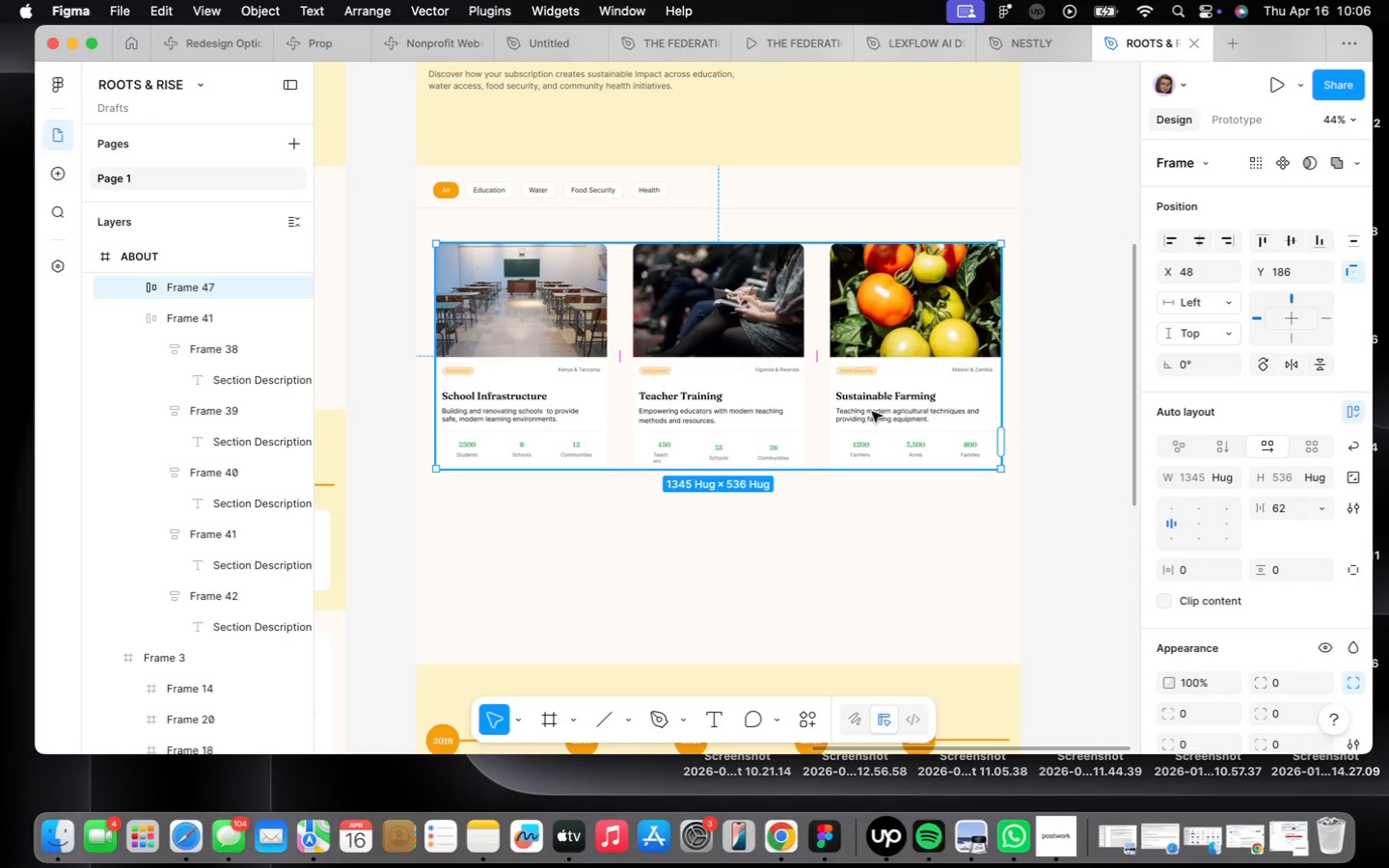 
scroll: coordinate [799, 446], scroll_direction: down, amount: 5.0
 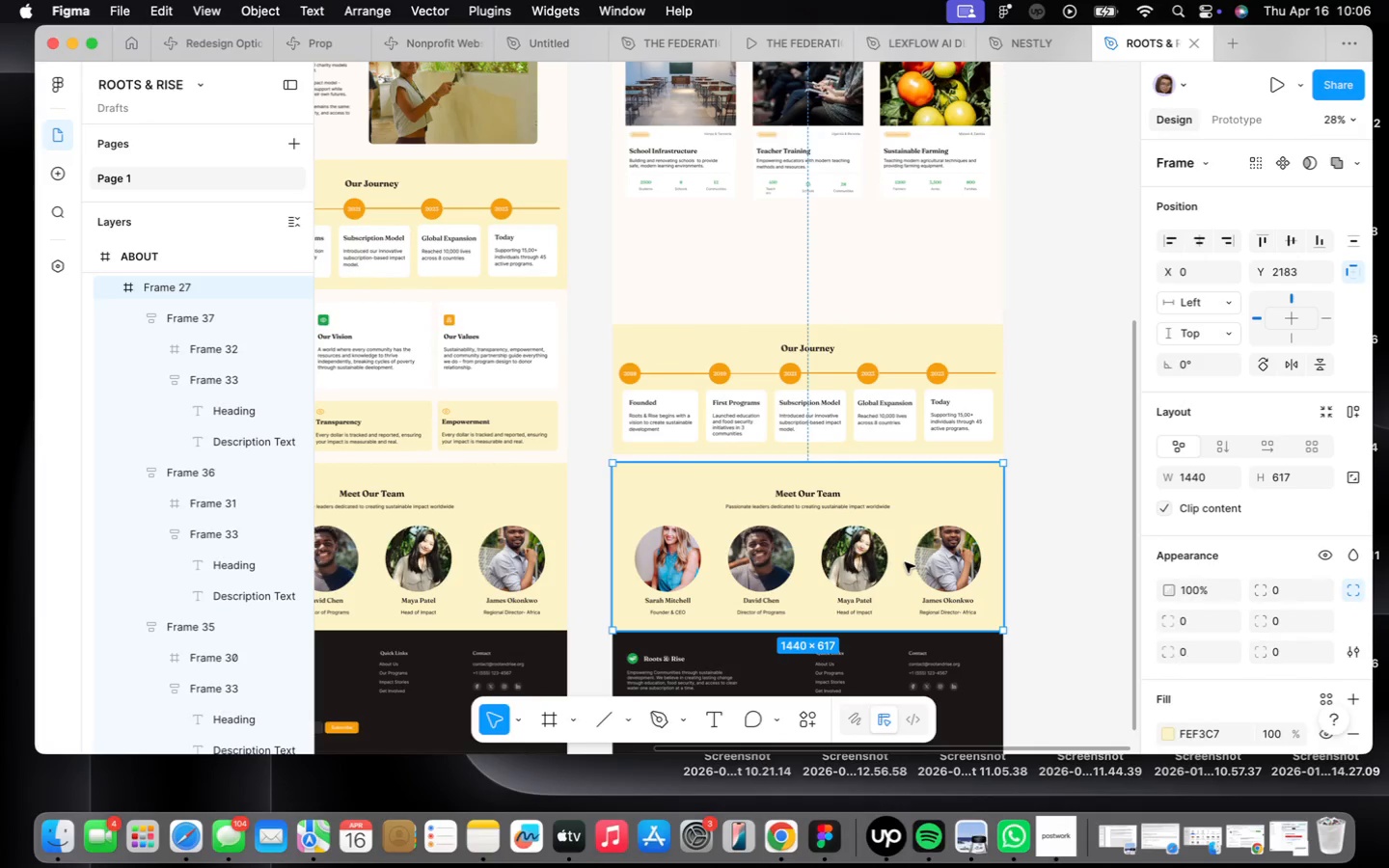 
key(Backspace)
 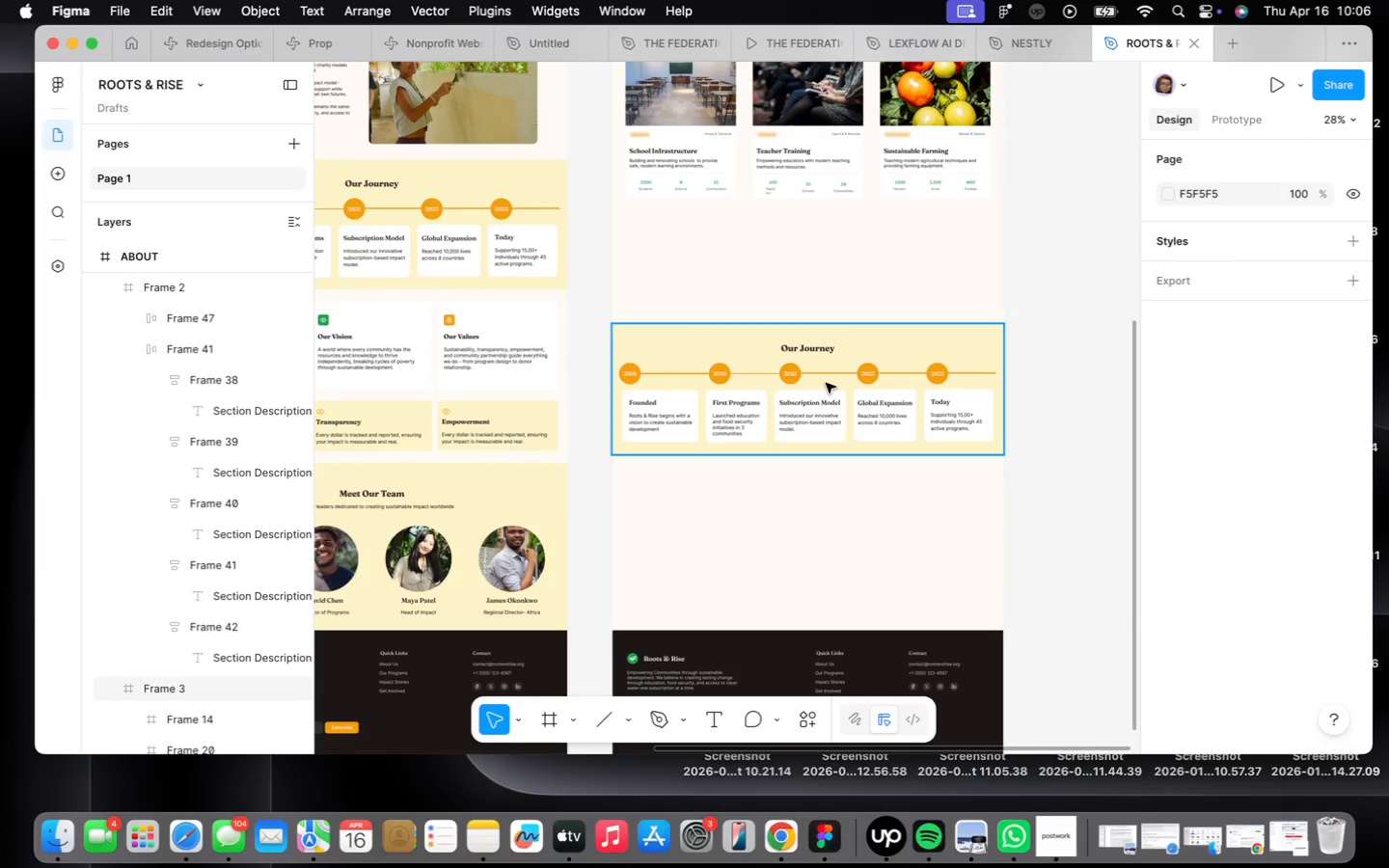 
left_click([828, 378])
 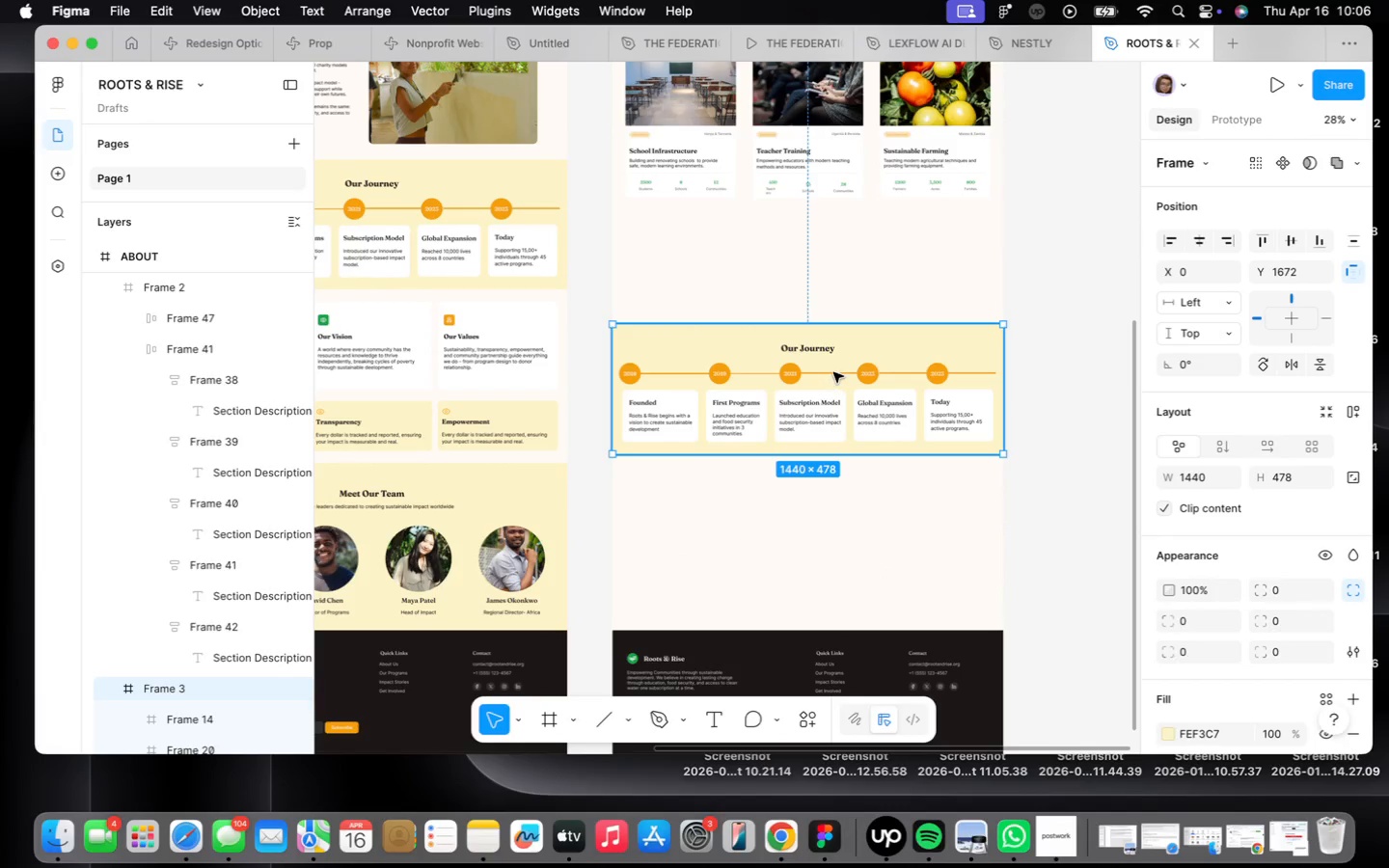 
left_click_drag(start_coordinate=[834, 372], to_coordinate=[833, 539])
 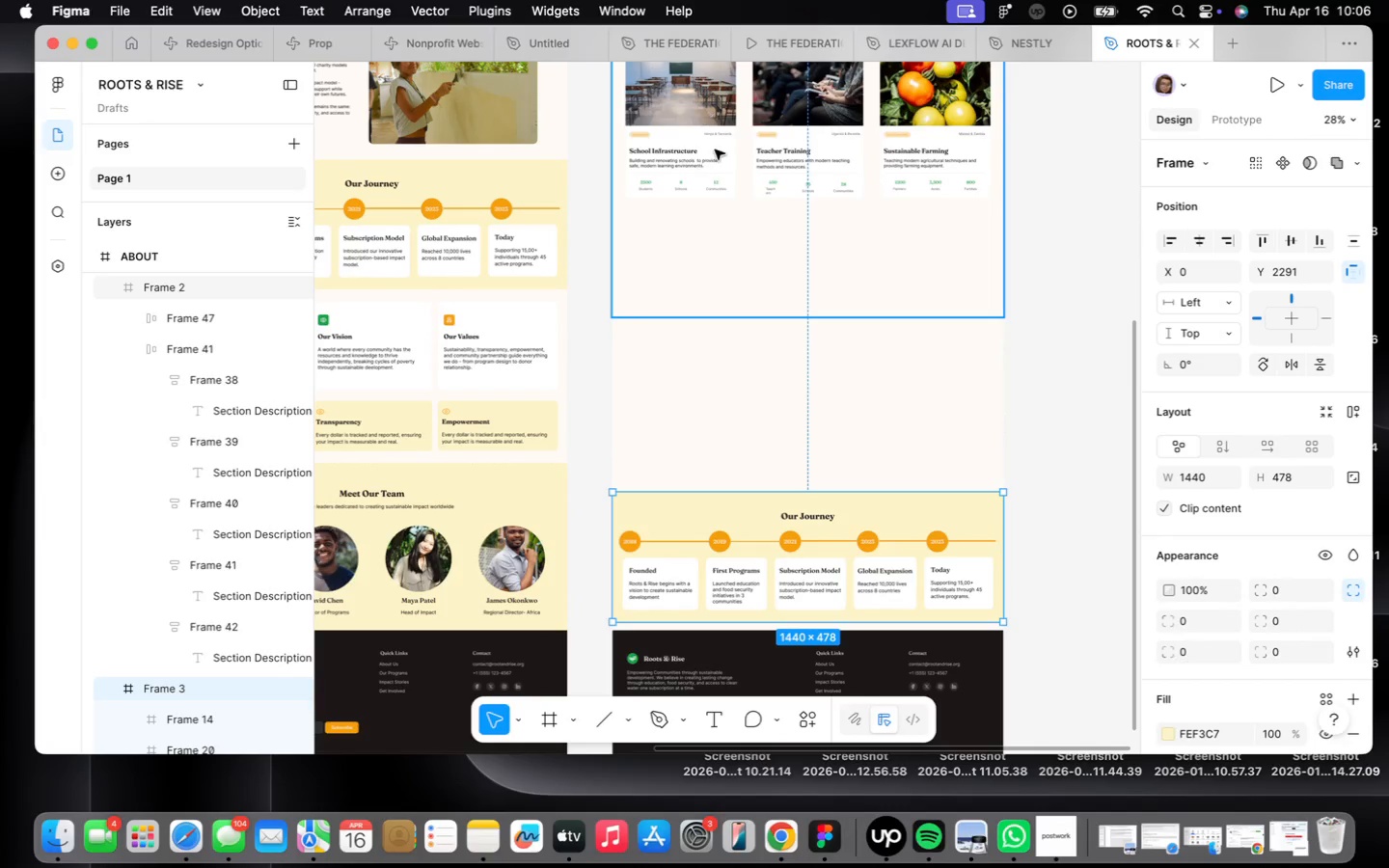 
left_click_drag(start_coordinate=[687, 316], to_coordinate=[674, 489])
 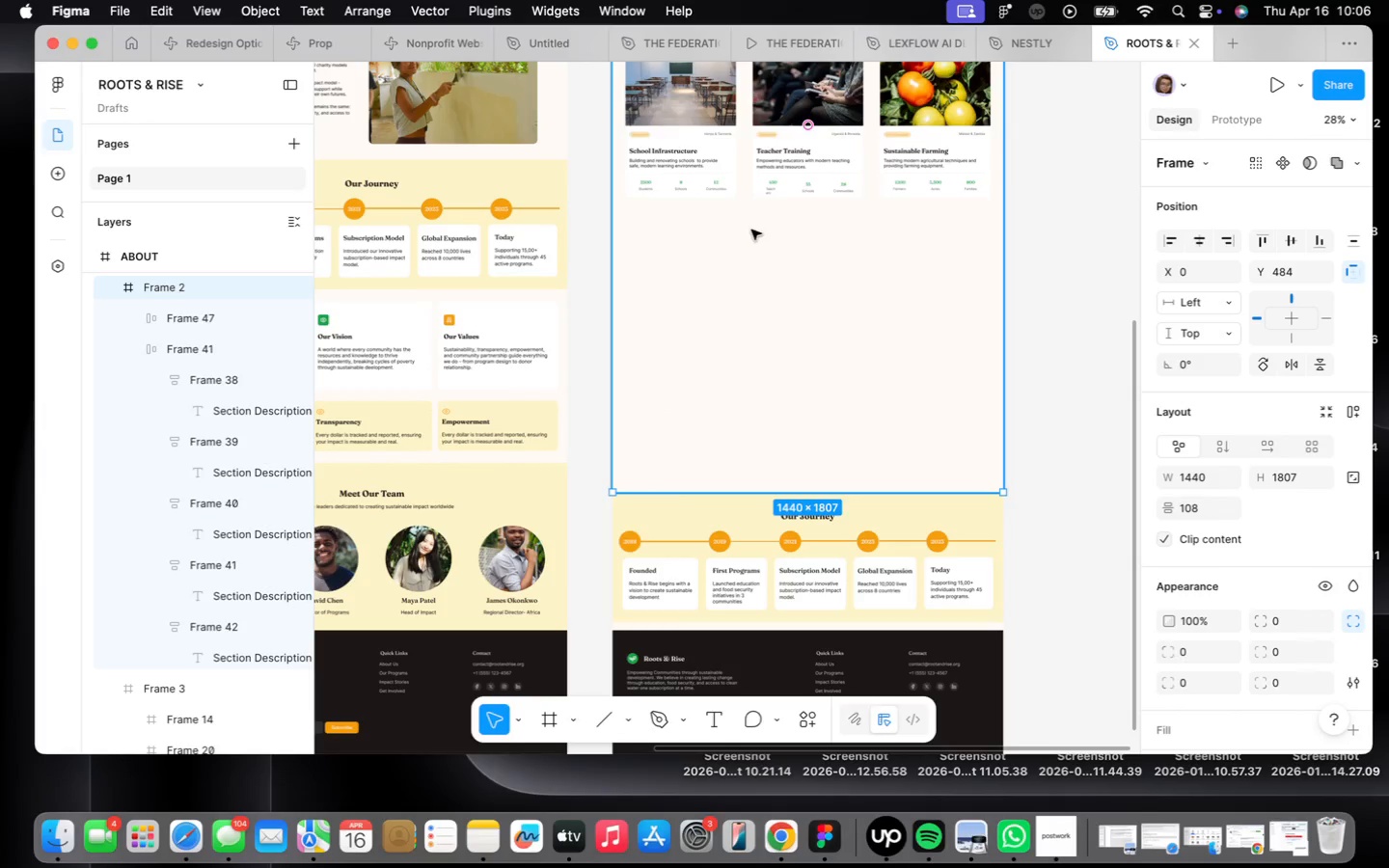 
triple_click([779, 179])
 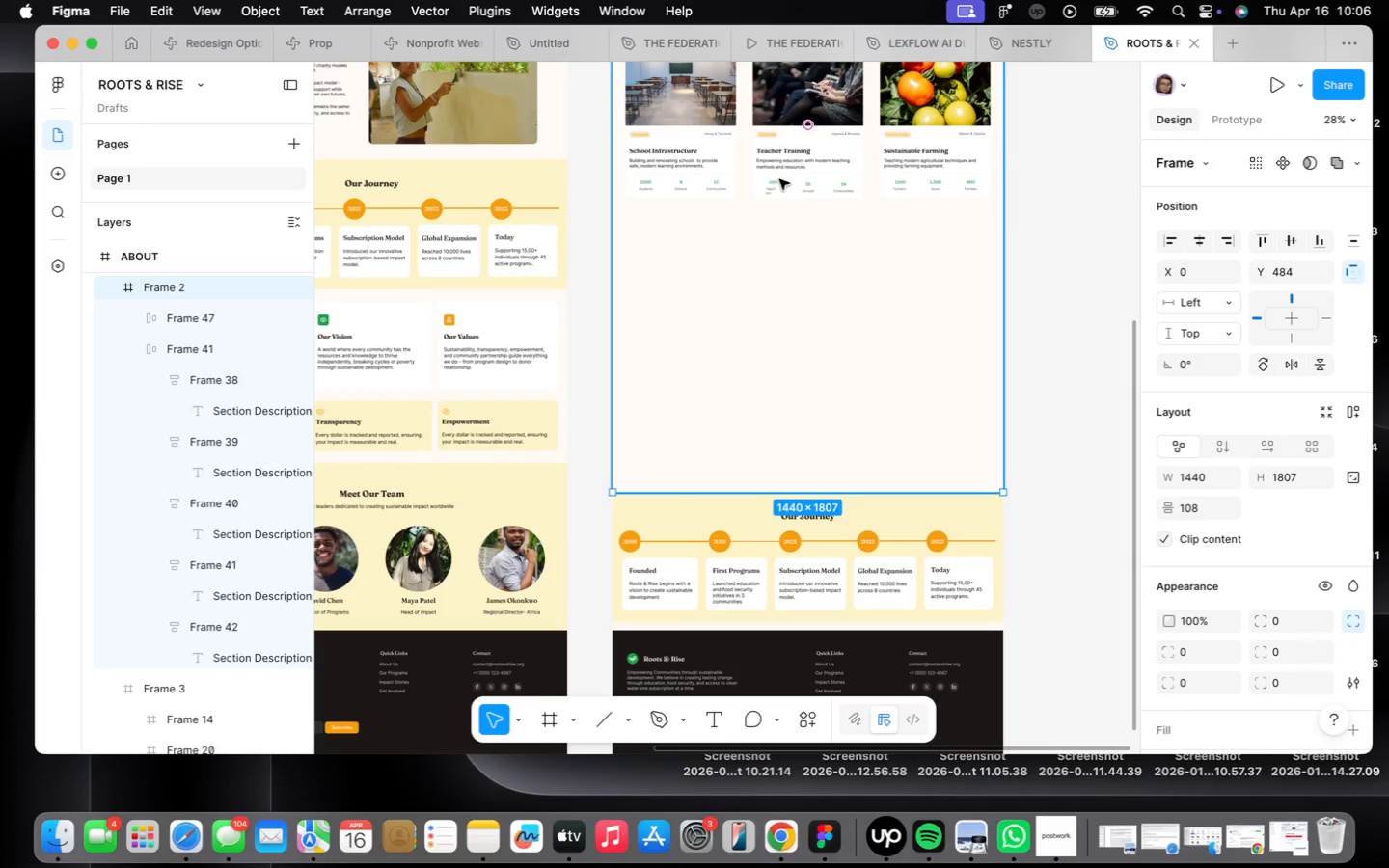 
triple_click([779, 179])
 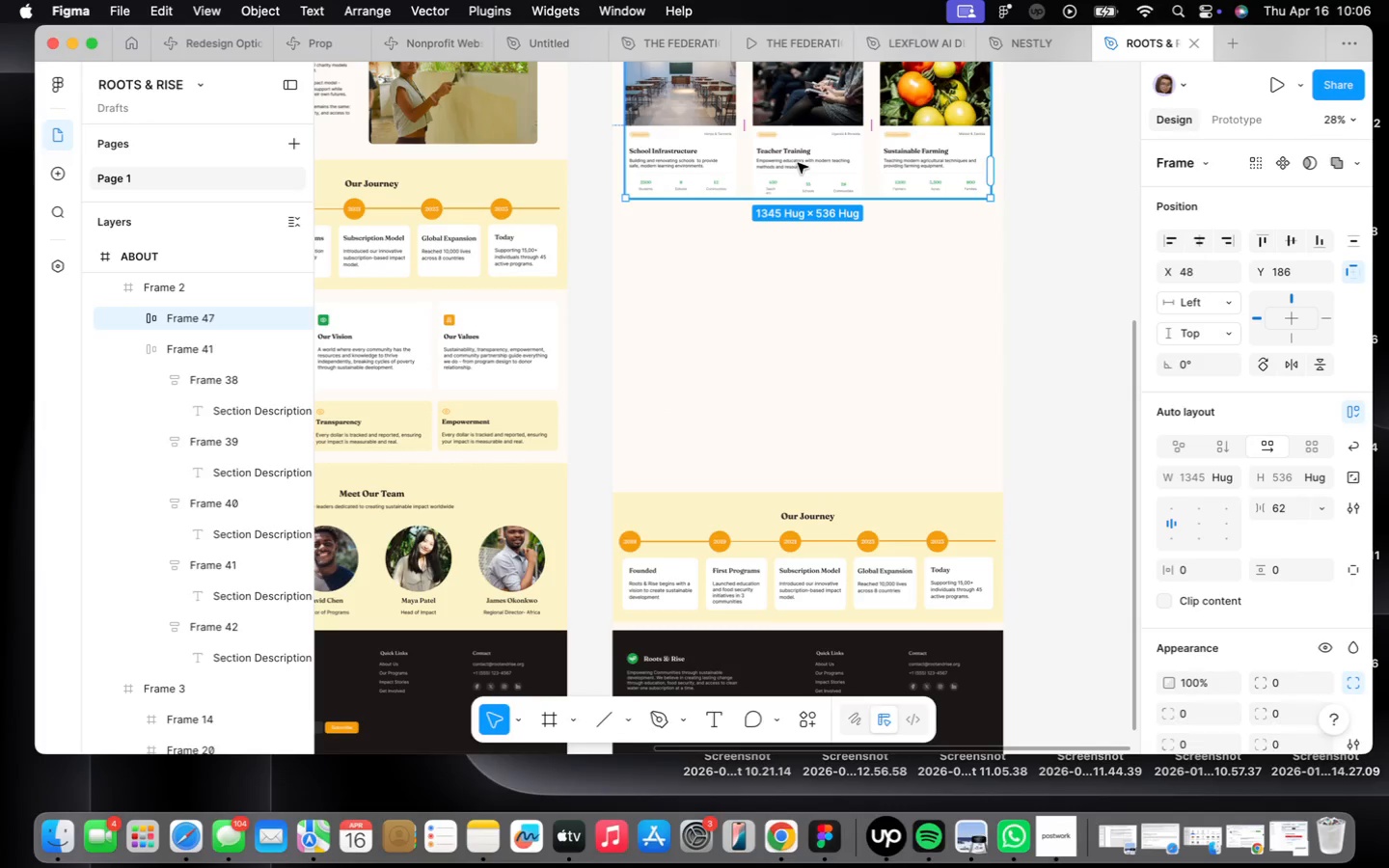 
hold_key(key=OptionLeft, duration=3.94)
left_click_drag(start_coordinate=[798, 163], to_coordinate=[798, 321])
 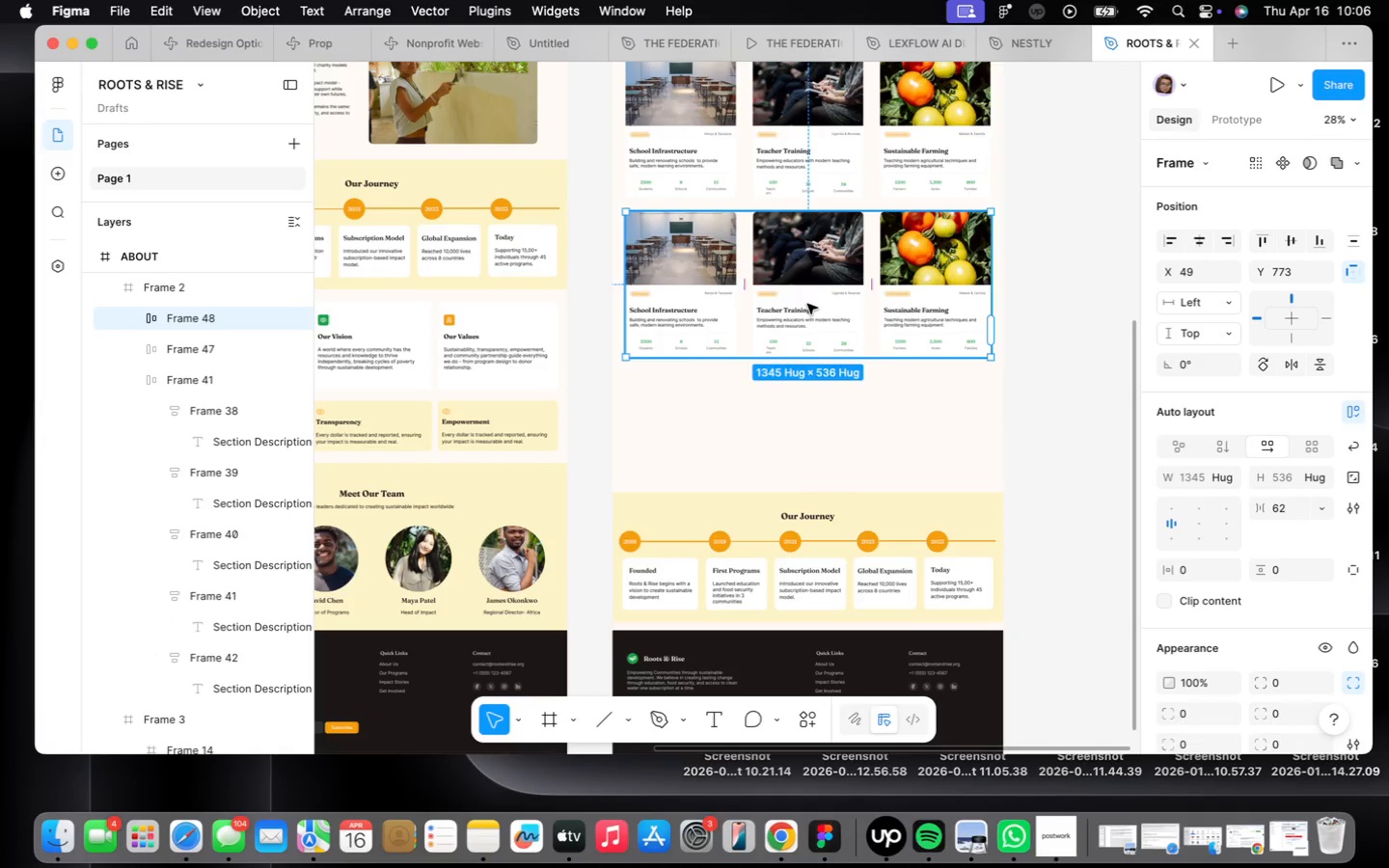 
key(ArrowLeft)
 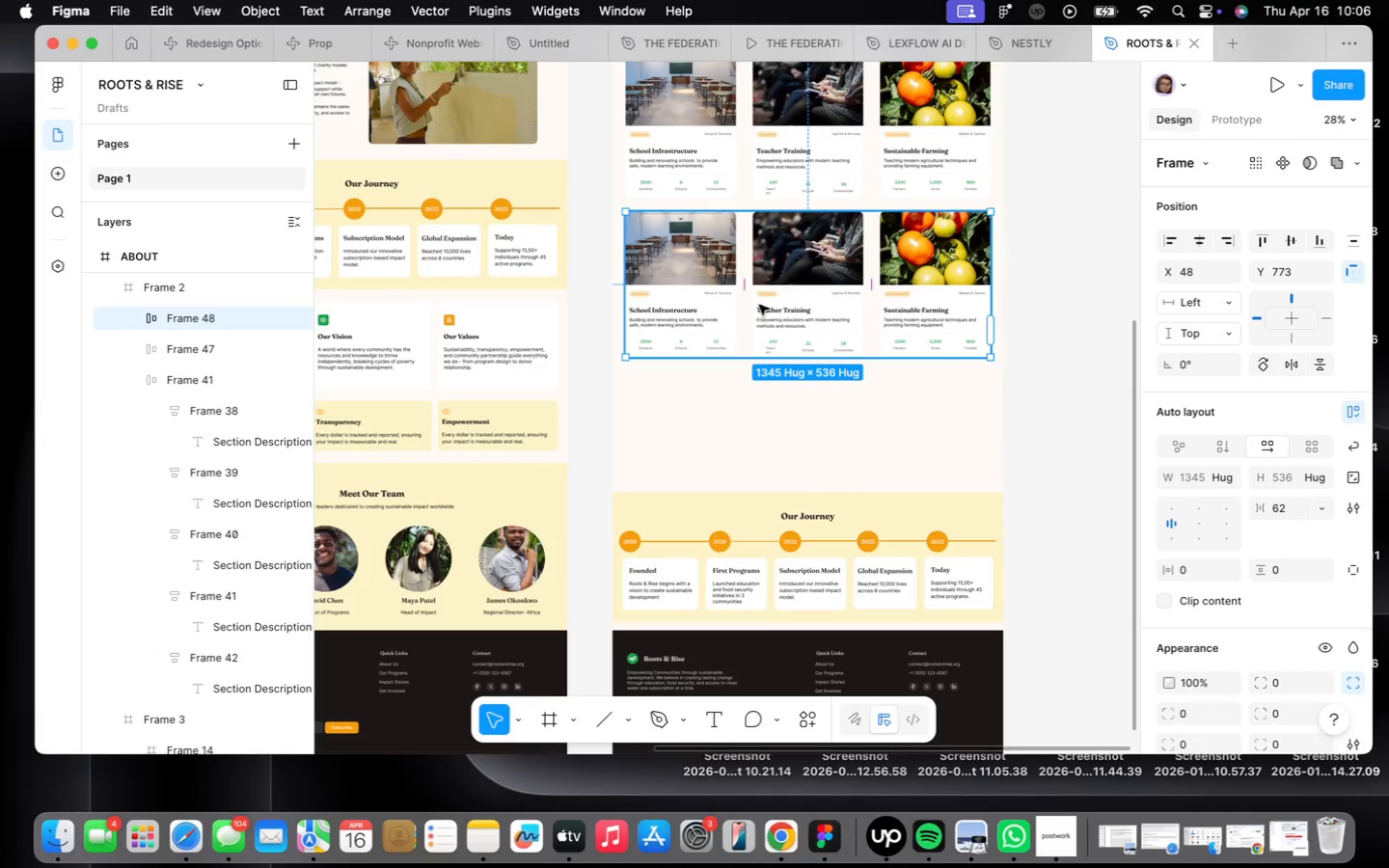 
key(Alt+ArrowUp)
 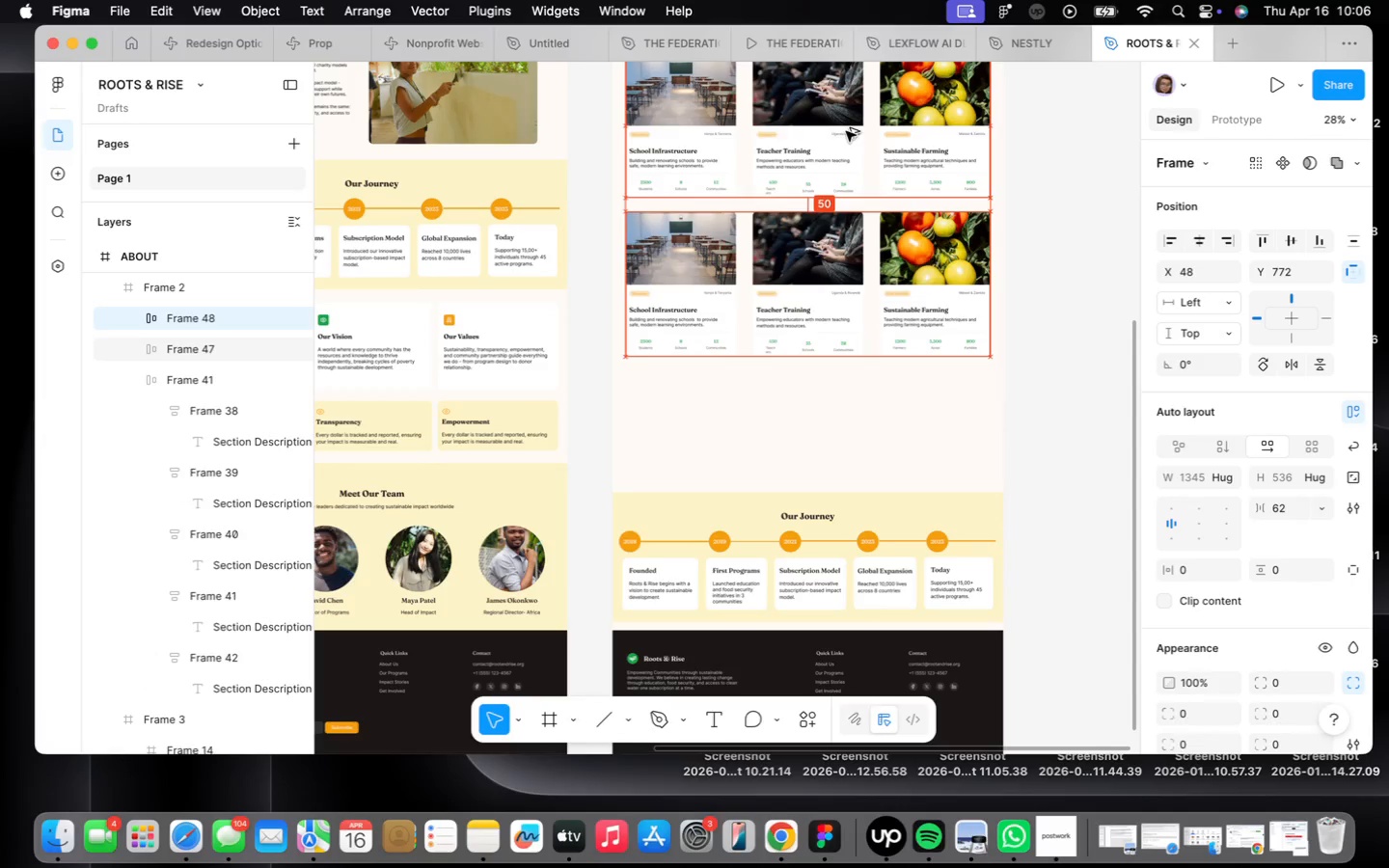 
key(Alt+ArrowUp)
 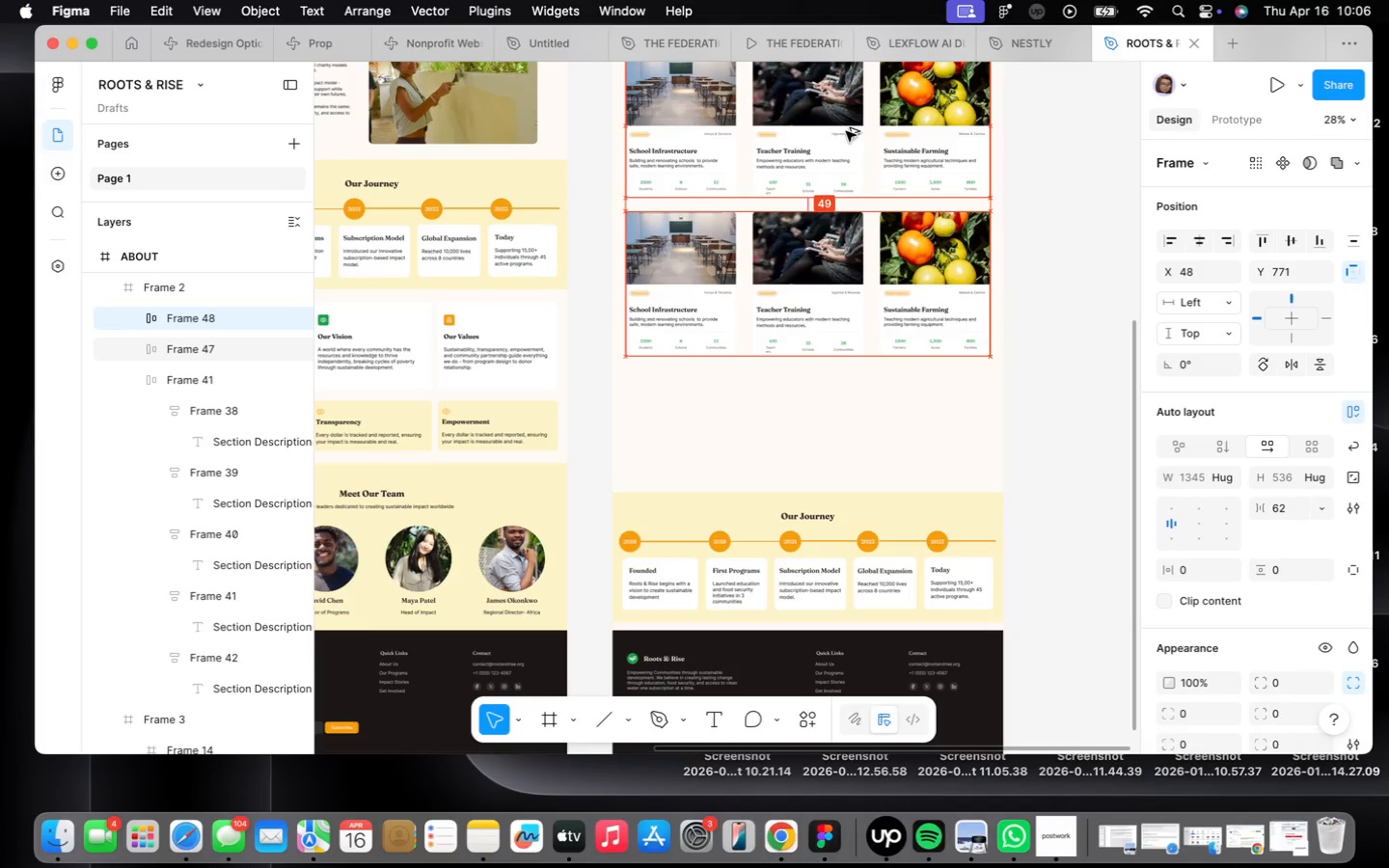 
key(Alt+ArrowUp)
 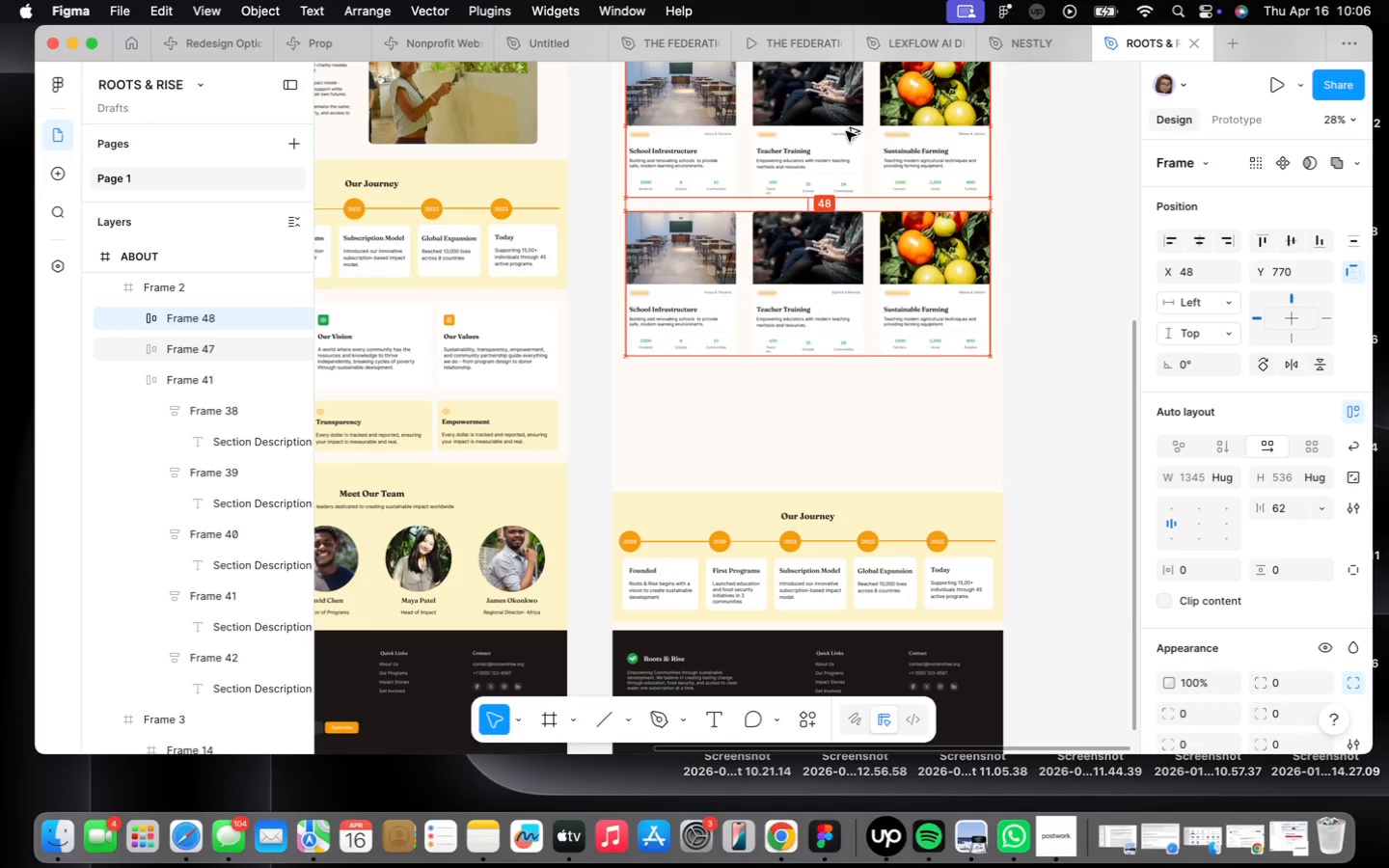 
key(Alt+ArrowUp)
 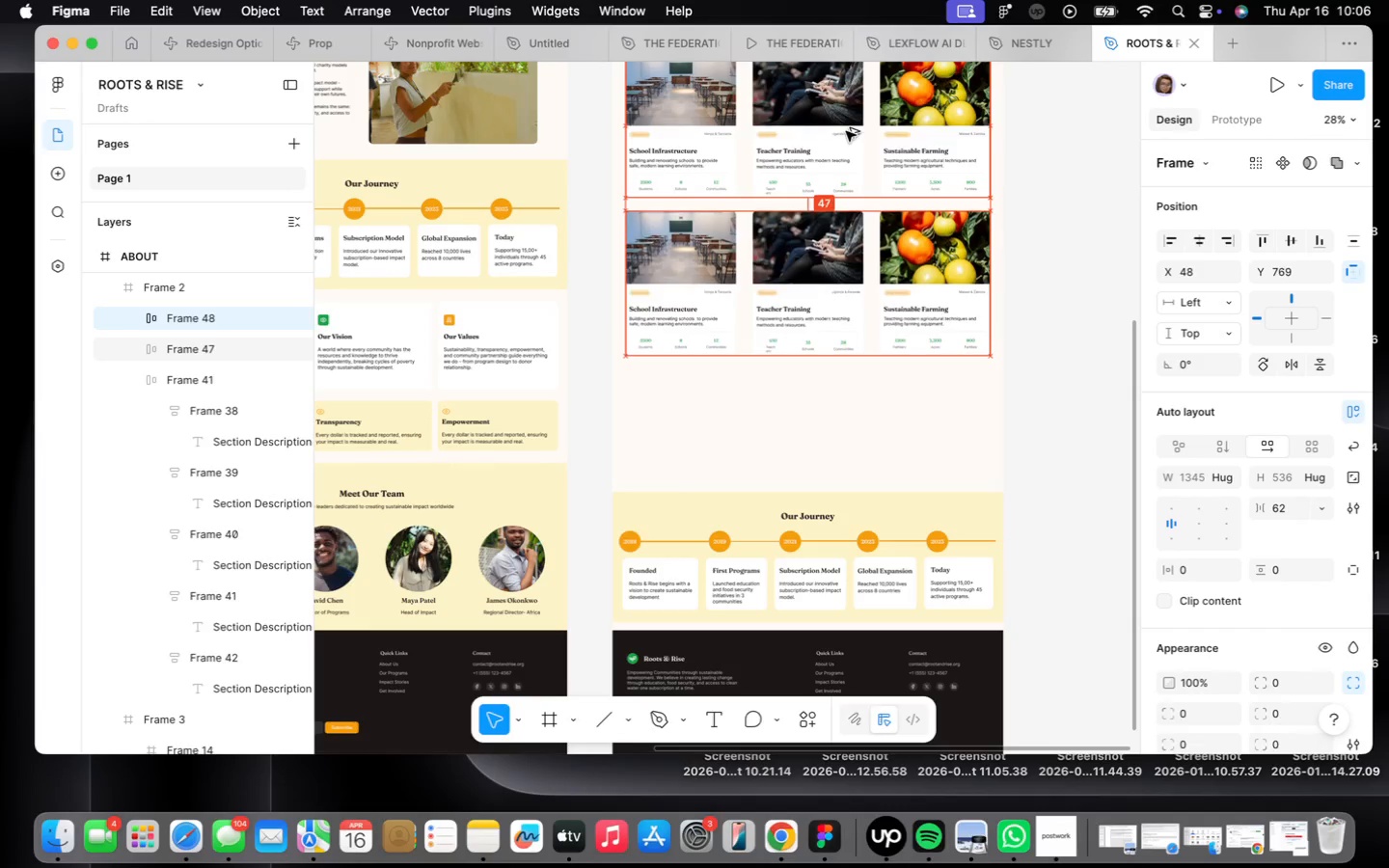 
key(Alt+ArrowUp)
 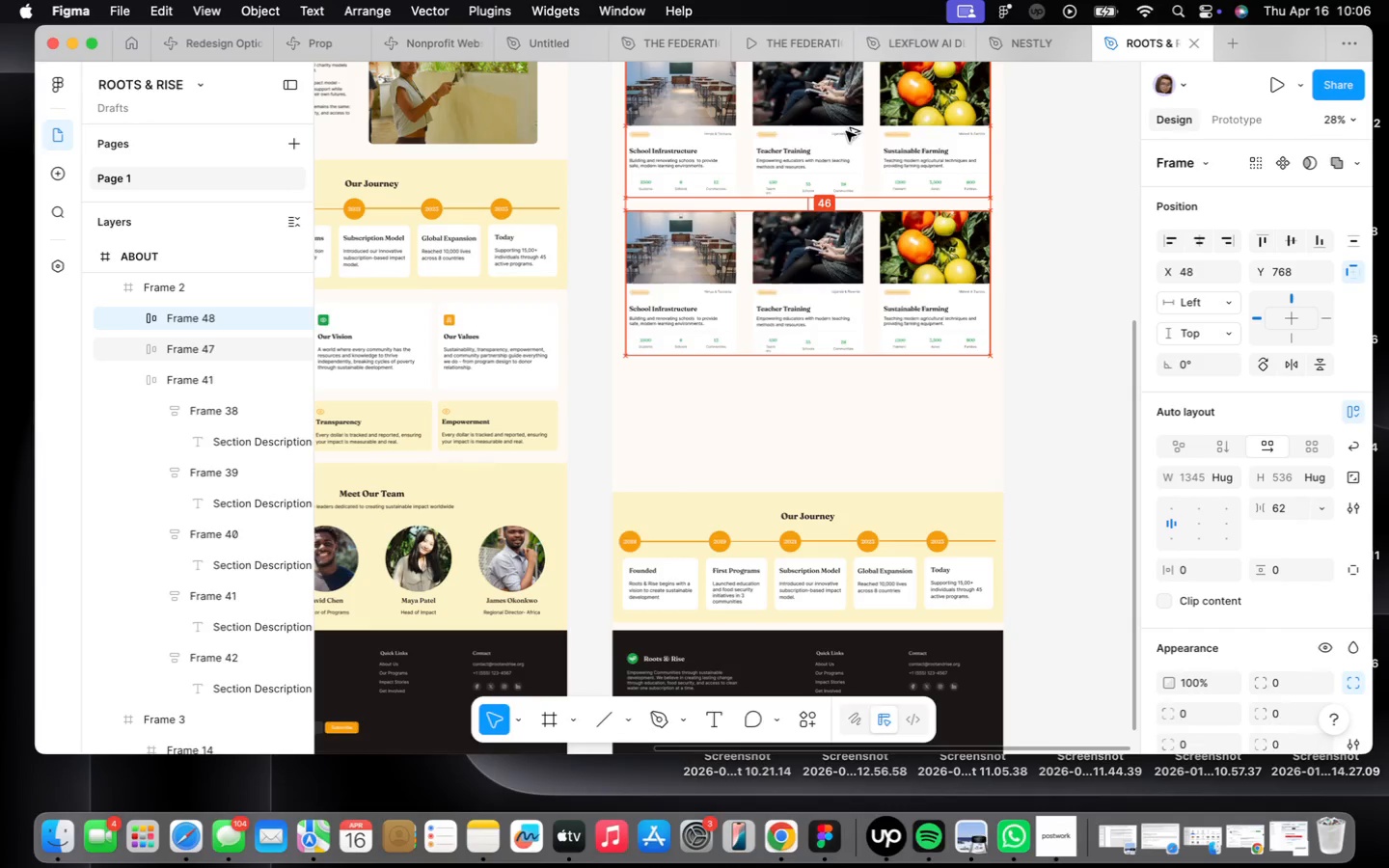 
key(Alt+ArrowUp)
 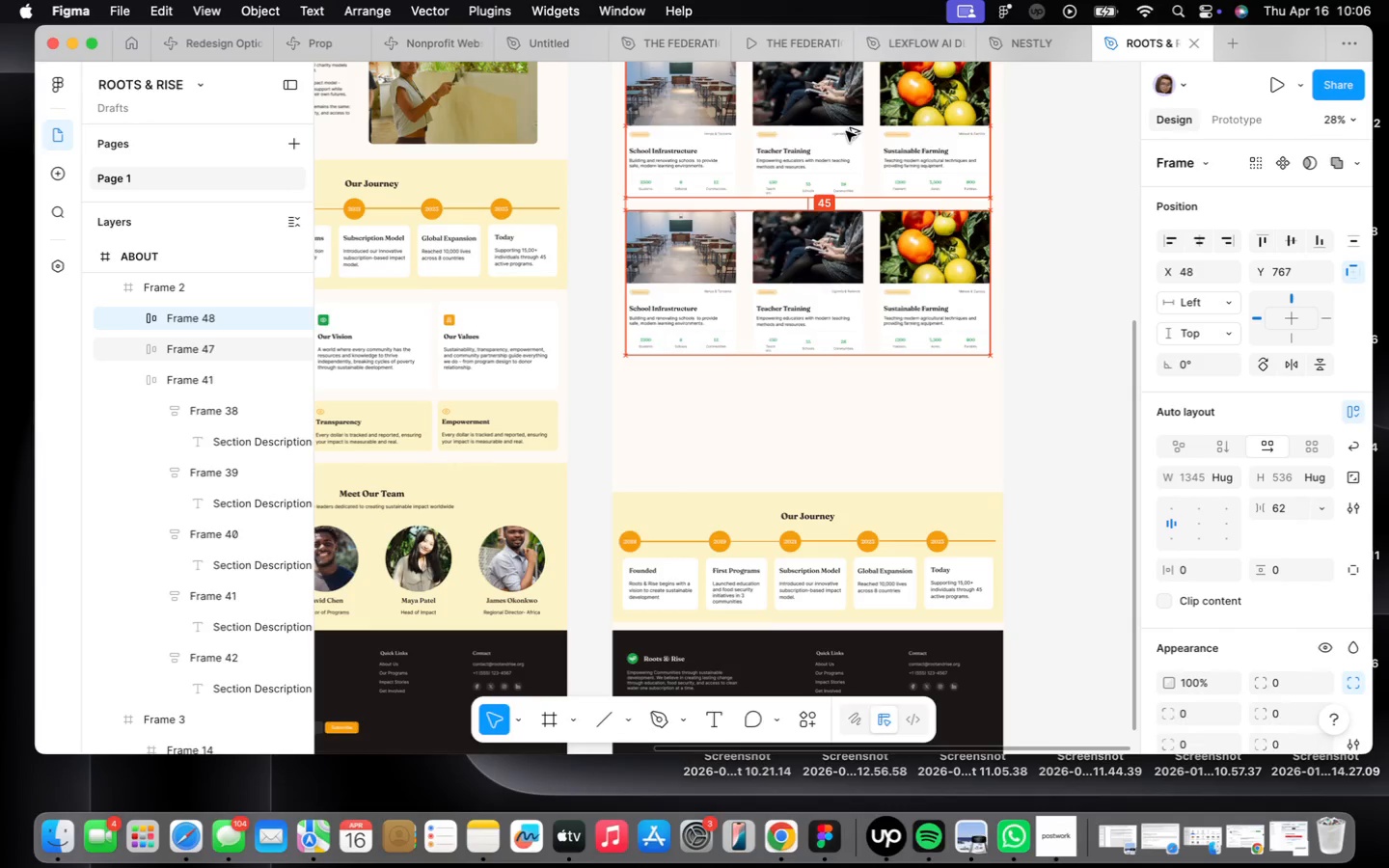 
key(Alt+ArrowUp)
 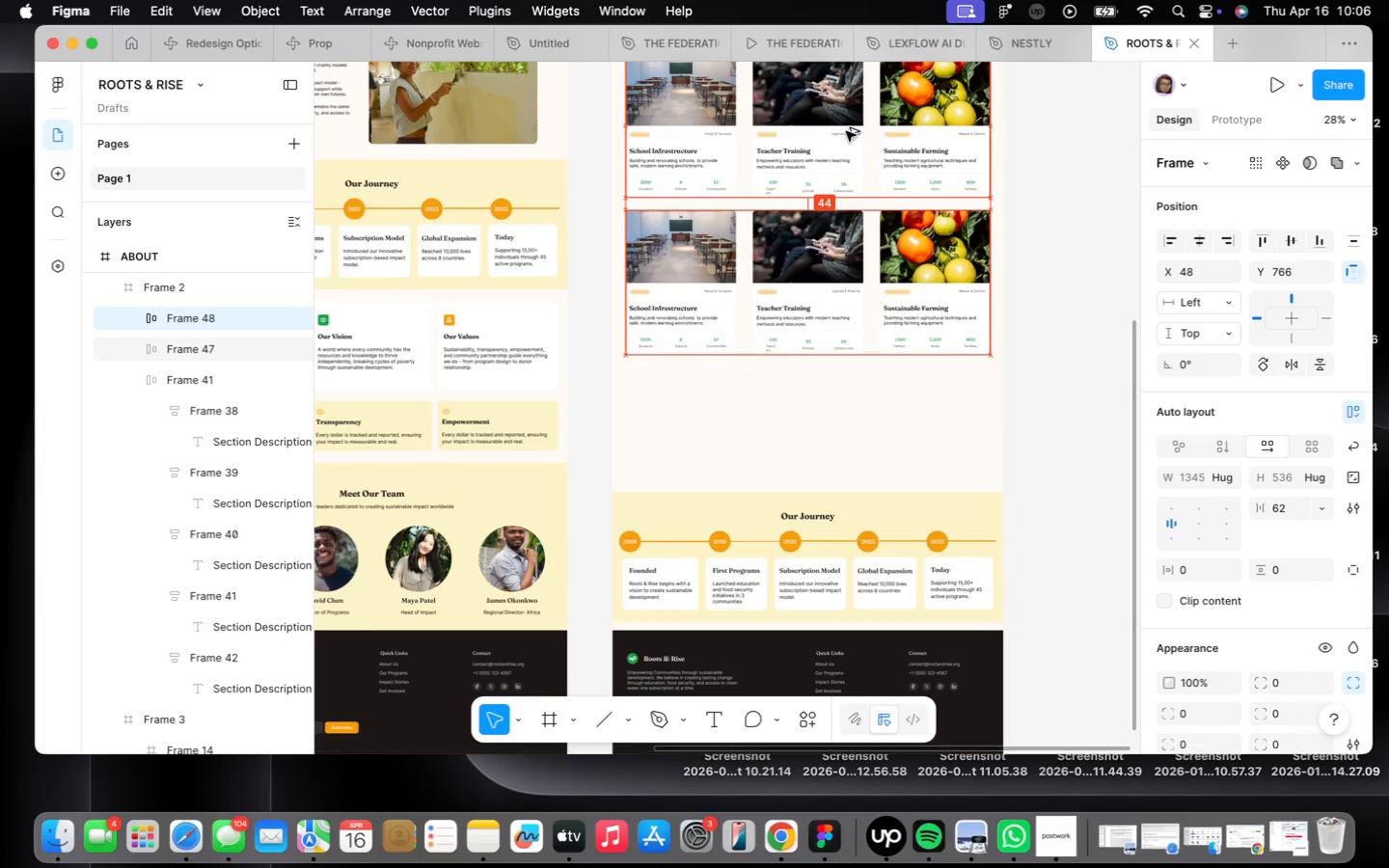 
key(Alt+ArrowUp)
 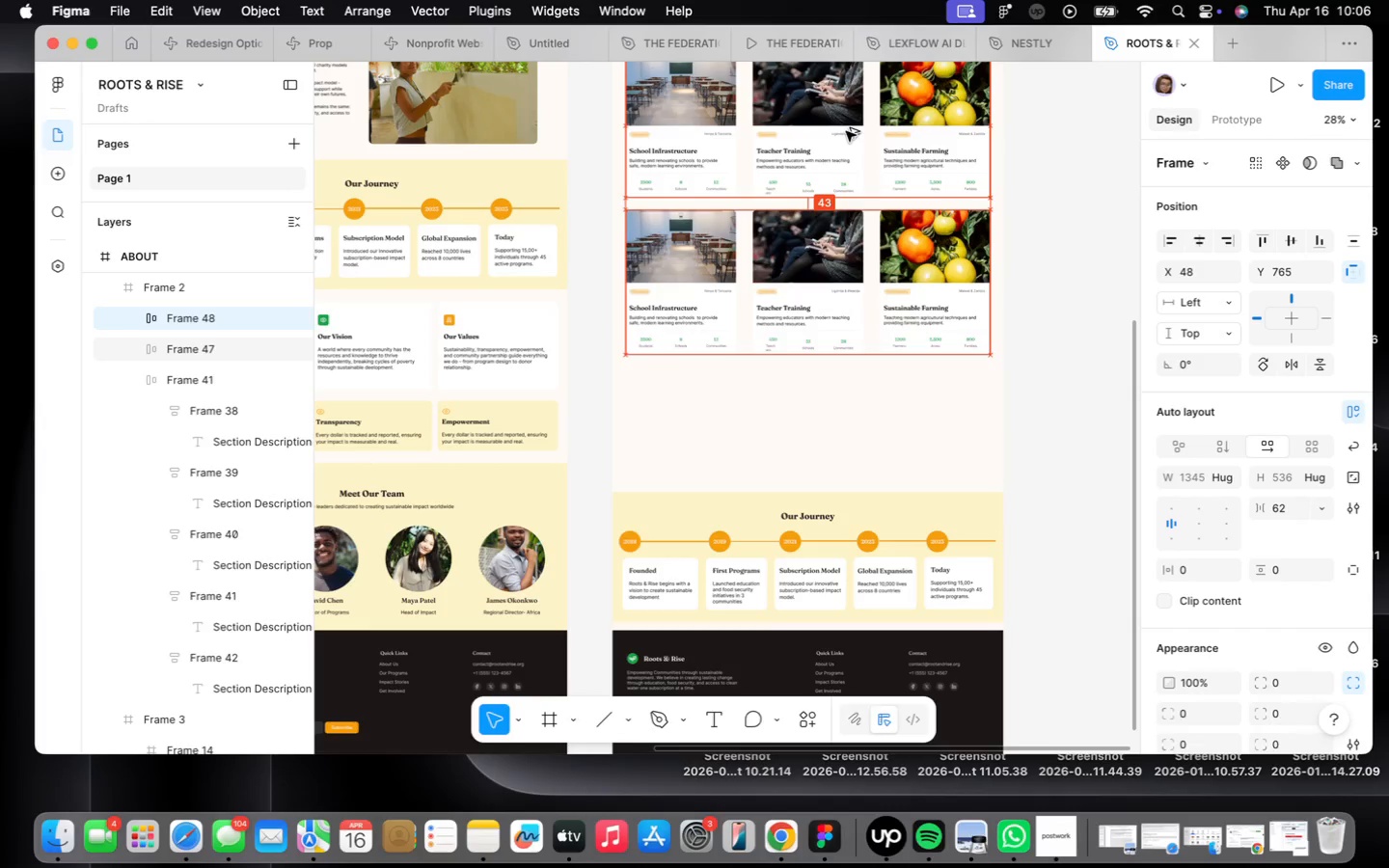 
key(Alt+ArrowUp)
 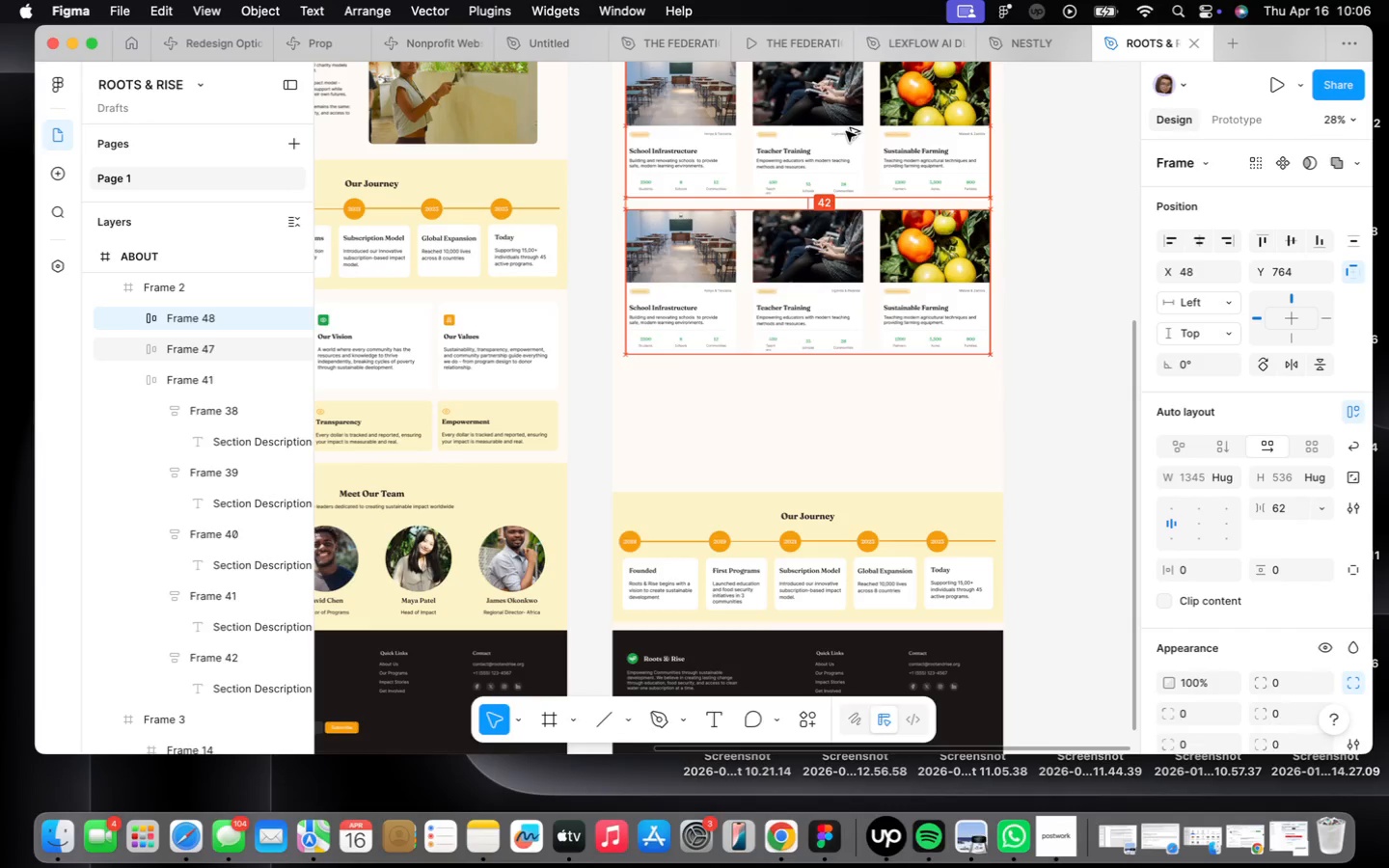 
key(Alt+ArrowUp)
 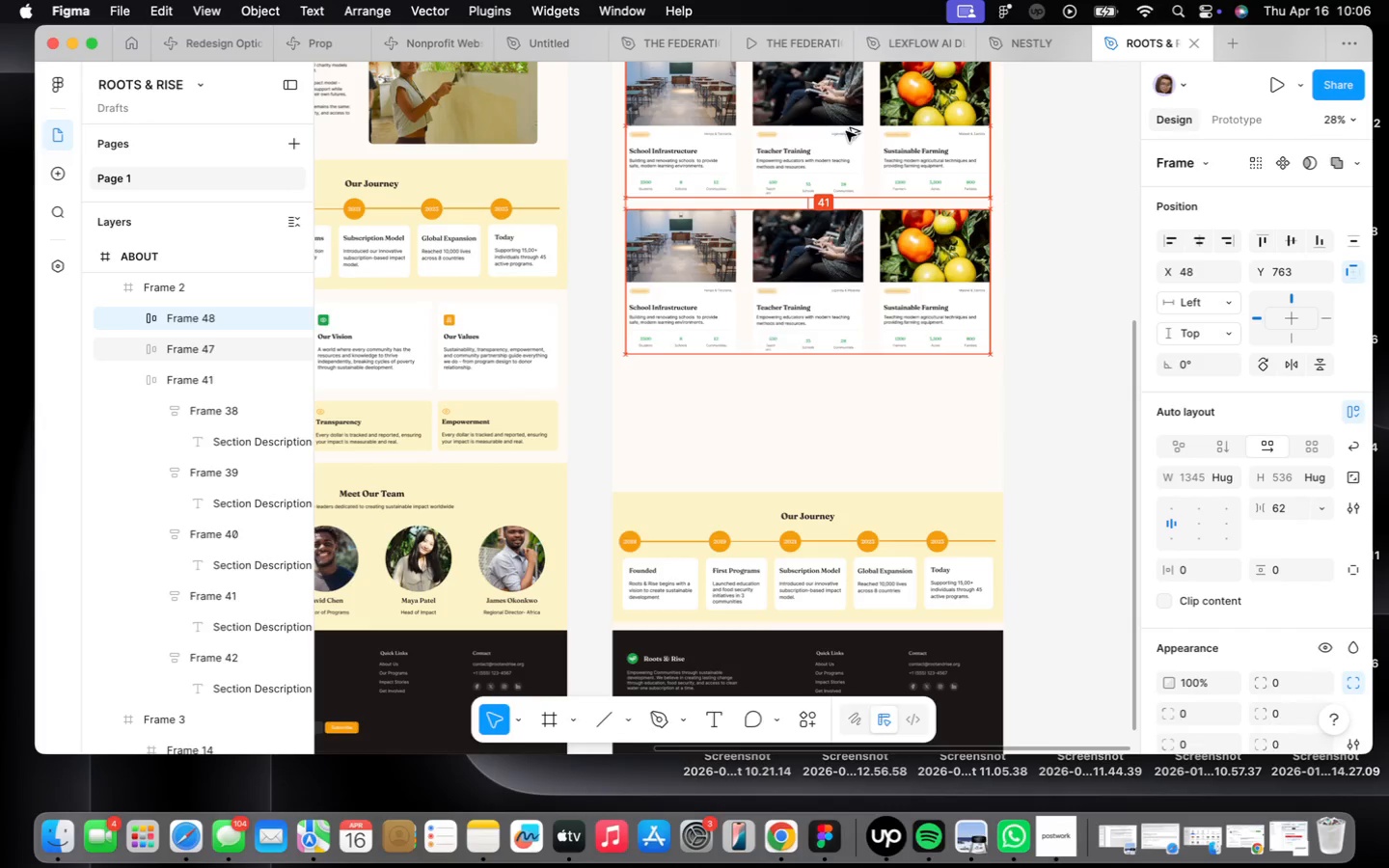 
key(Alt+ArrowUp)
 